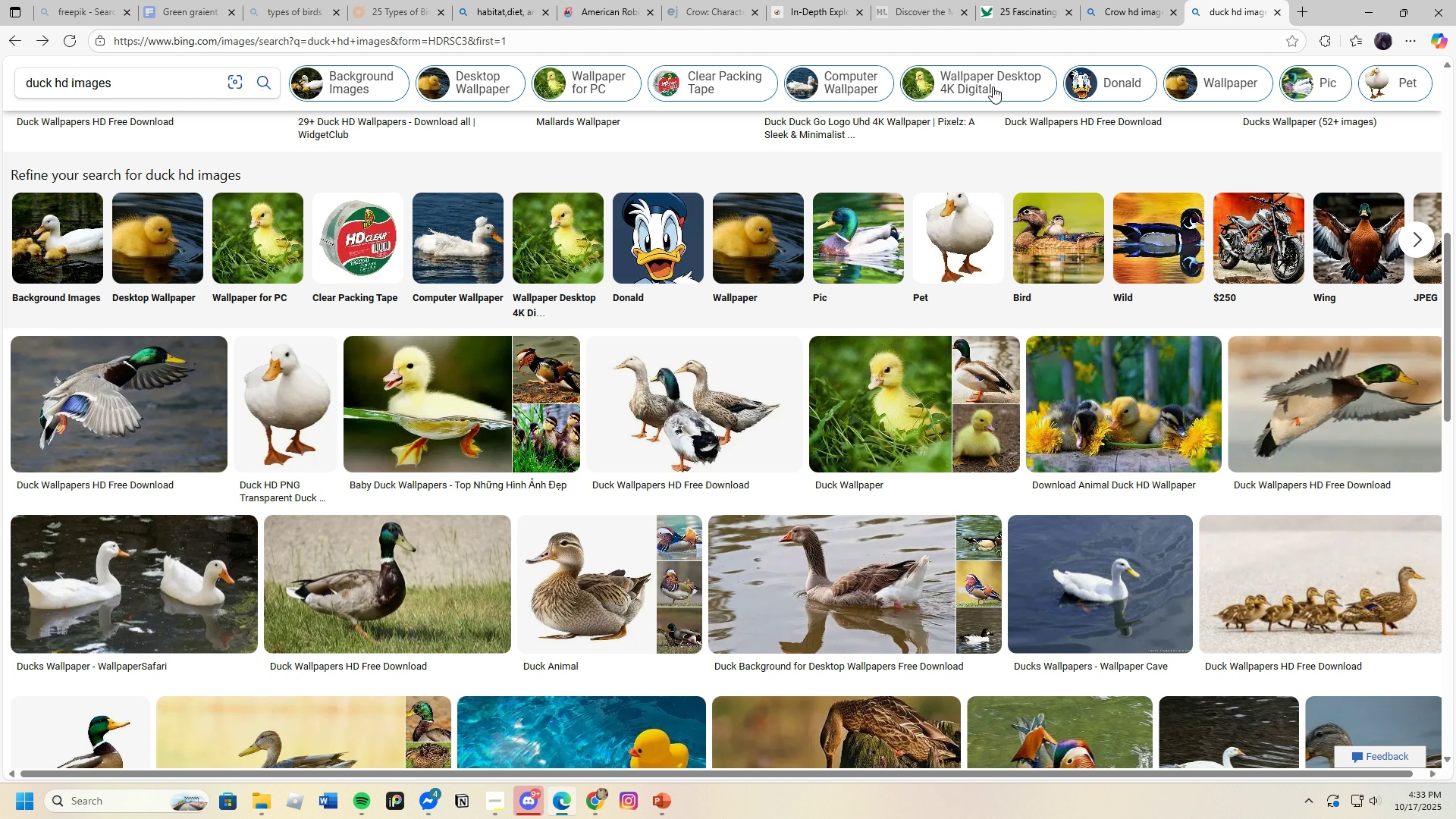 
left_click([1176, 14])
 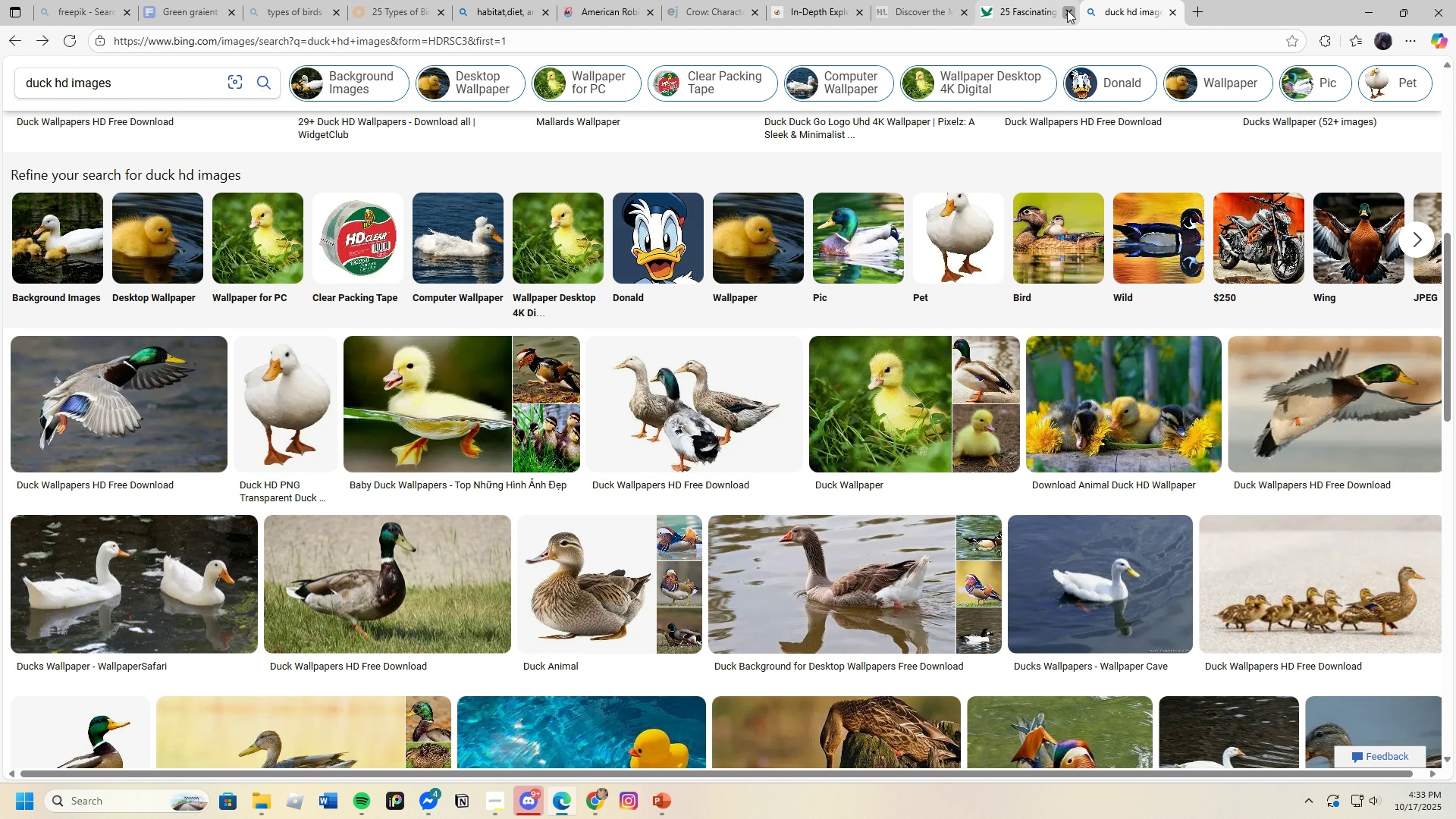 
left_click([1067, 10])
 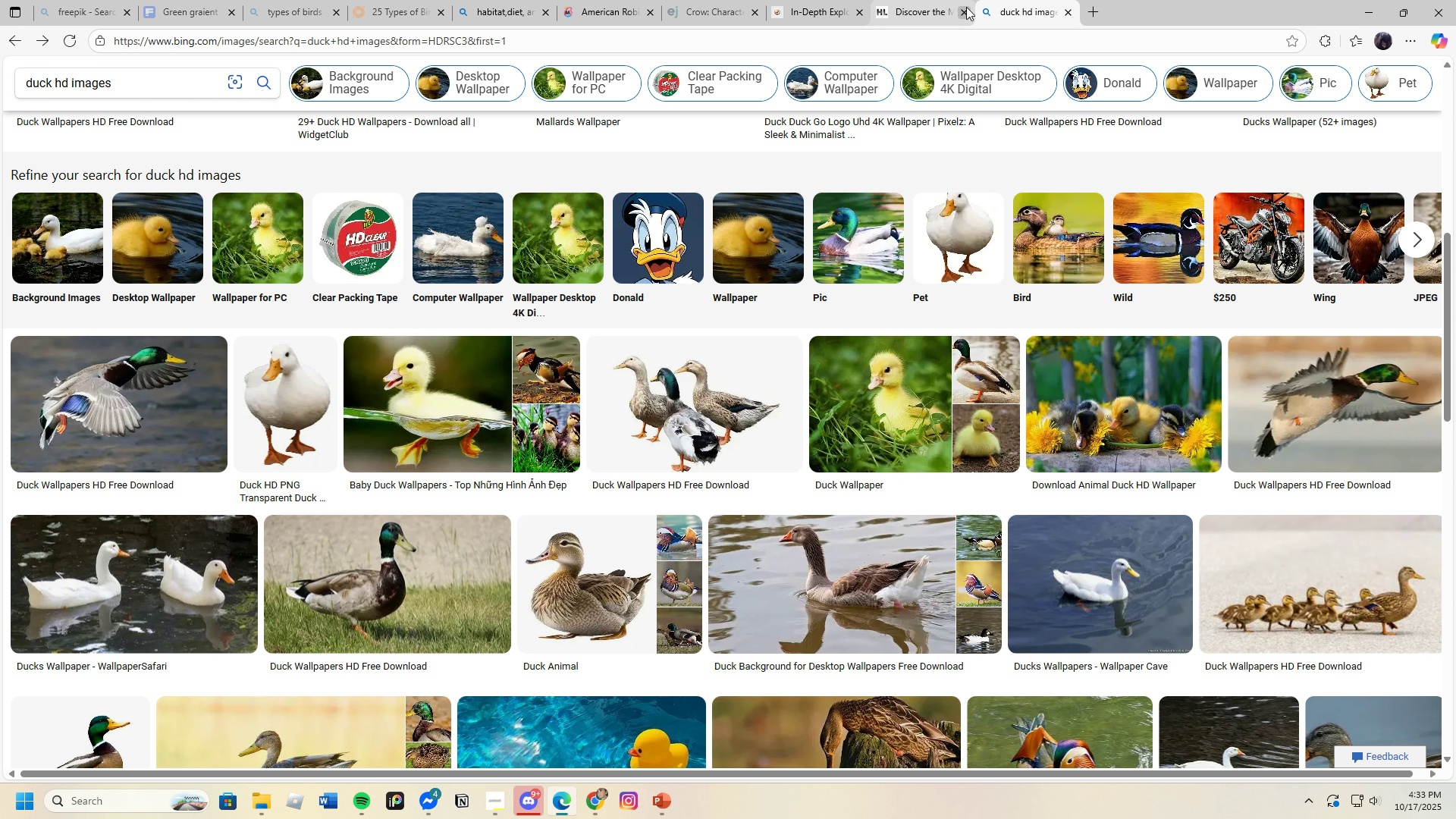 
left_click([965, 8])
 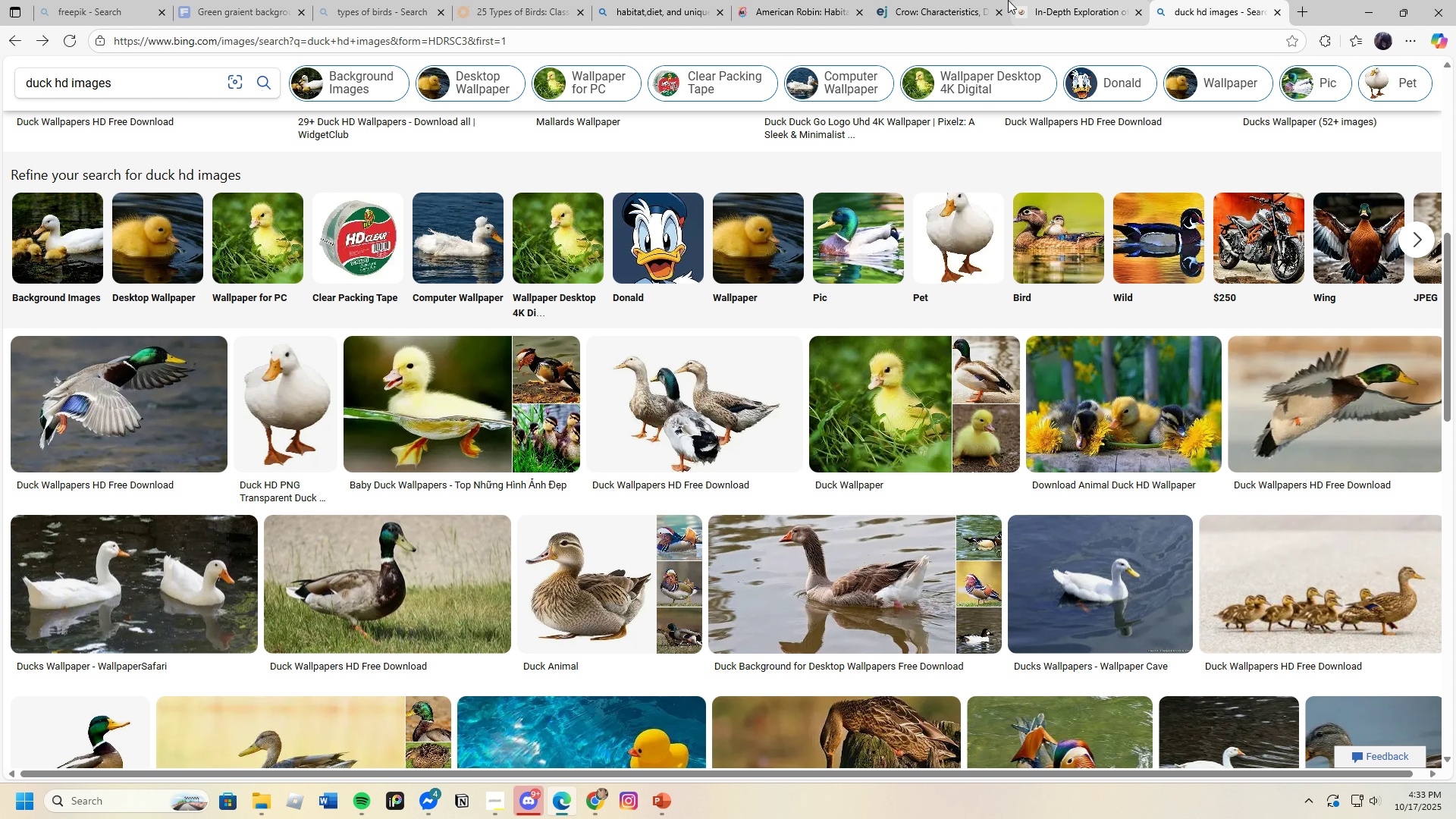 
left_click([999, 11])
 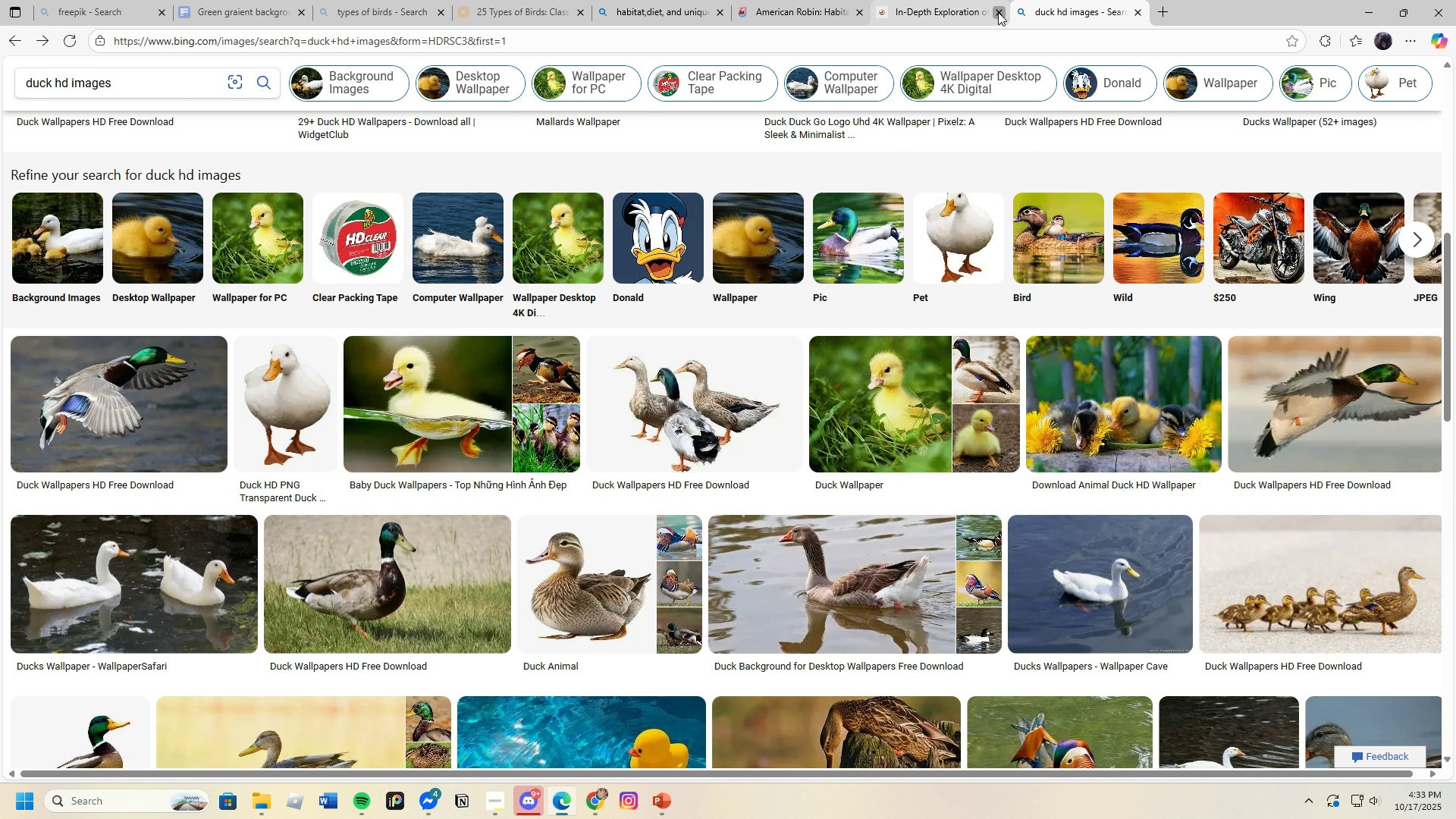 
left_click([998, 12])
 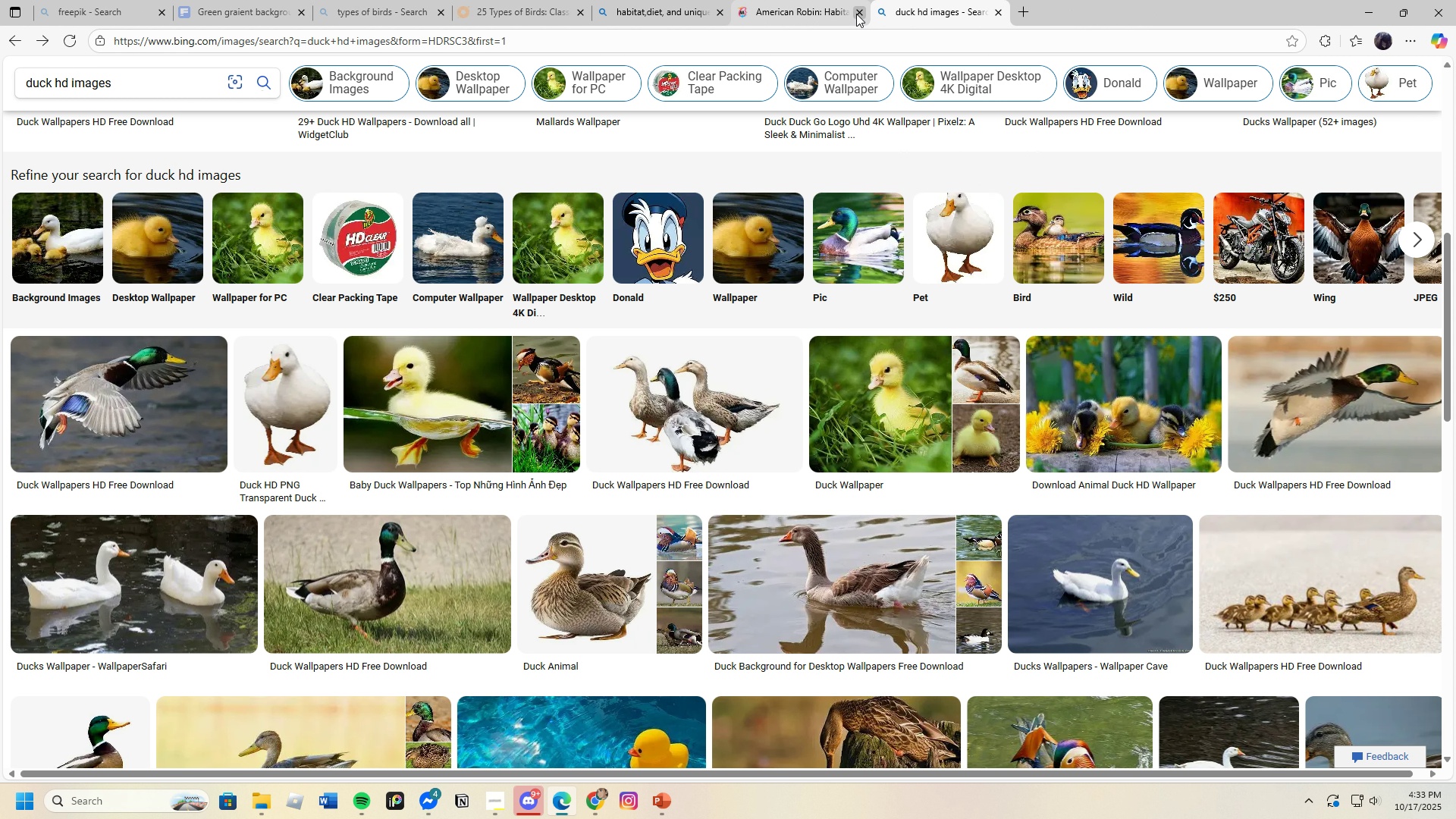 
left_click([856, 14])
 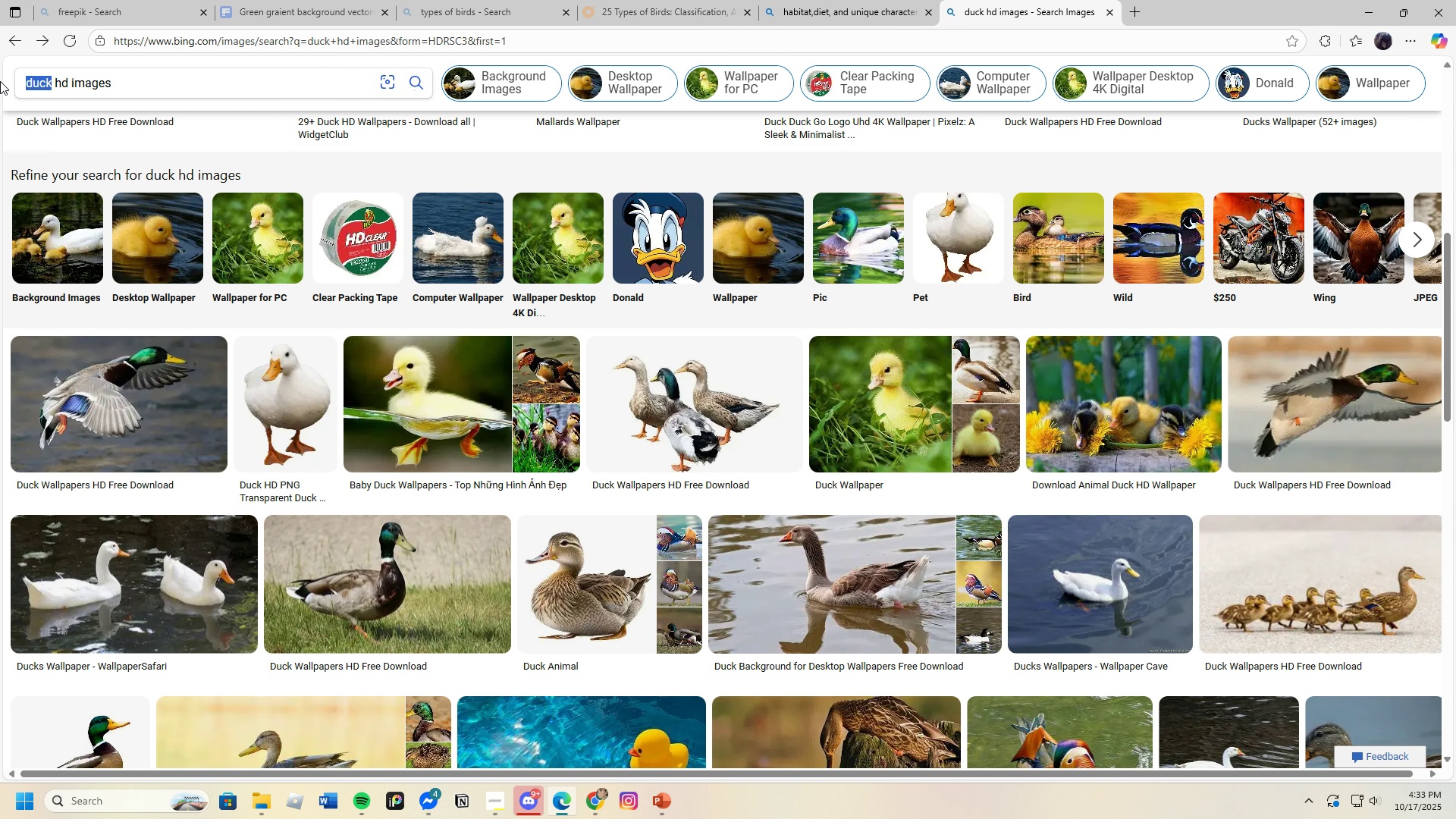 
key(Backspace)
type(Ameria)
 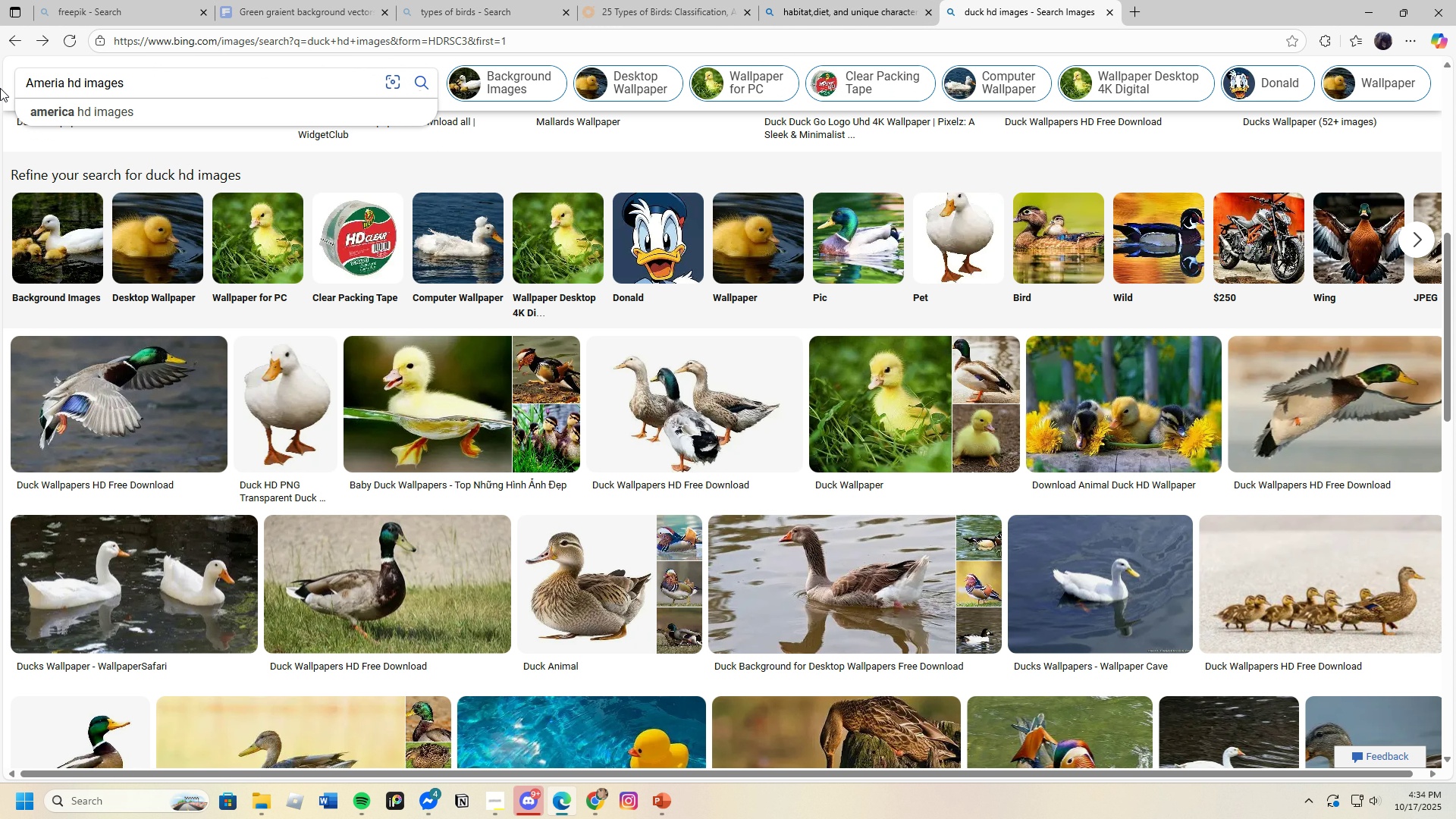 
key(Backspace)
type(can Robin)
 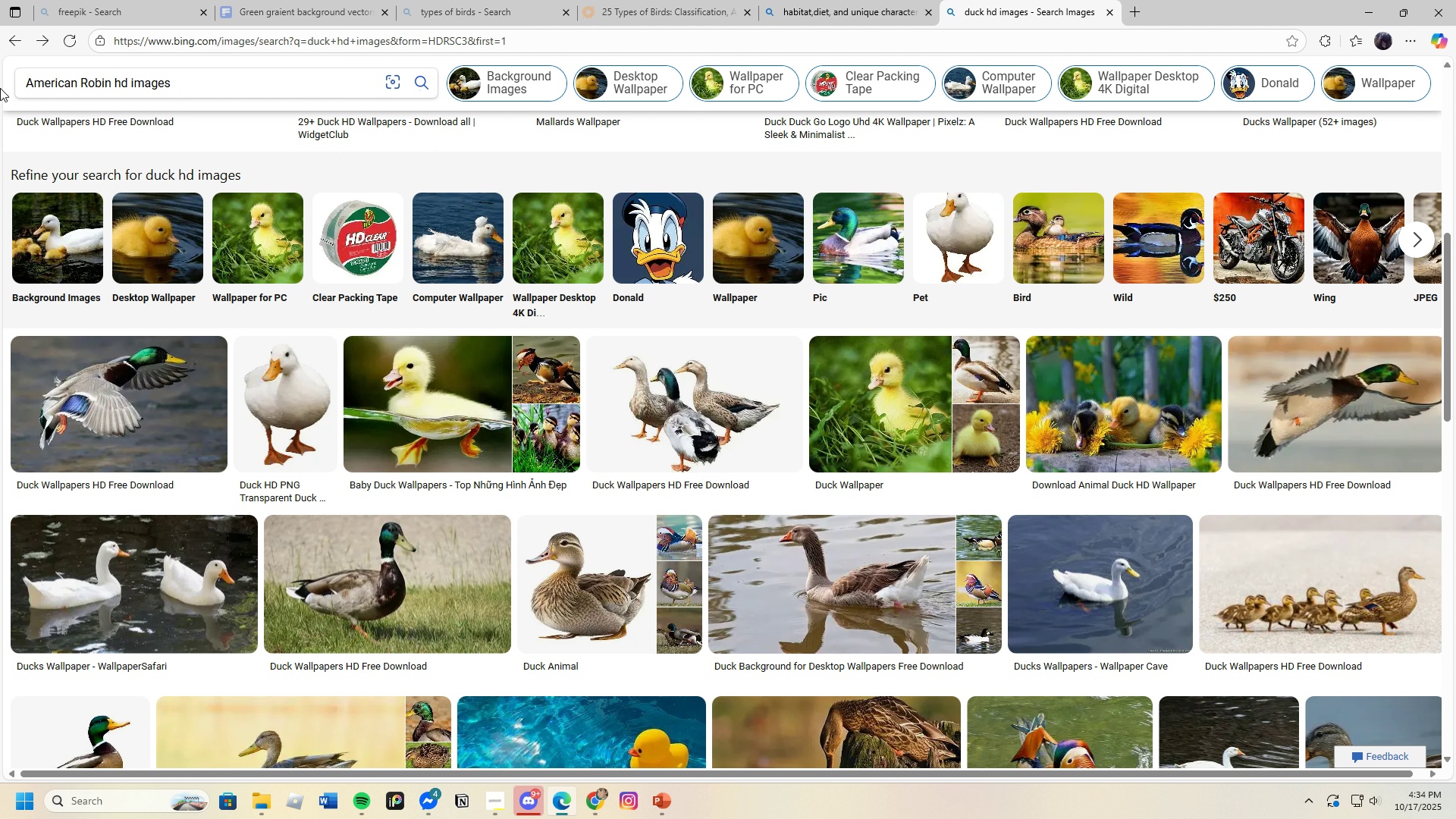 
 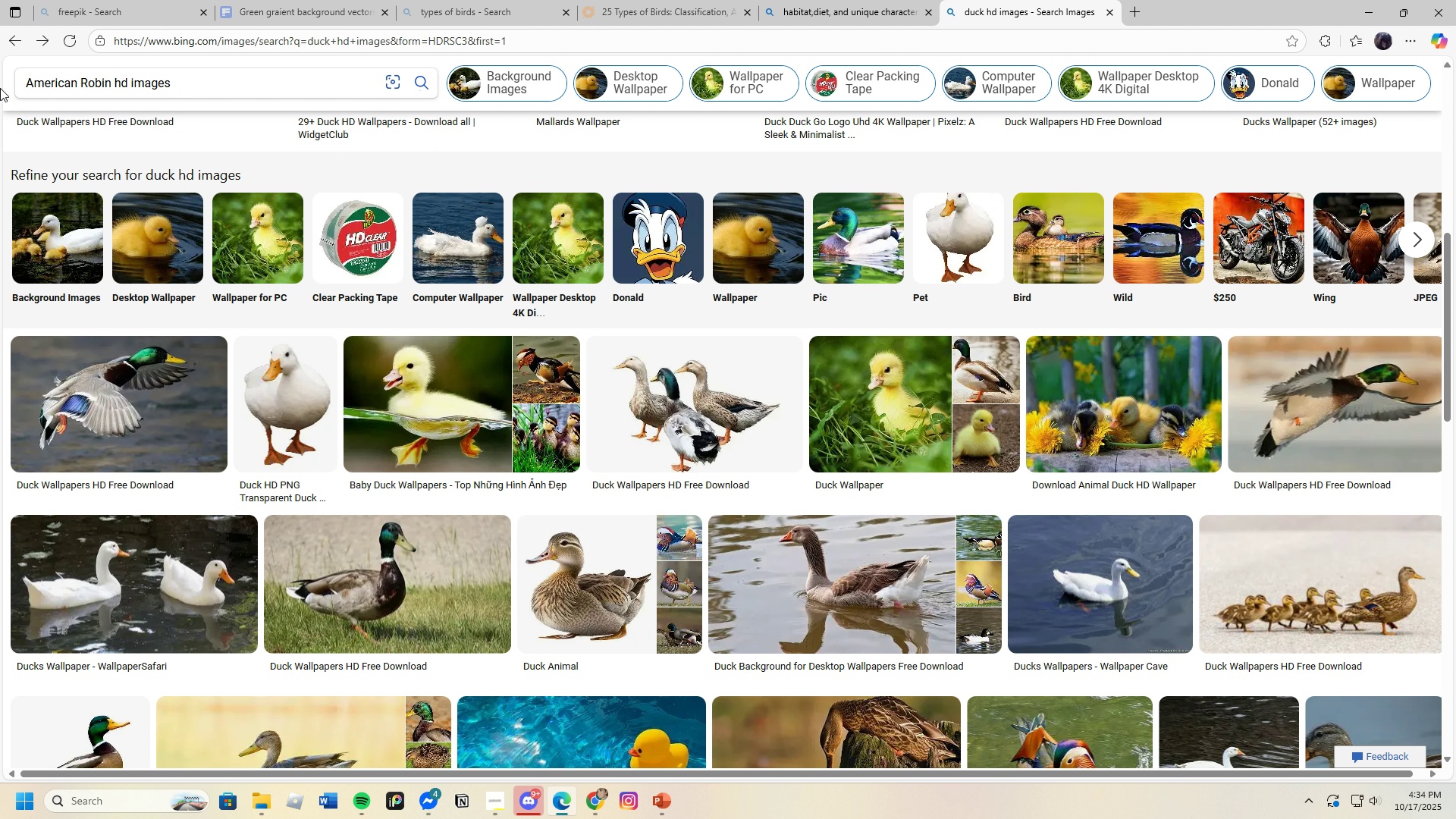 
key(Enter)
 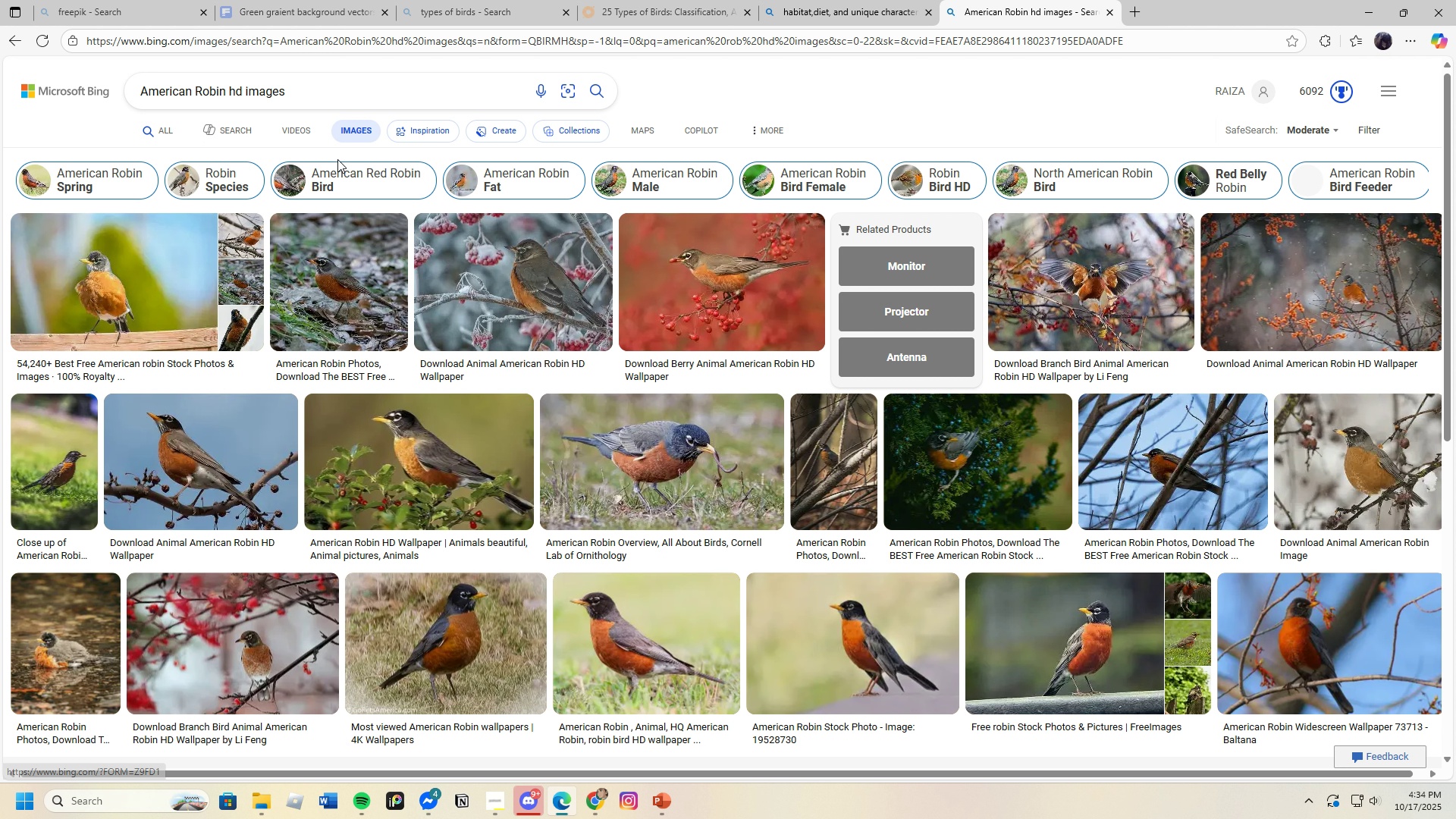 
mouse_move([383, 361])
 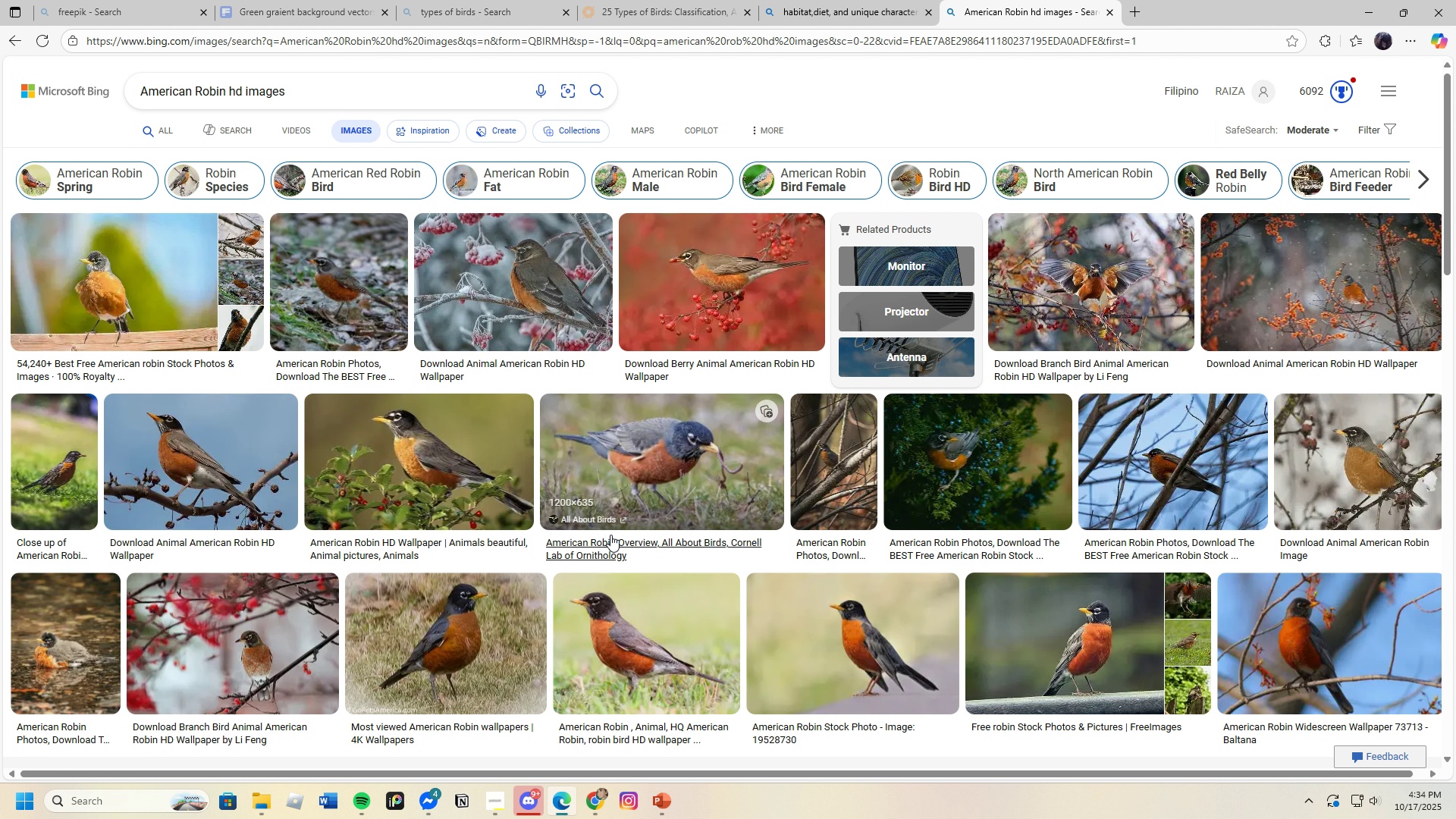 
scroll: coordinate [611, 537], scroll_direction: down, amount: 3.0
 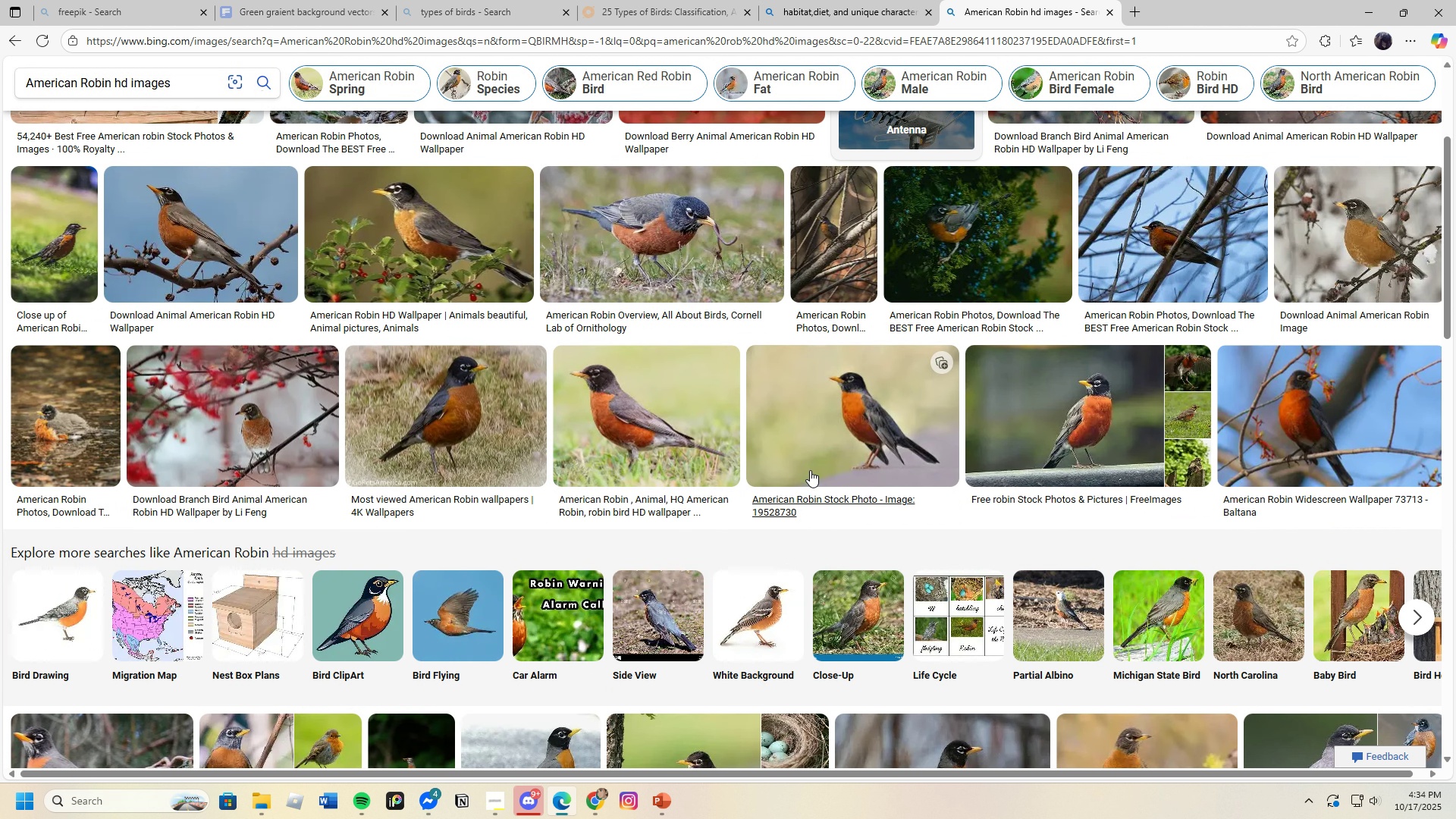 
mouse_move([812, 445])
 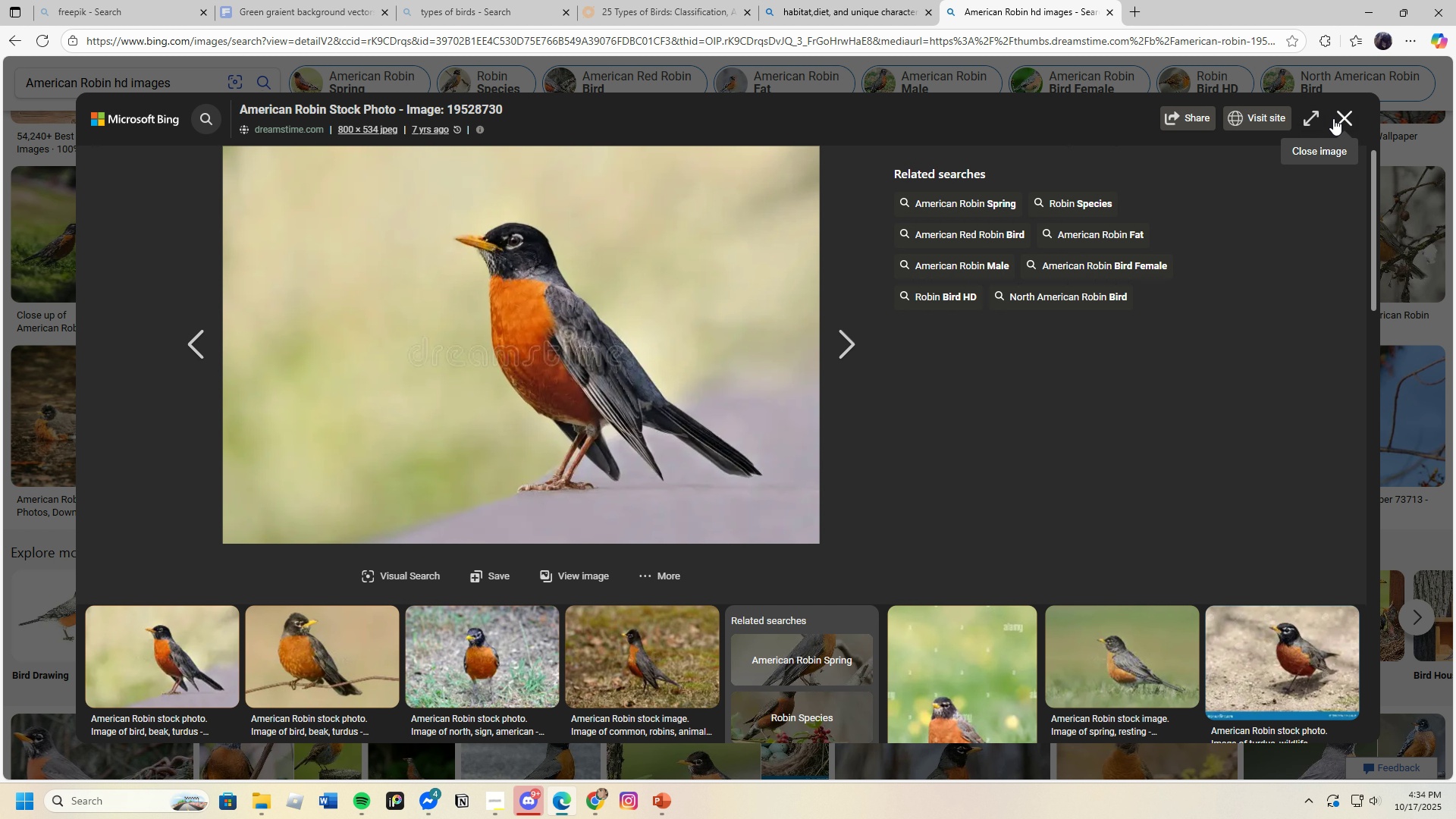 
left_click([1332, 118])
 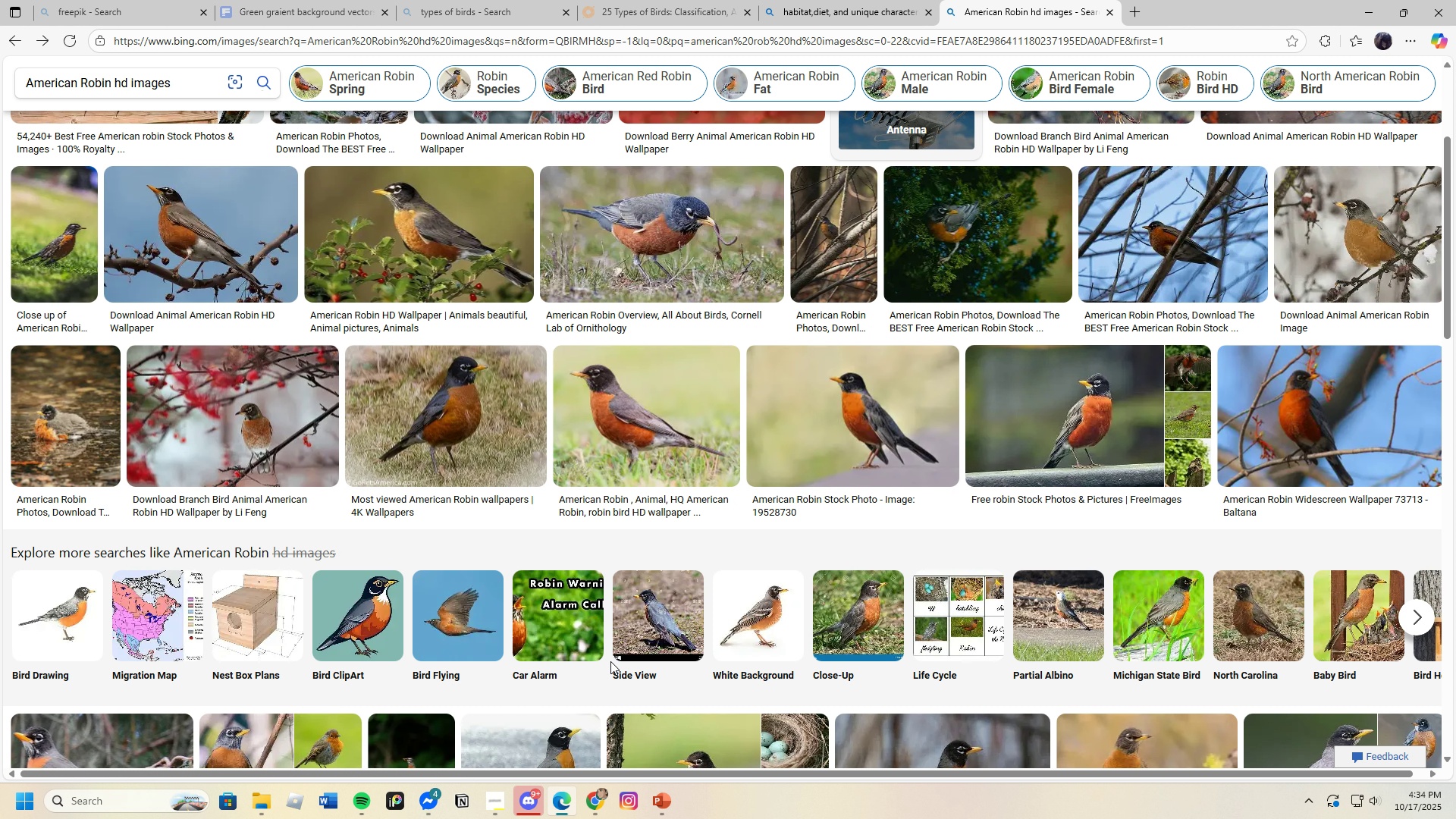 
scroll: coordinate [613, 650], scroll_direction: down, amount: 4.0
 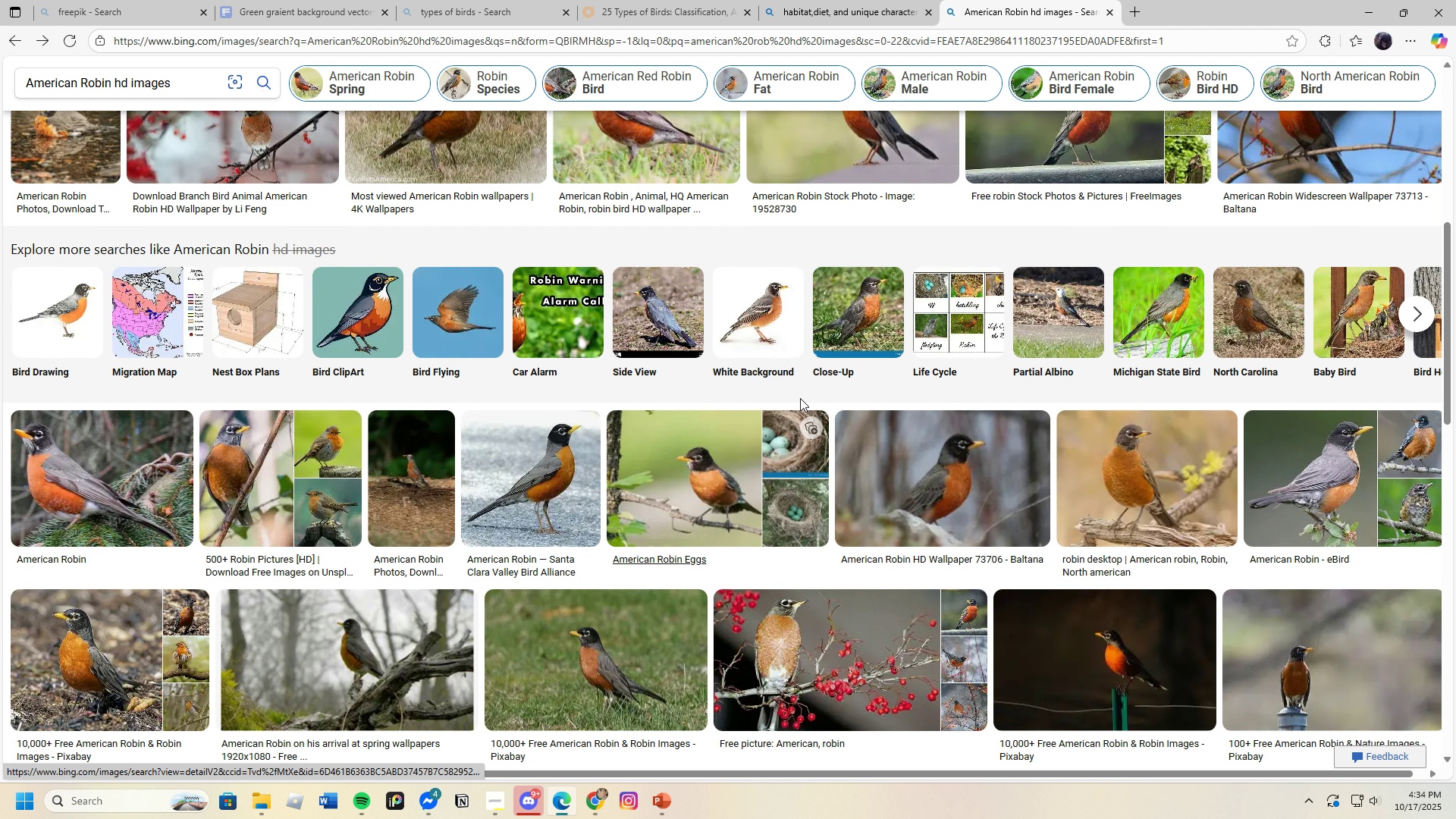 
left_click([763, 312])
 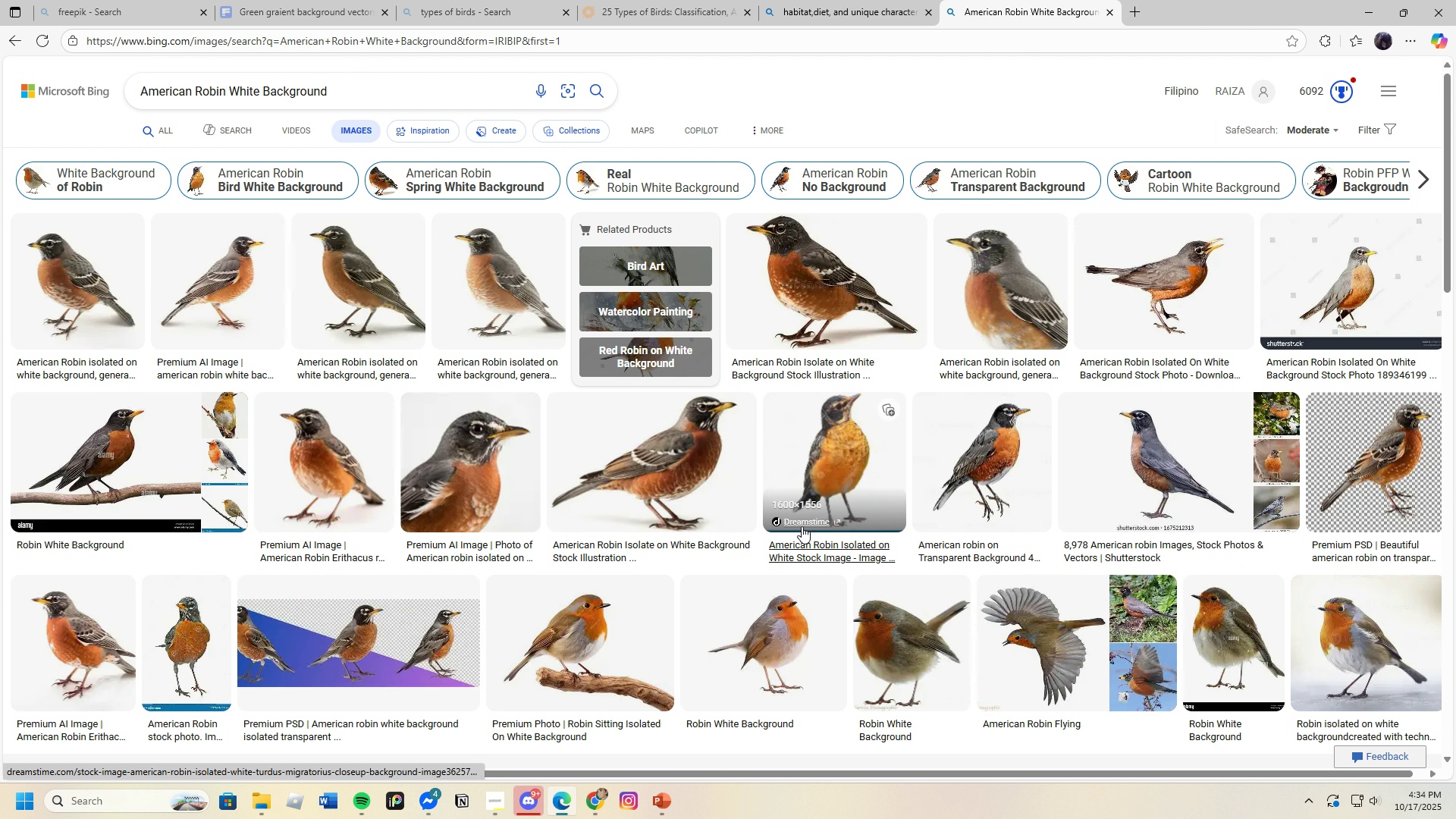 
left_click([760, 250])
 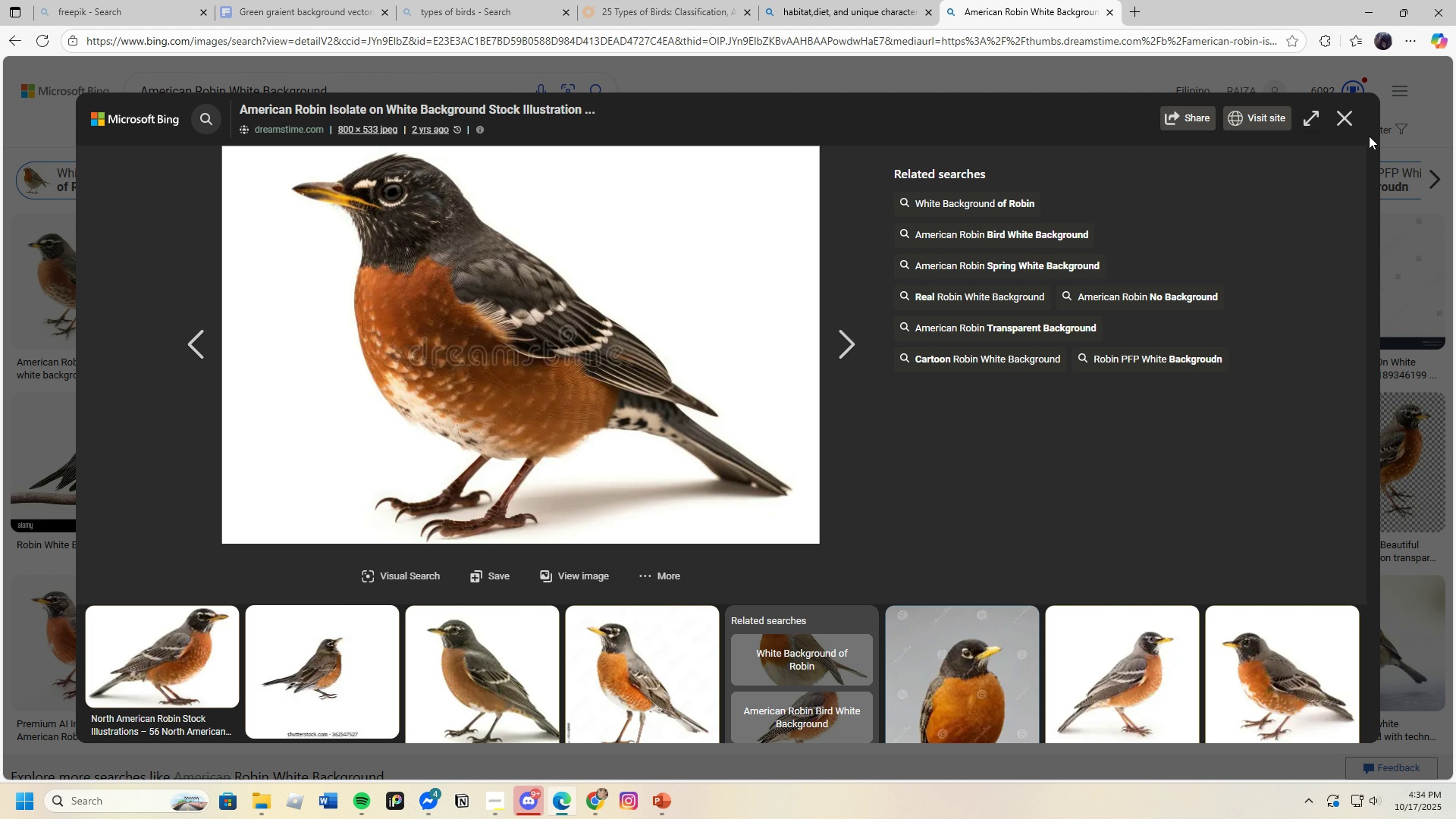 
left_click([1340, 117])
 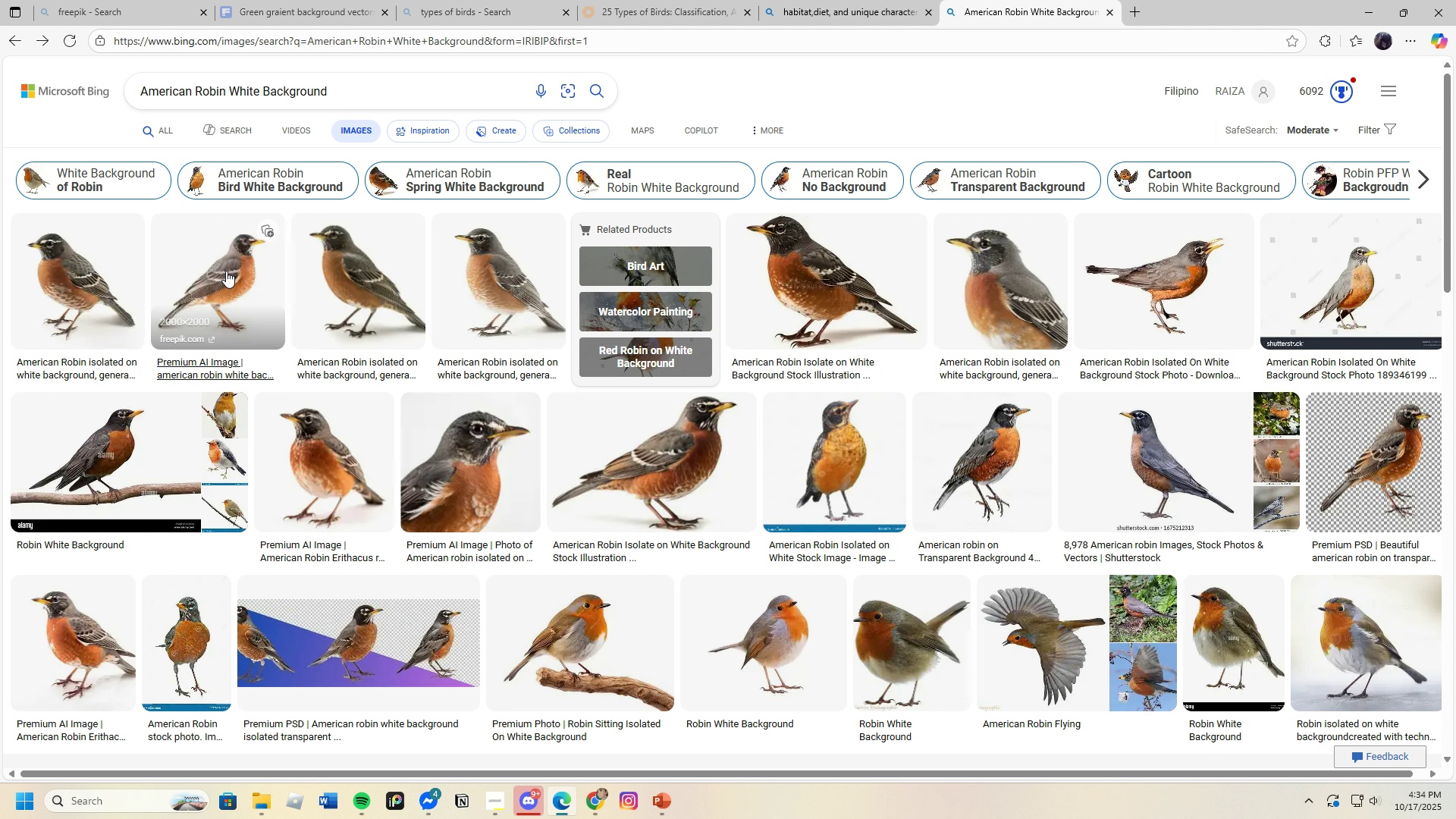 
left_click([223, 270])
 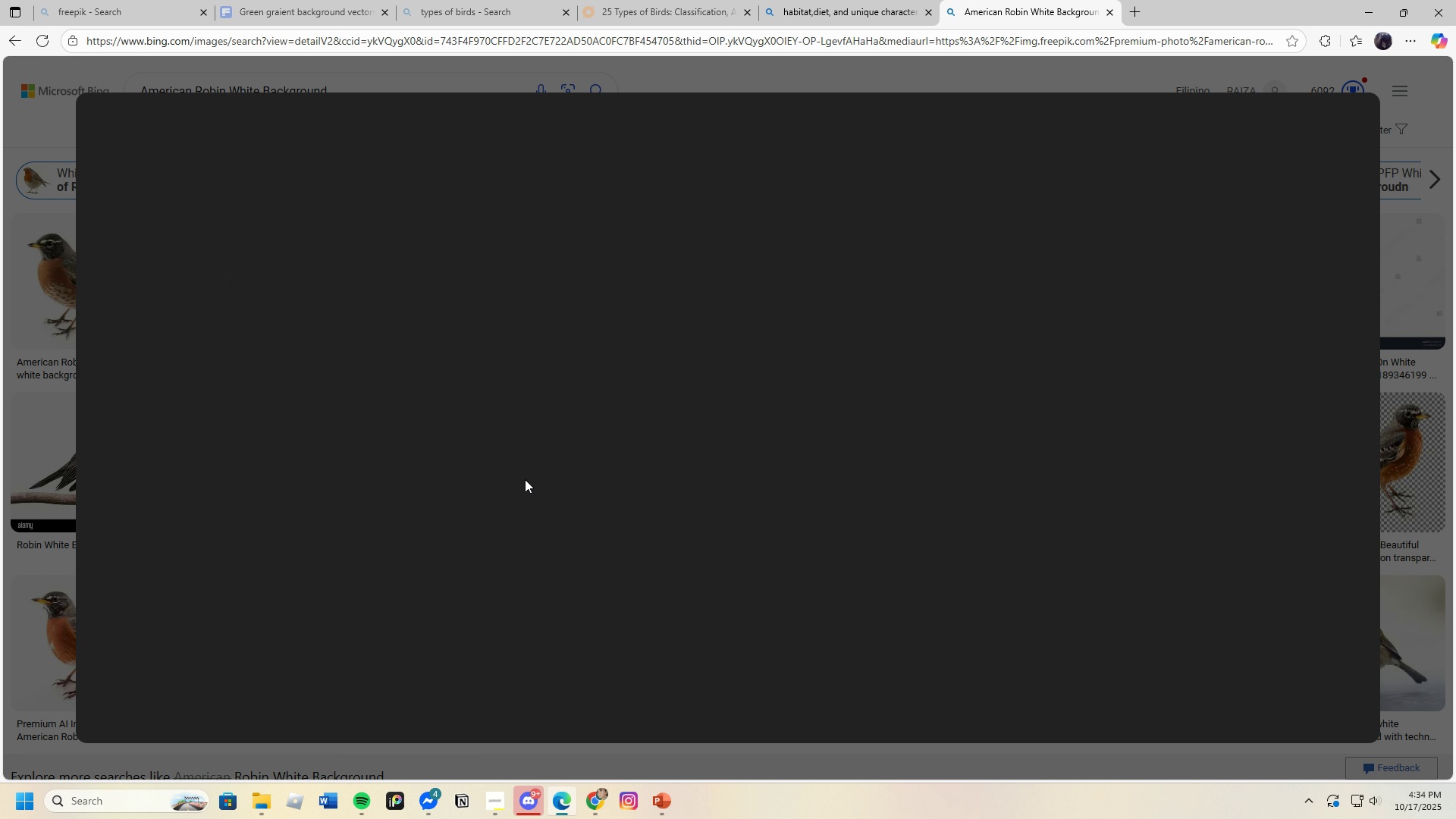 
mouse_move([538, 494])
 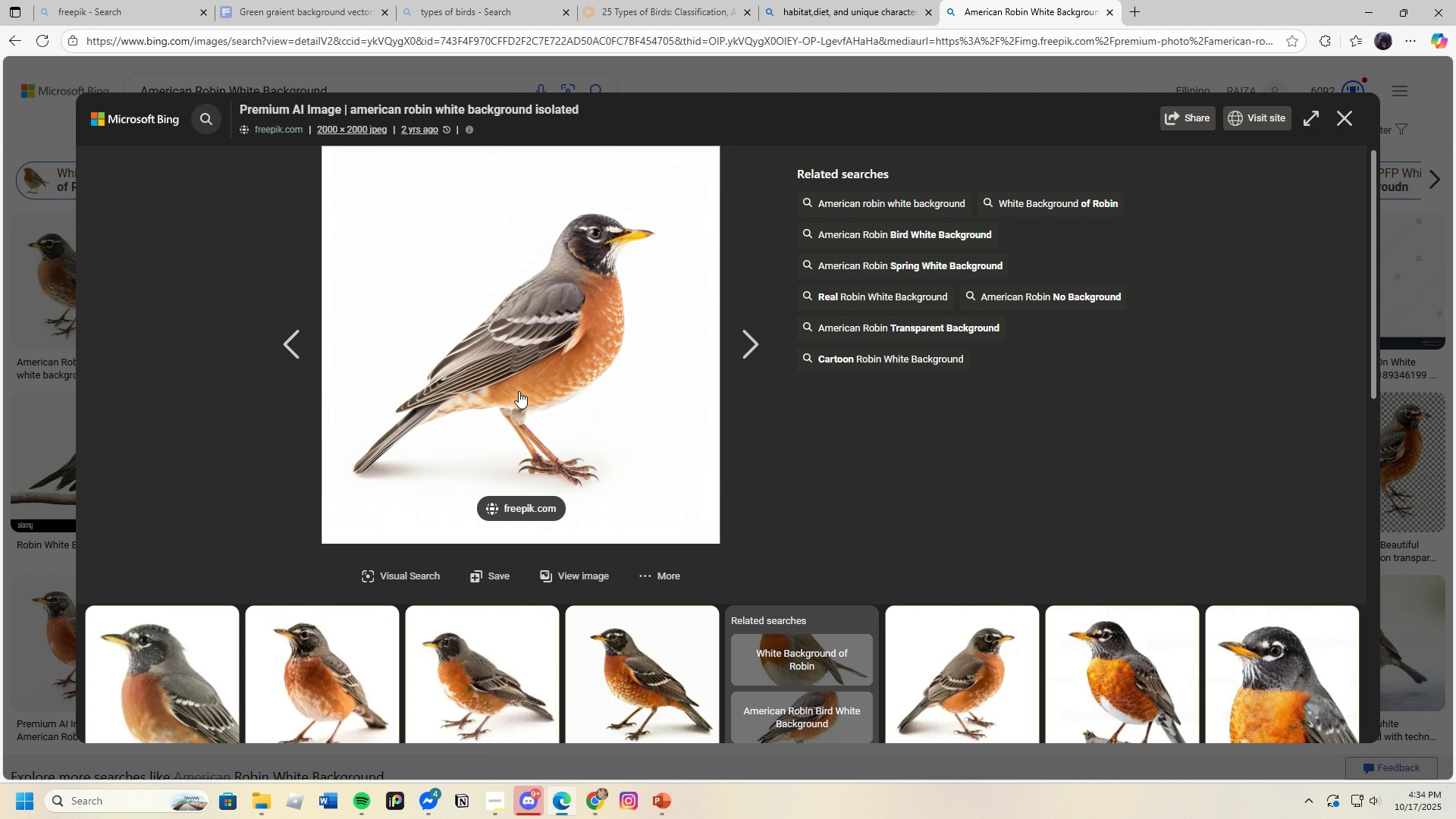 
right_click([503, 353])
 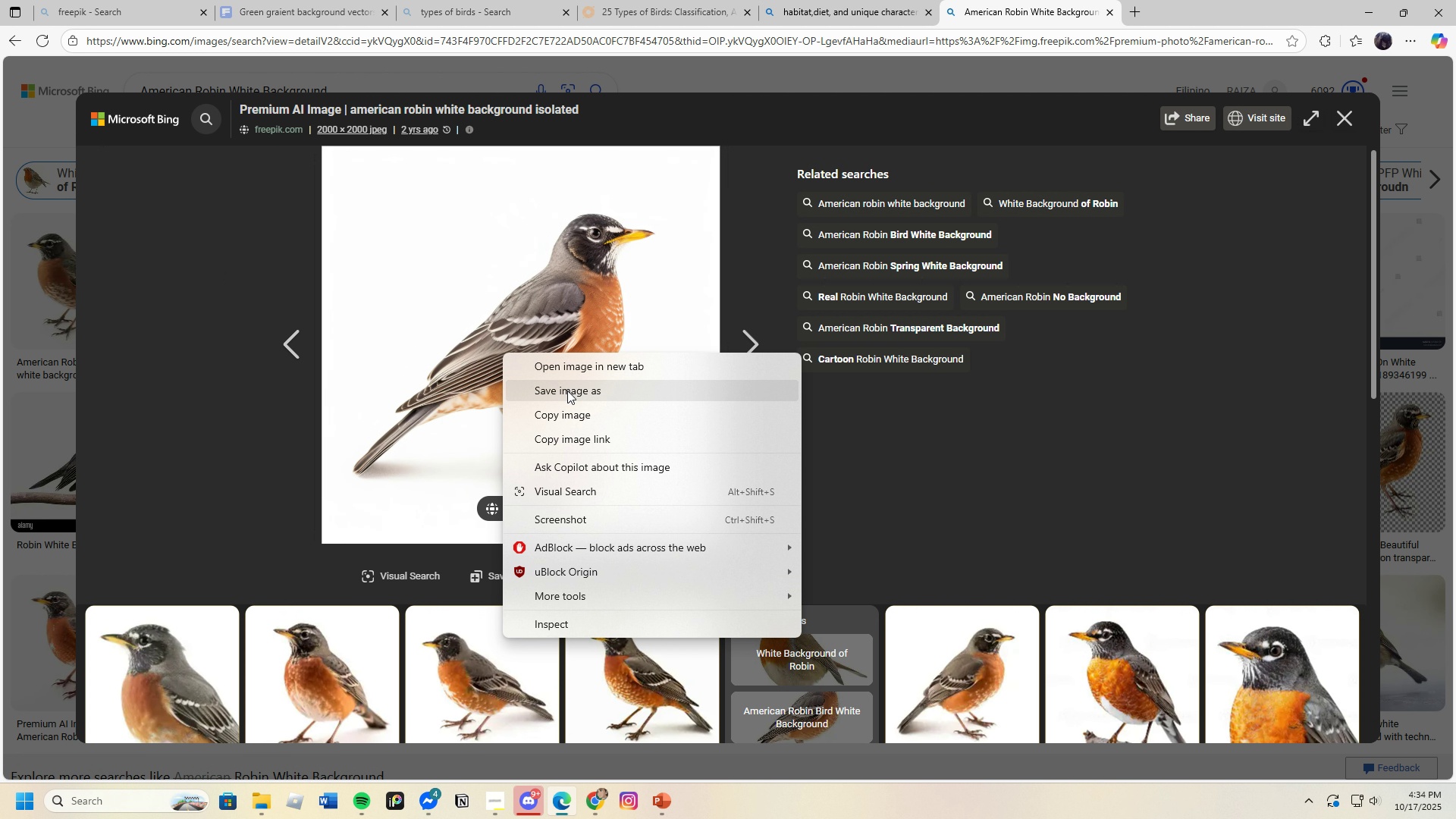 
left_click([567, 391])
 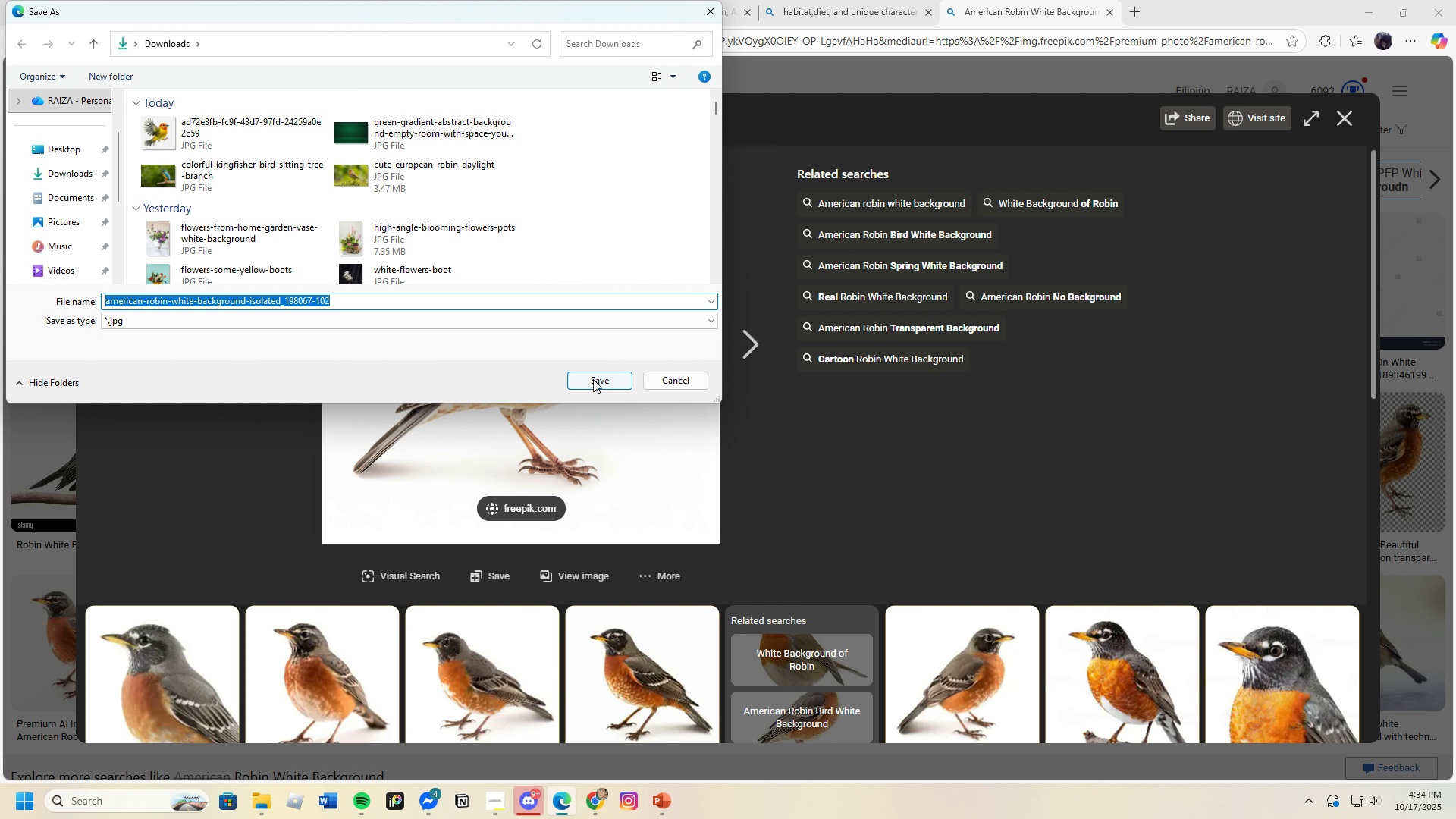 
left_click([593, 375])
 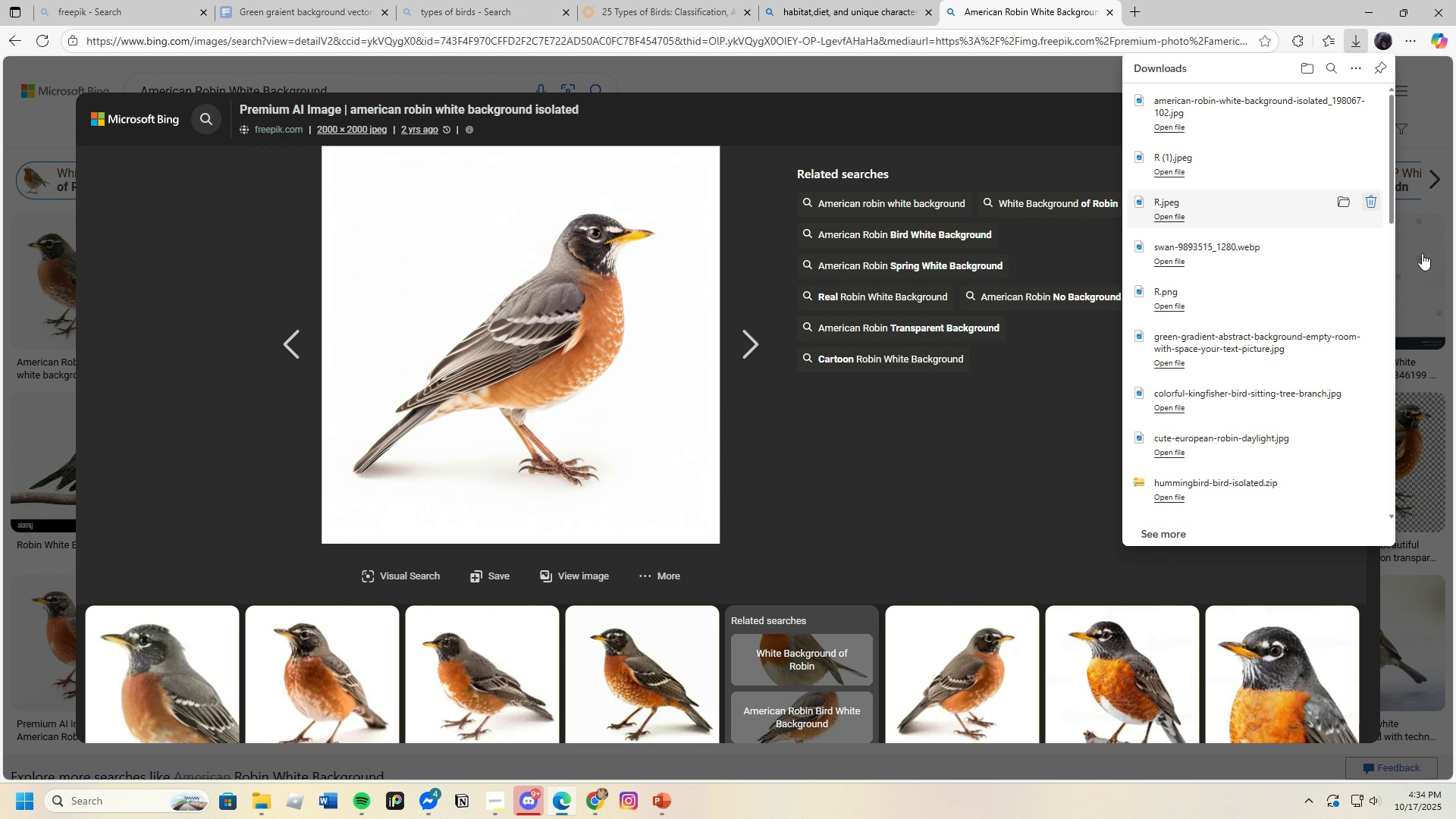 
left_click([1423, 254])
 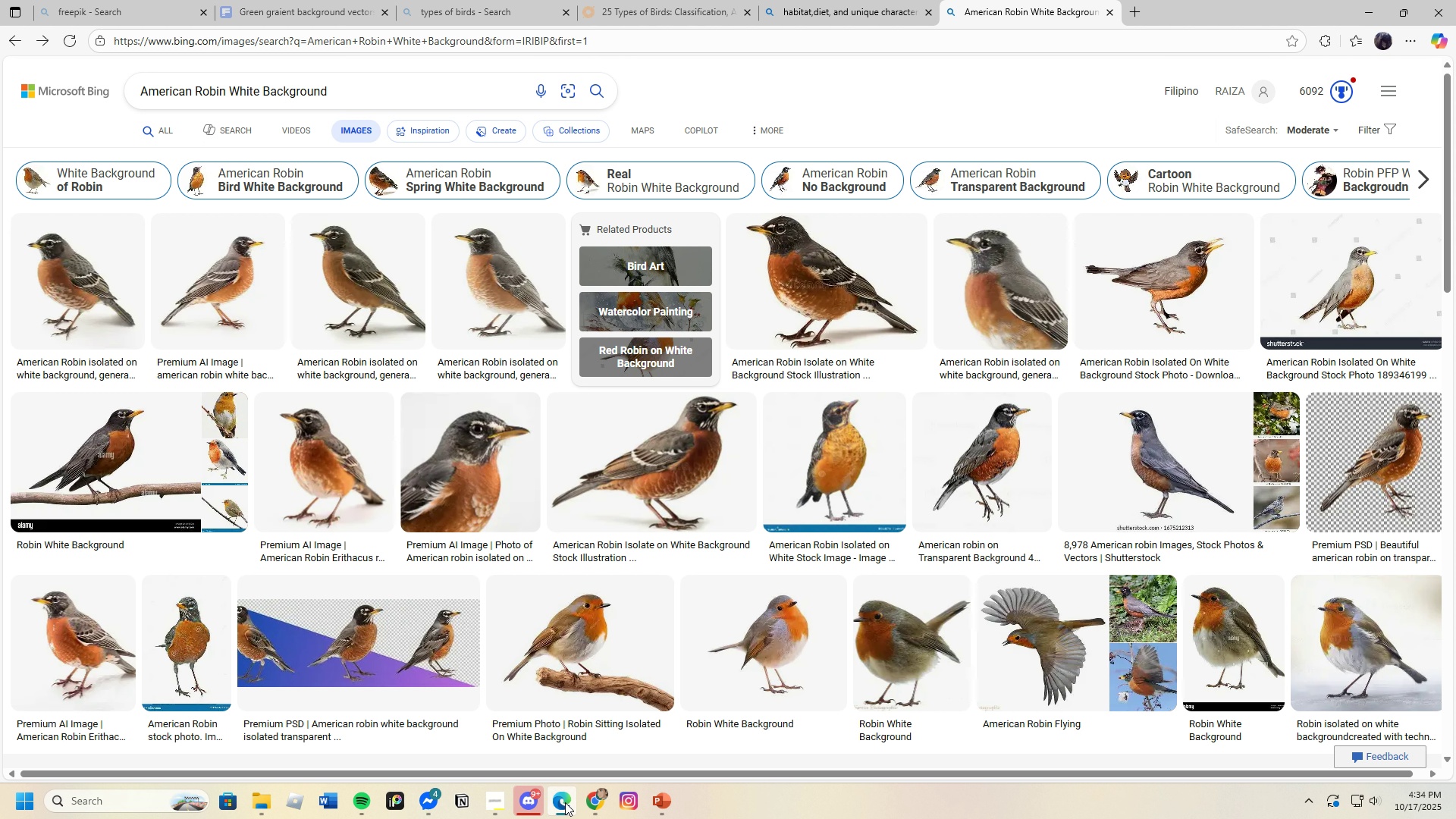 
left_click([597, 802])
 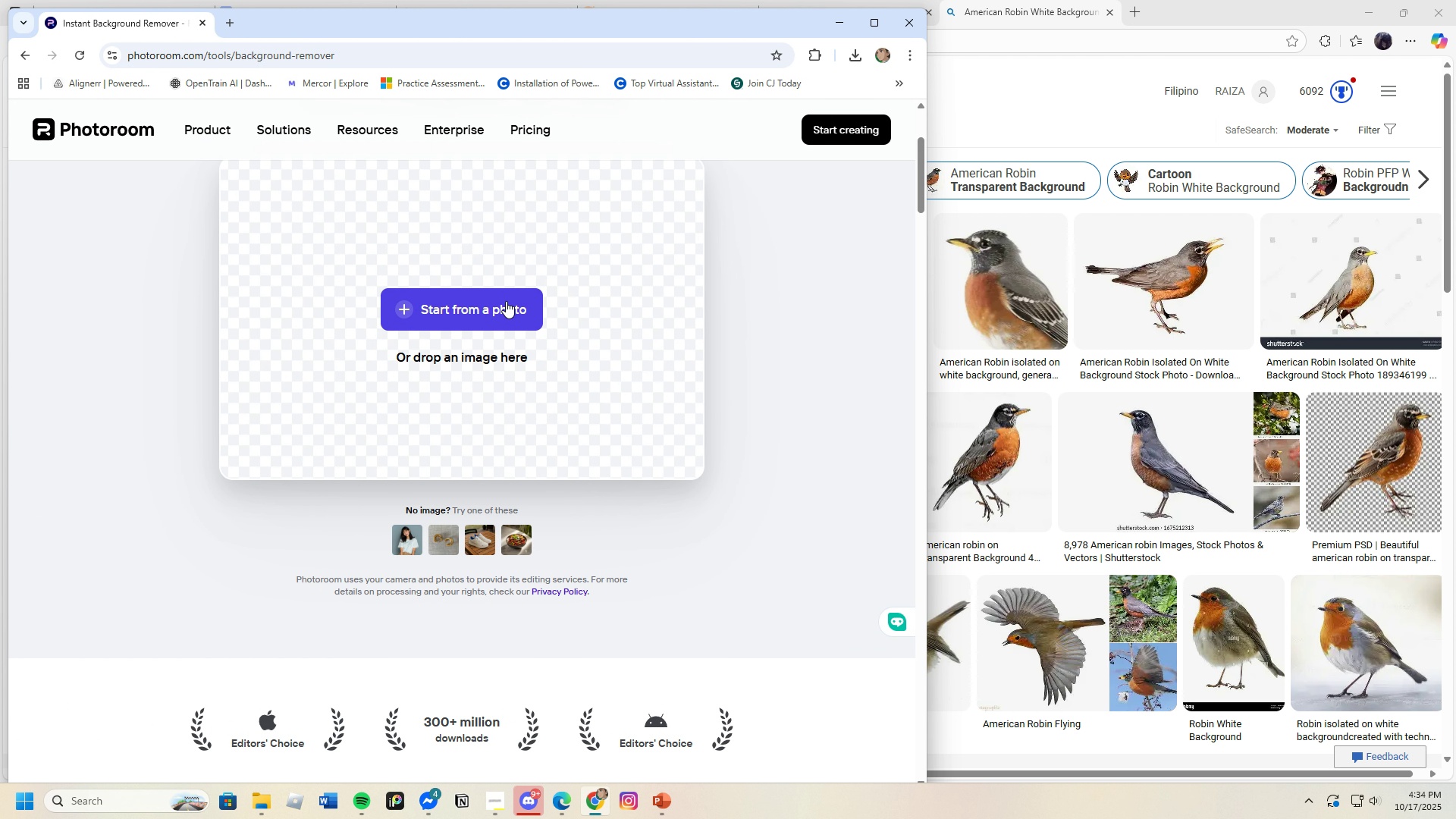 
left_click([506, 301])
 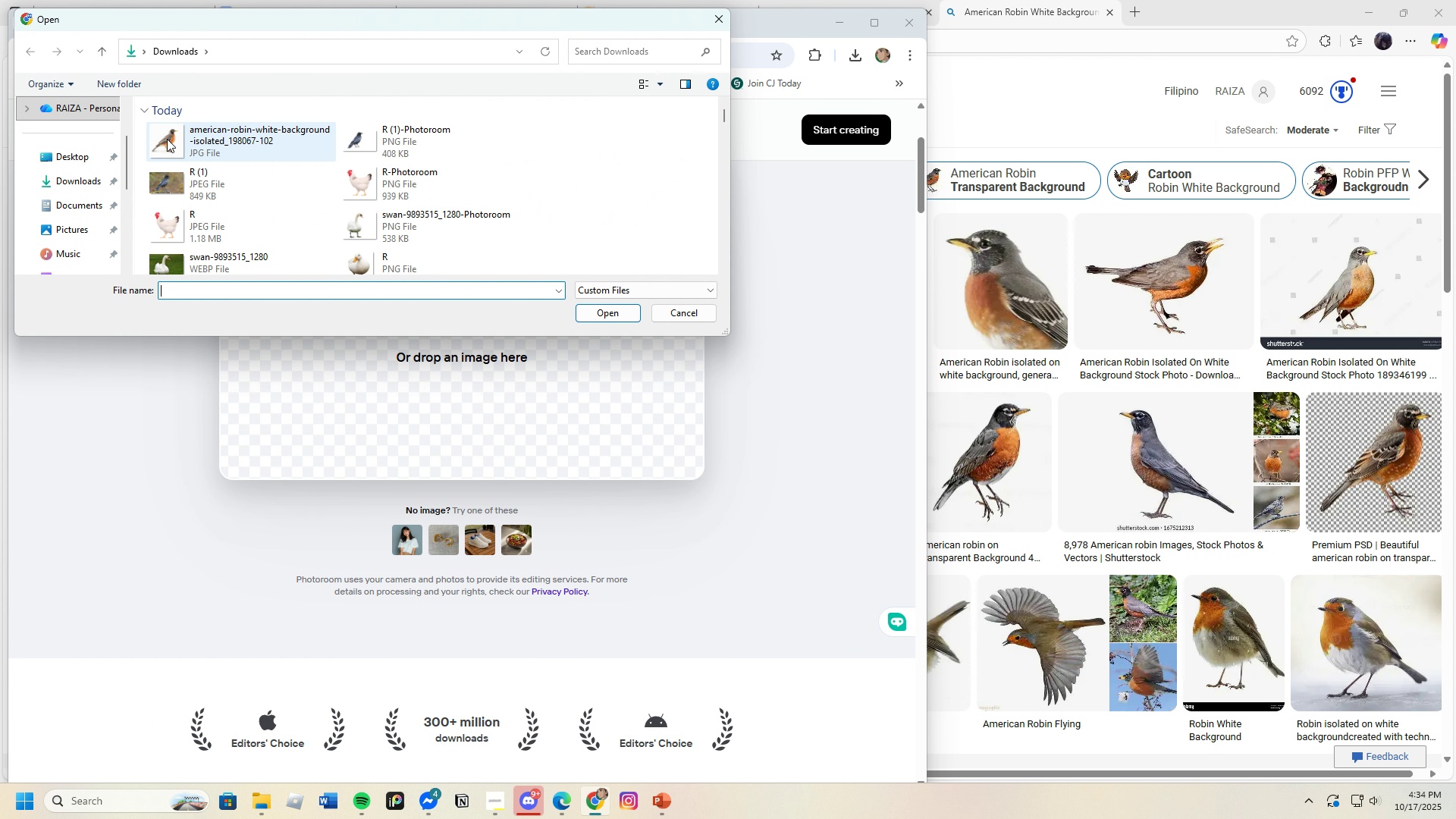 
left_click([173, 132])
 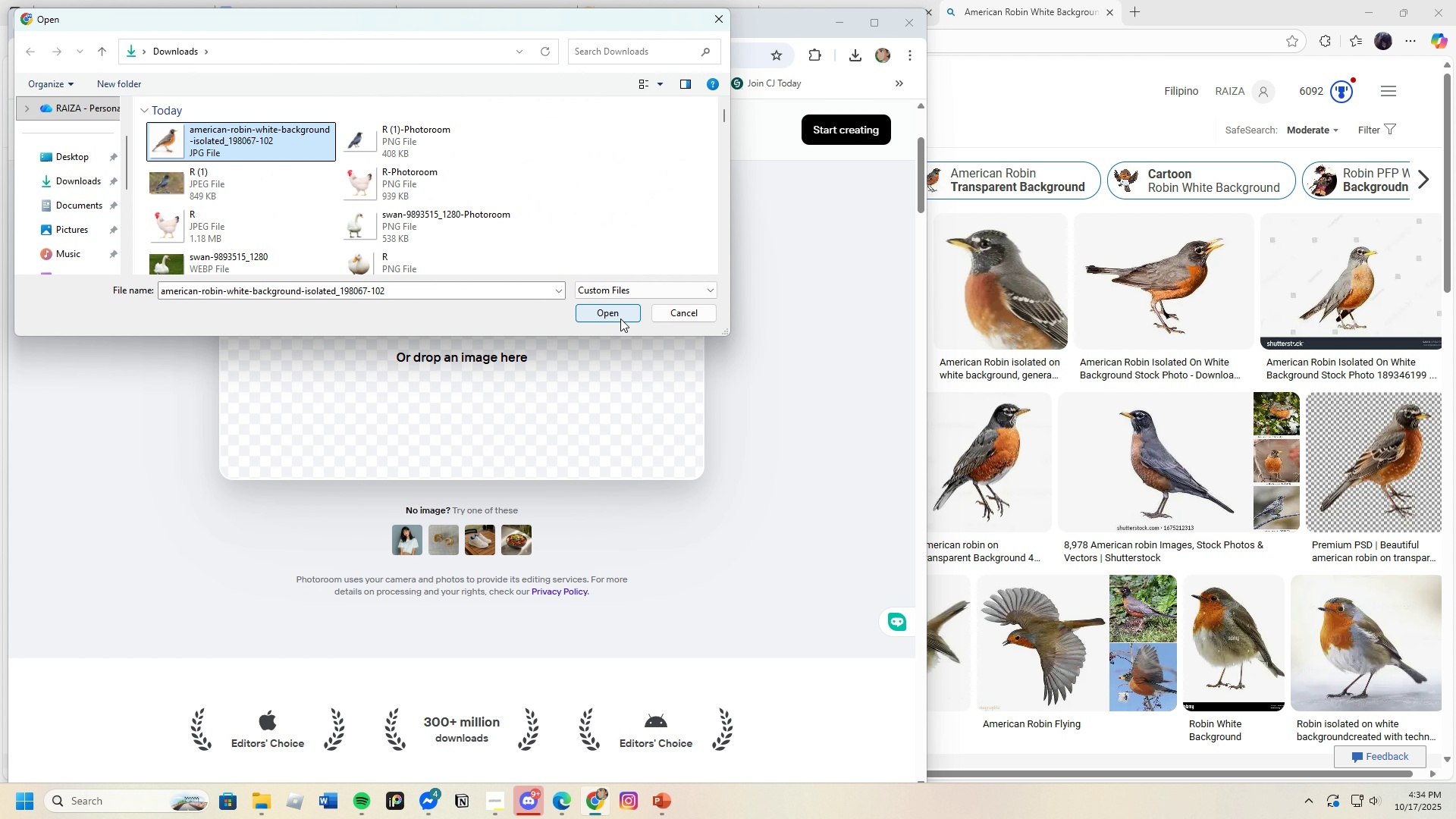 
left_click([620, 316])
 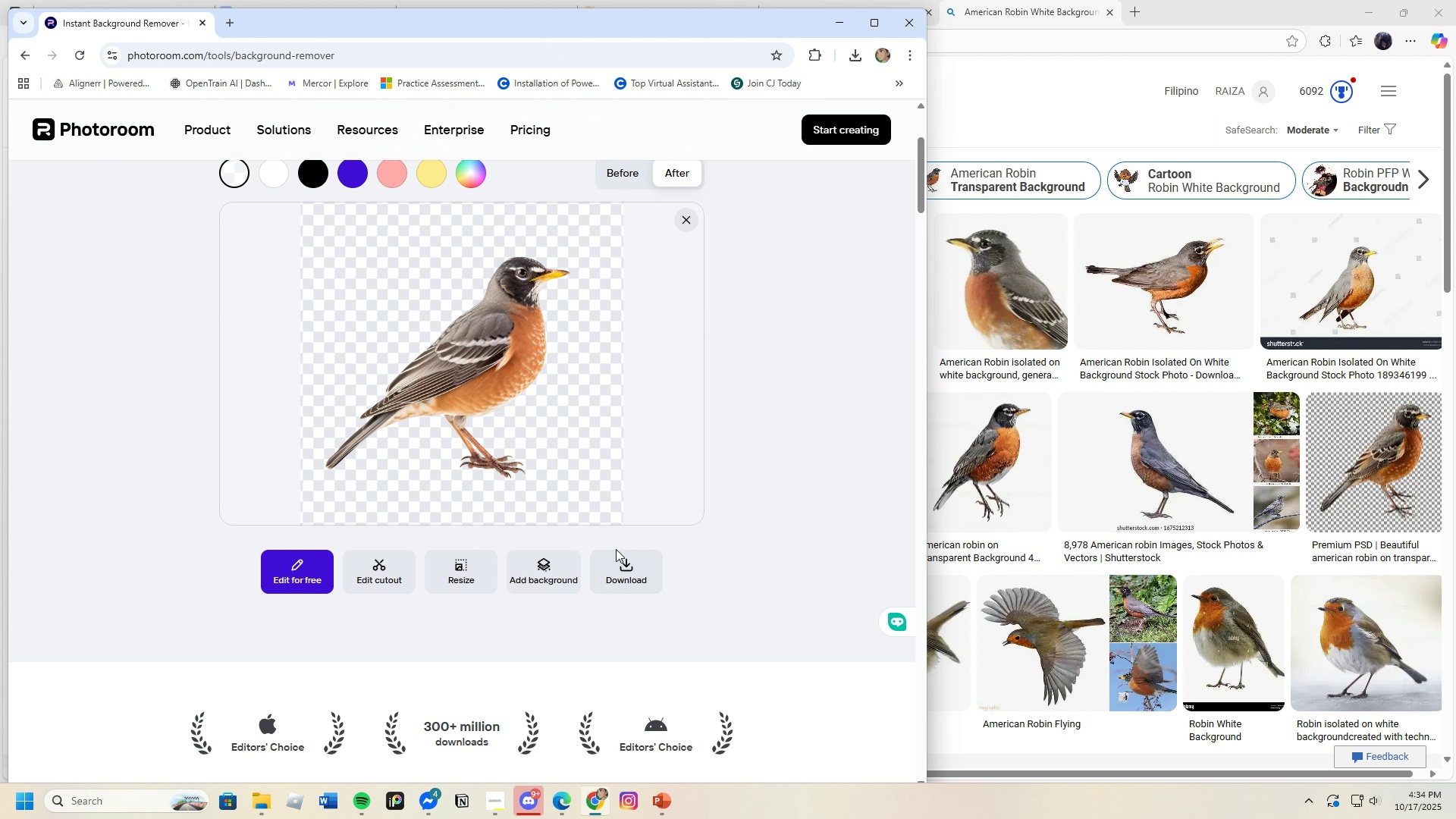 
wait(5.84)
 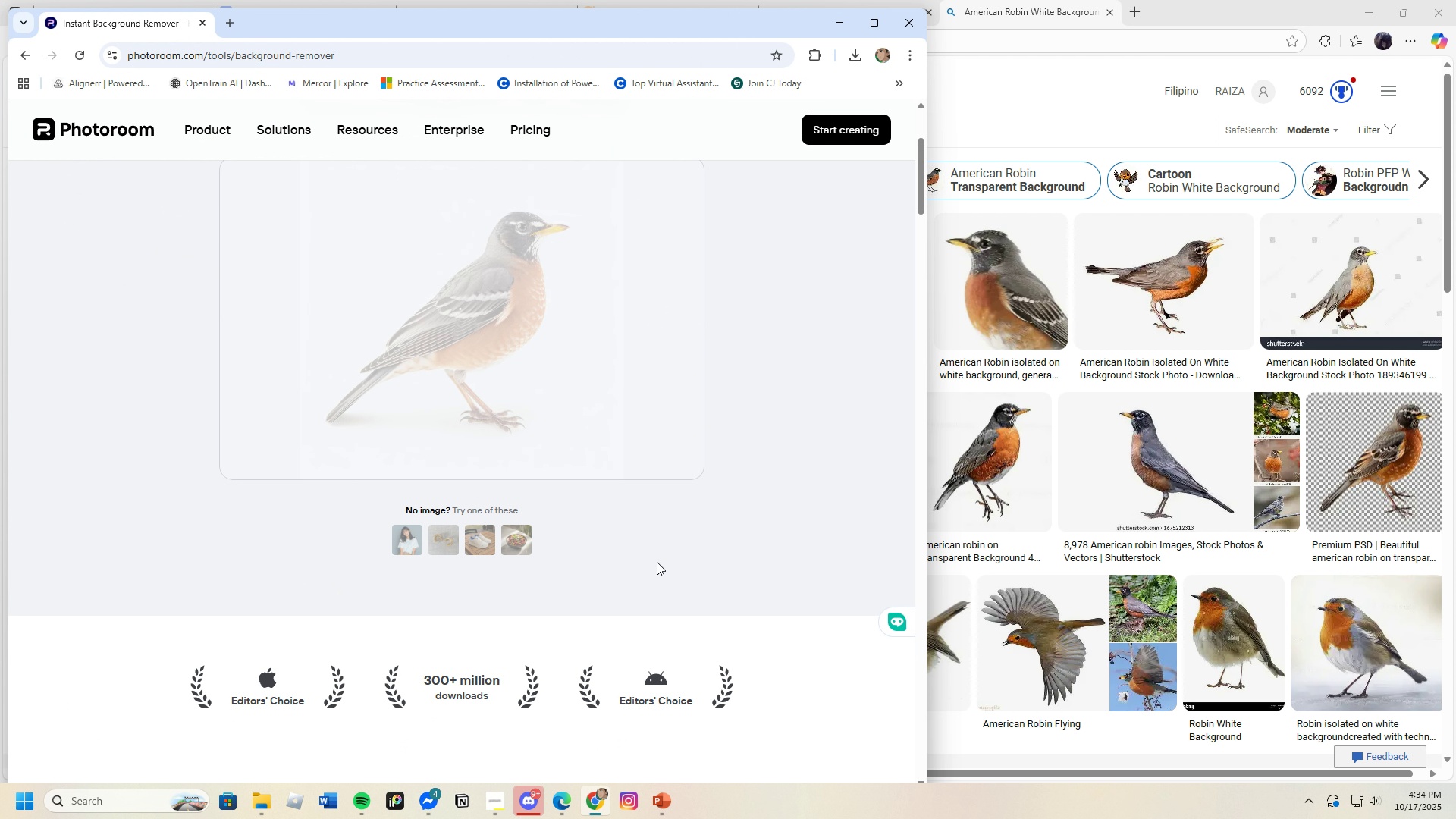 
left_click([646, 623])
 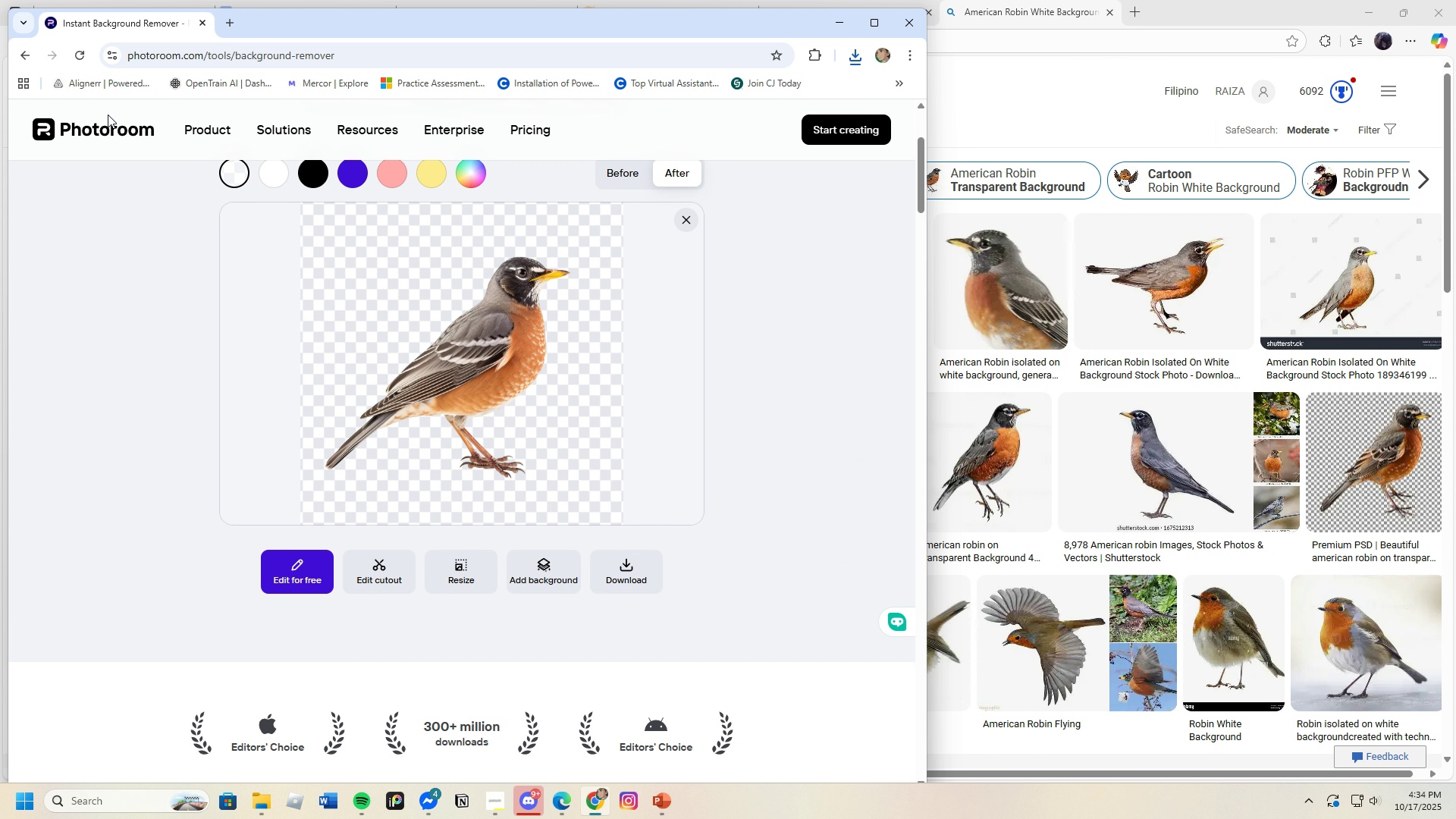 
left_click([80, 53])
 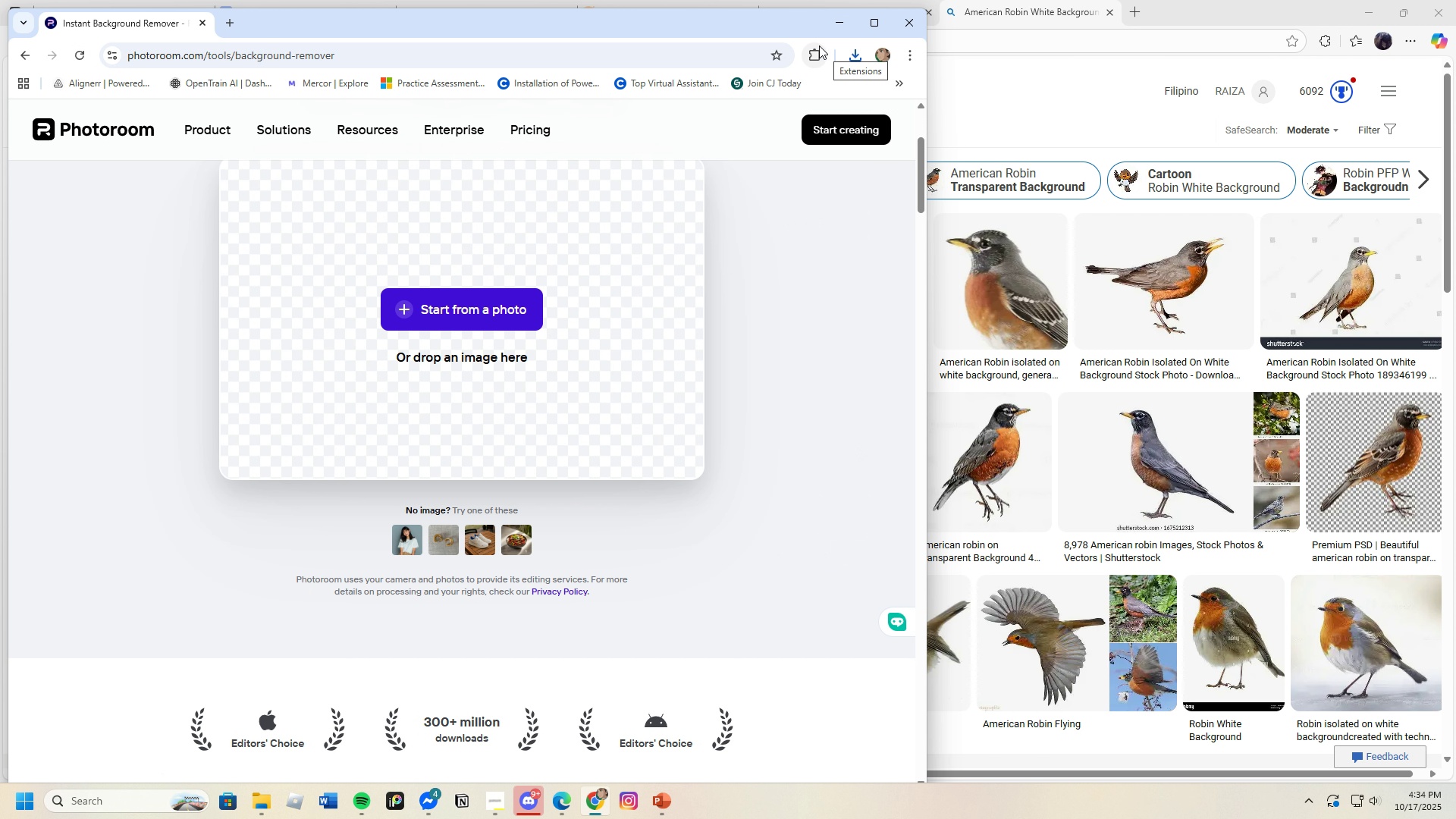 
left_click([832, 21])
 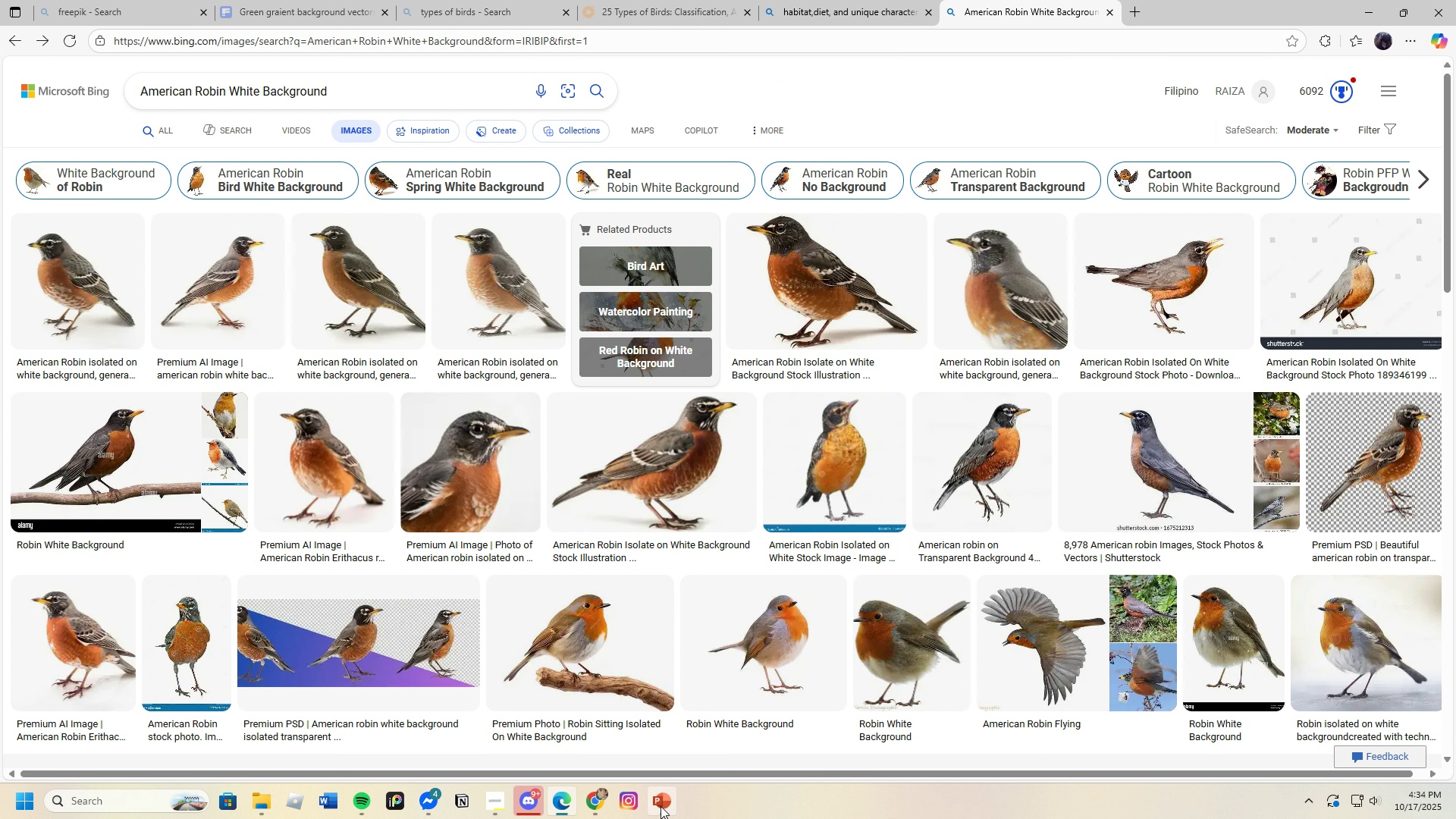 
left_click([662, 806])
 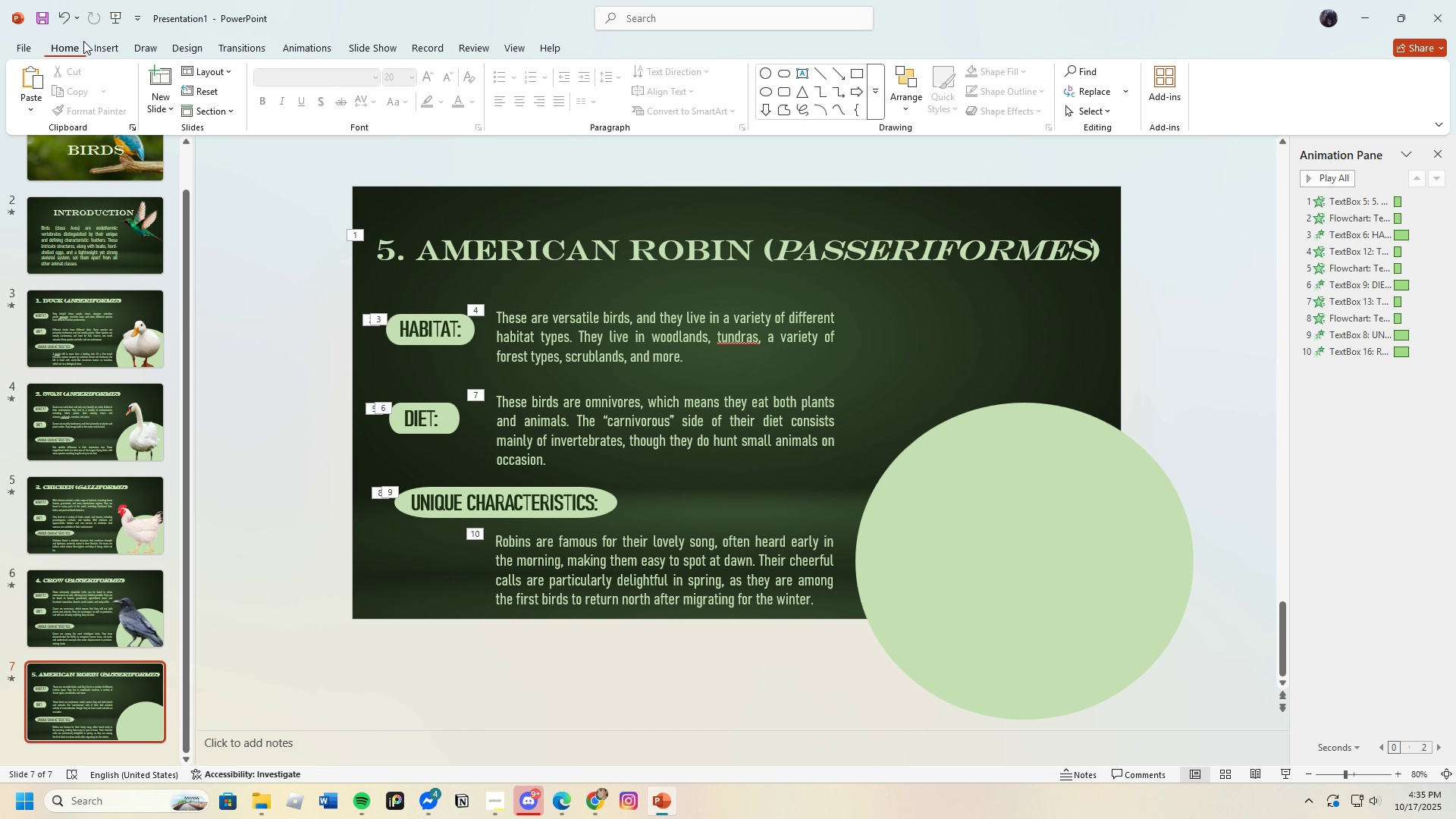 
left_click([91, 41])
 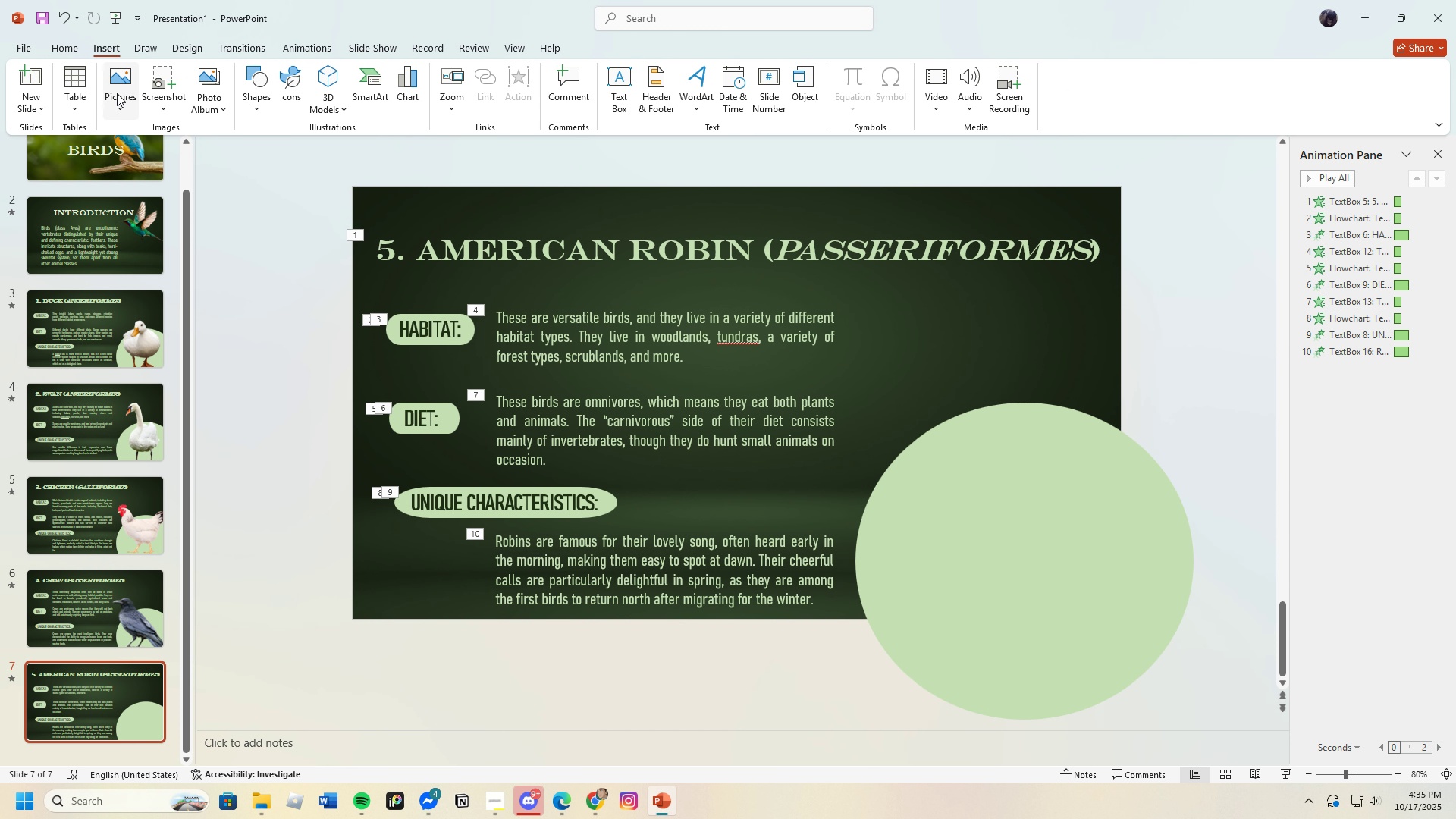 
left_click([117, 92])
 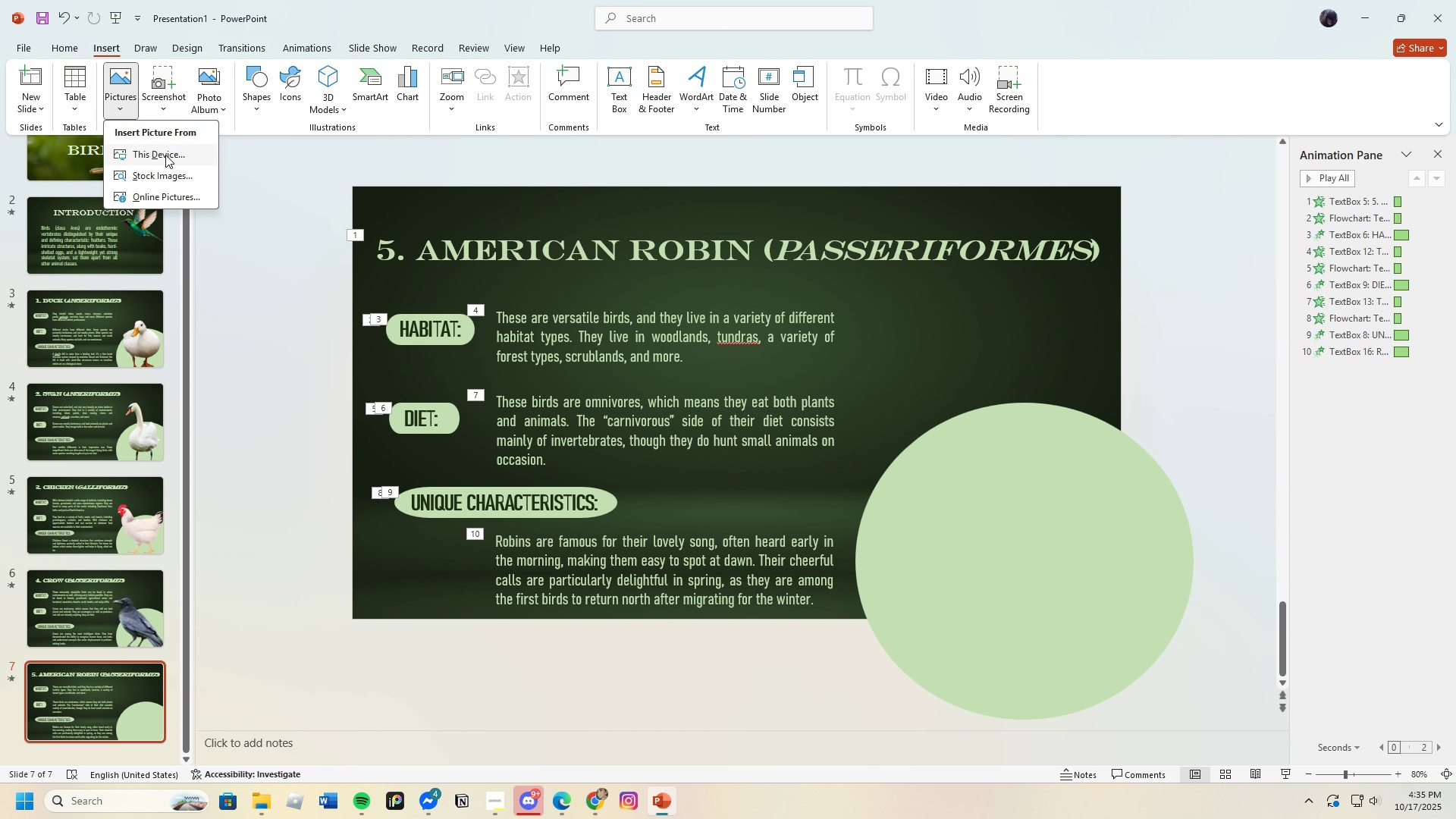 
left_click([165, 155])
 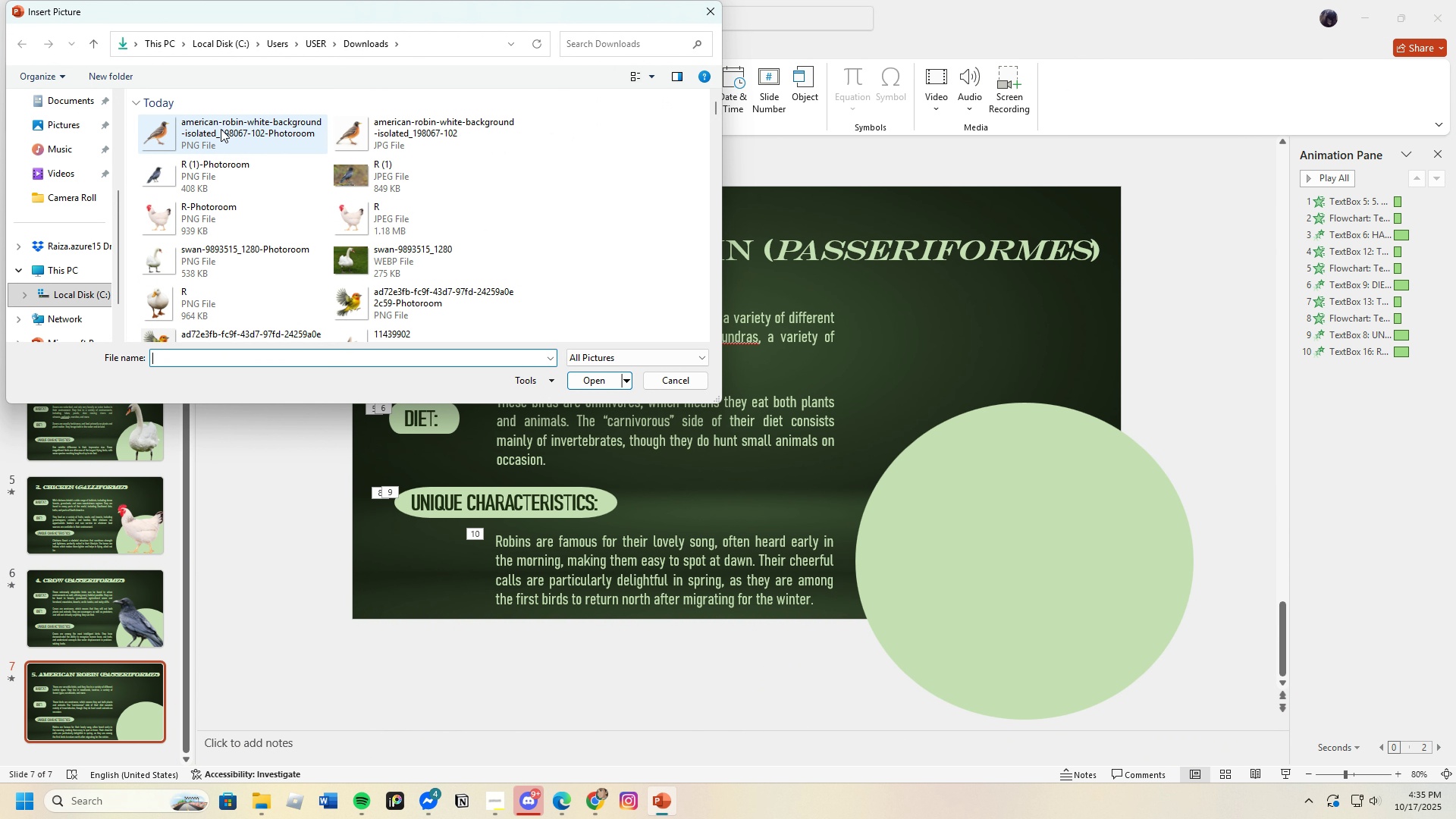 
left_click([221, 129])
 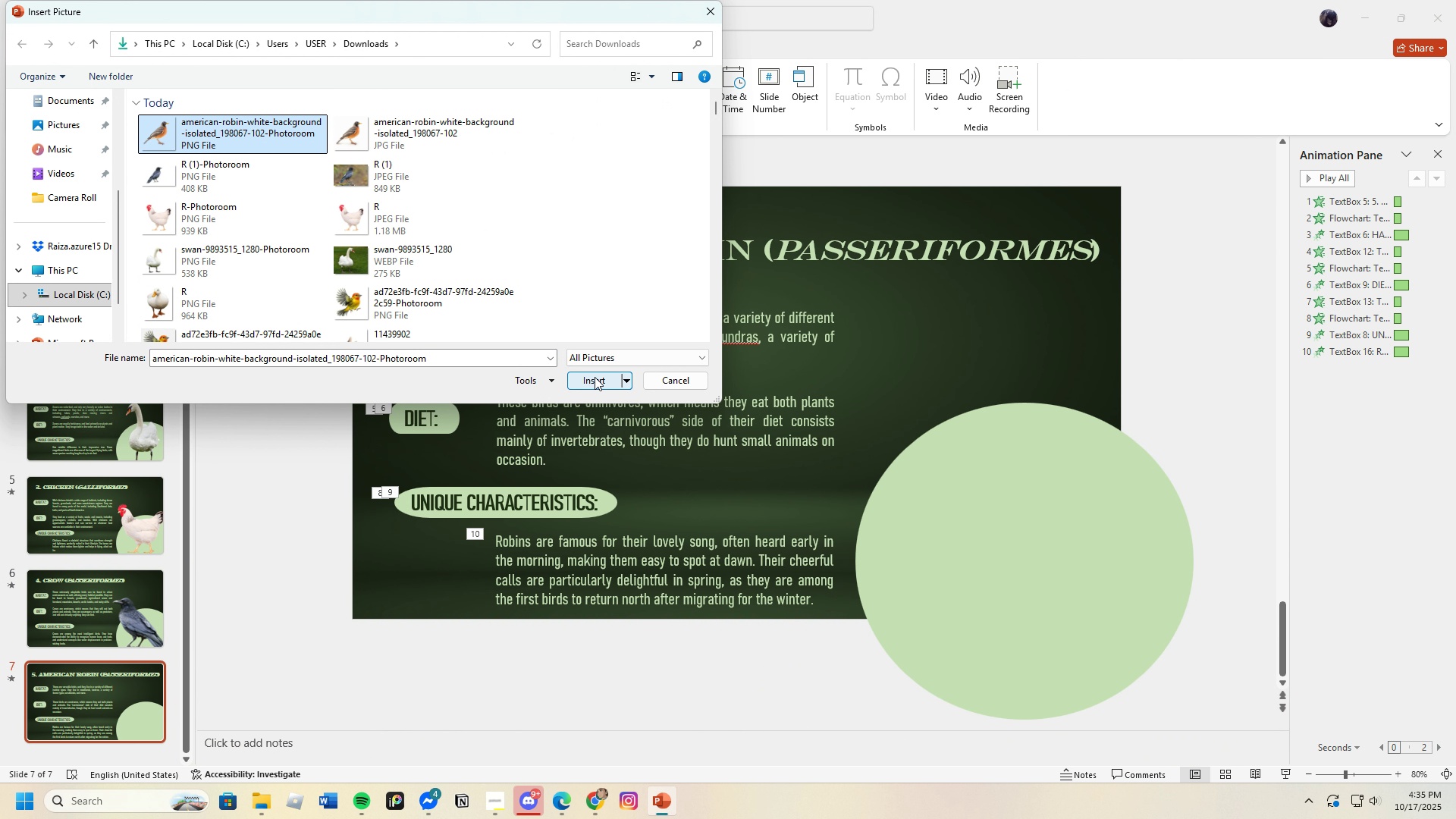 
left_click([595, 377])
 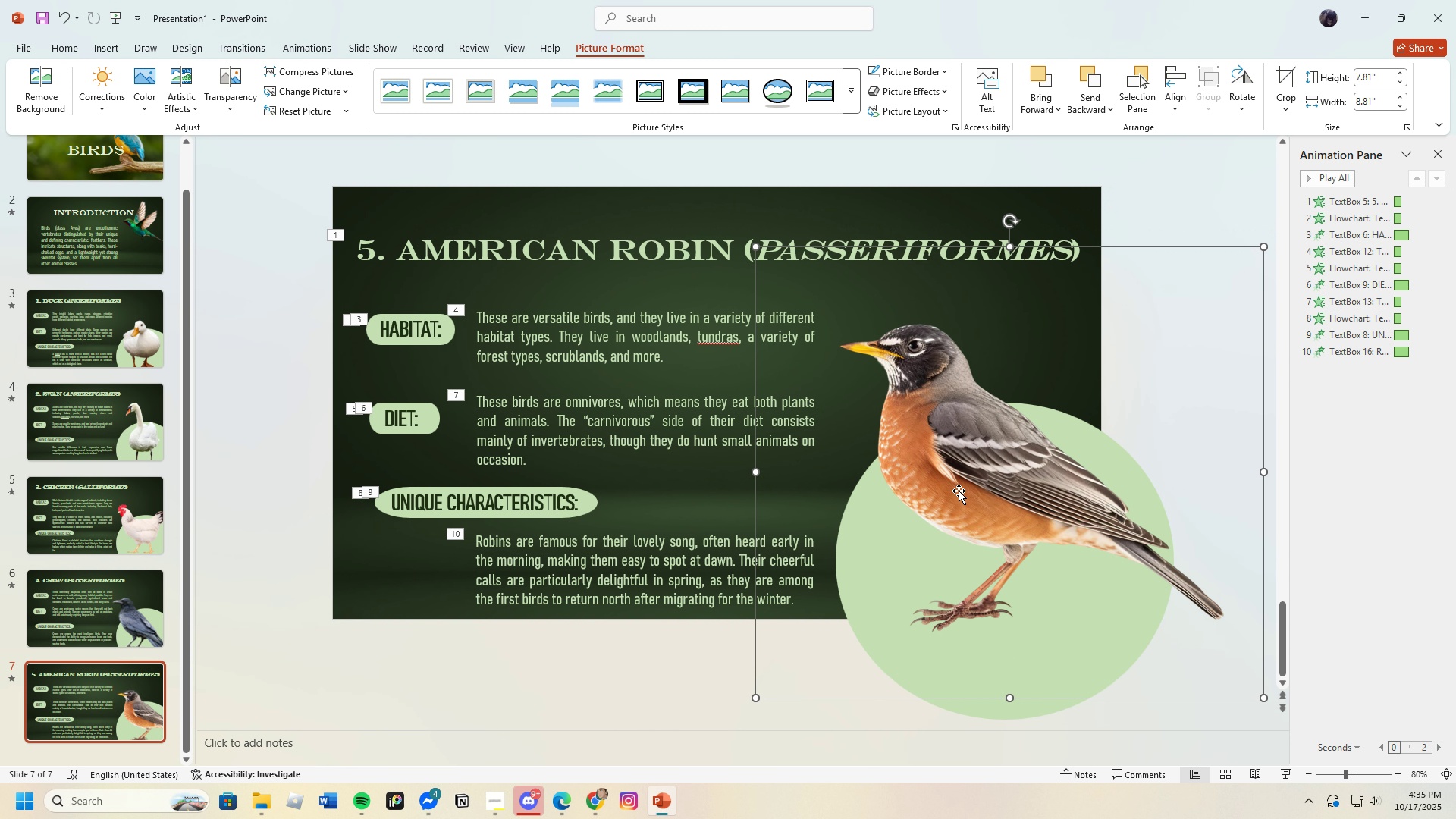 
wait(13.8)
 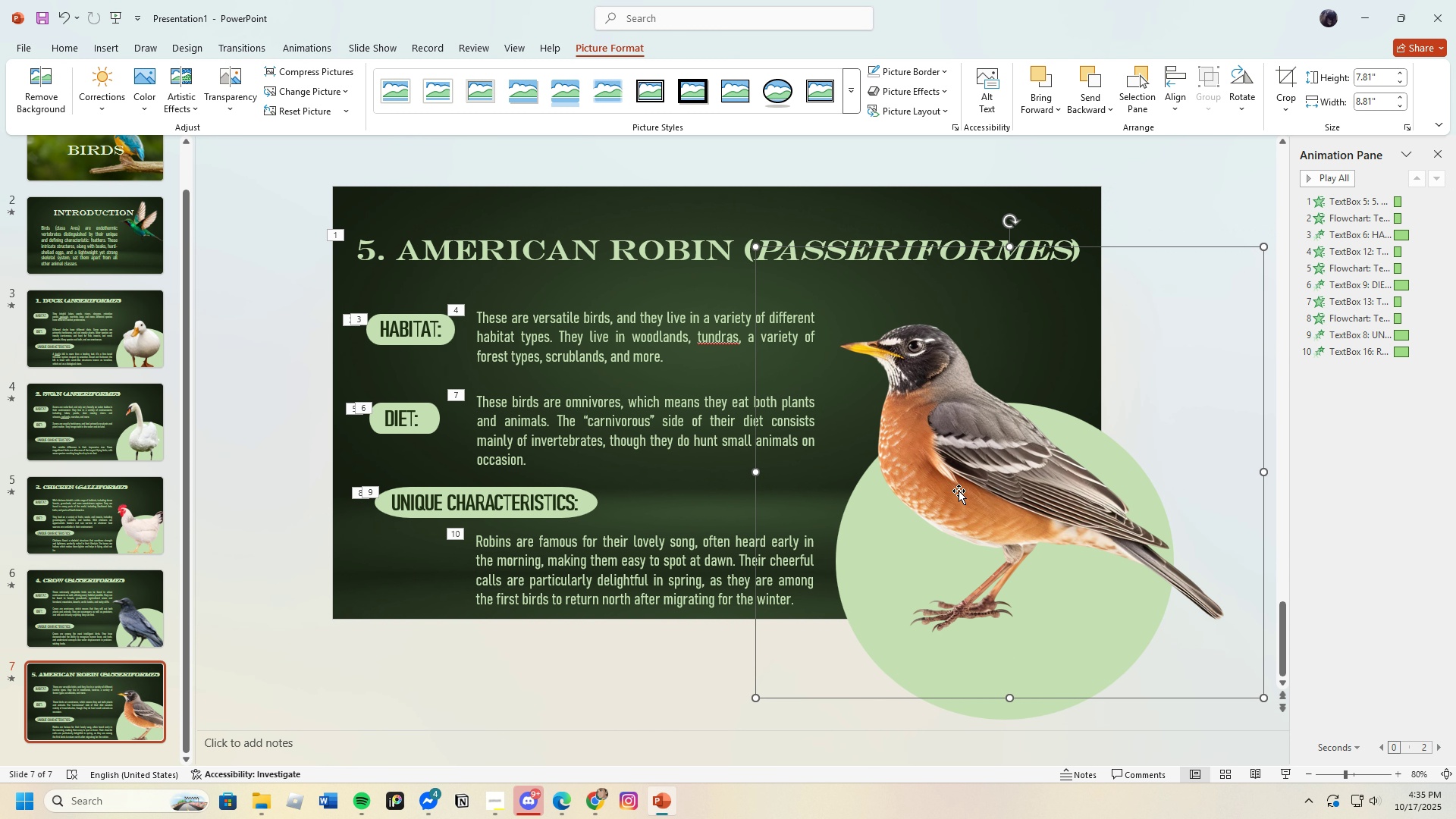 
left_click([715, 89])
 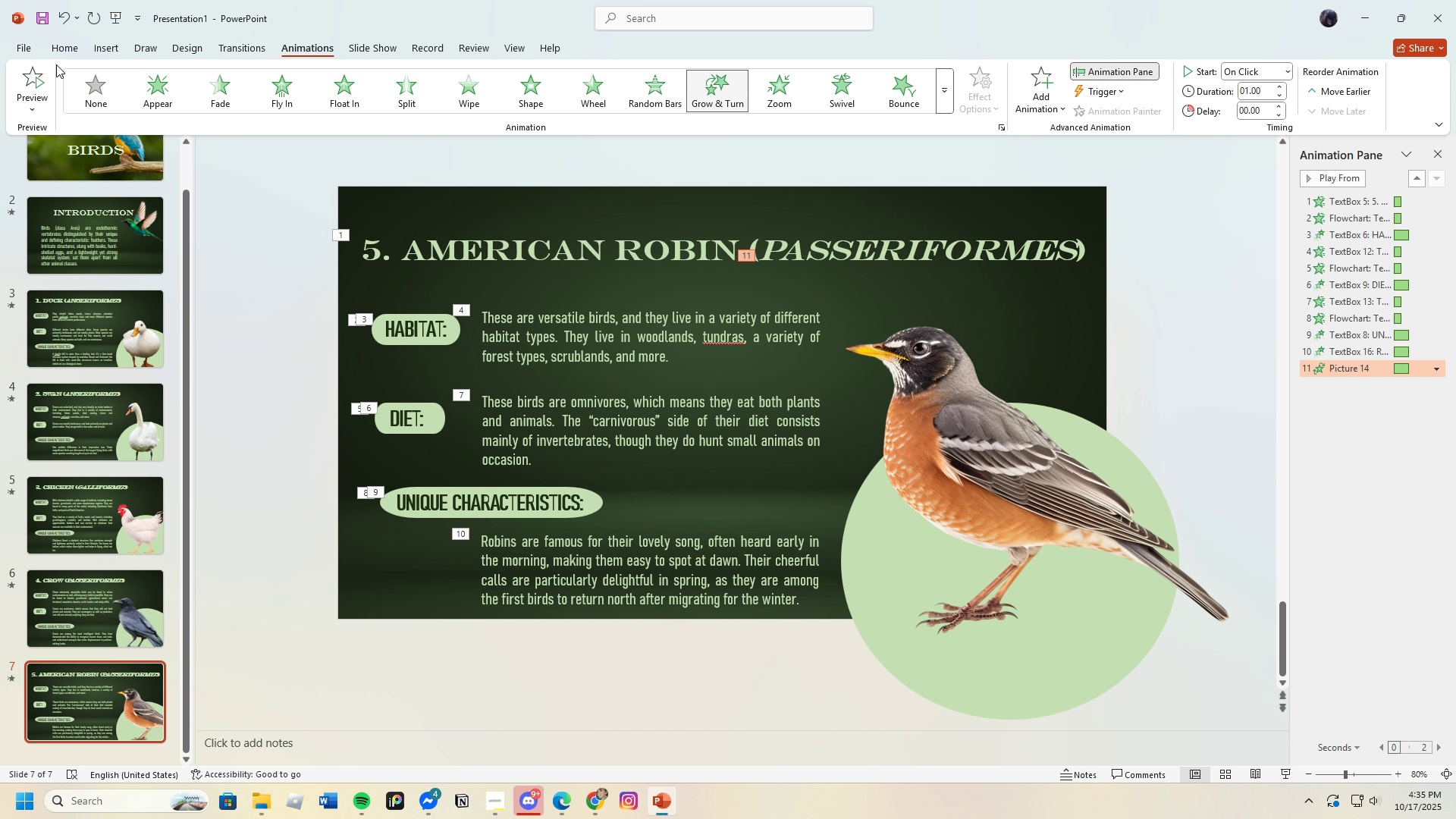 
left_click([42, 81])
 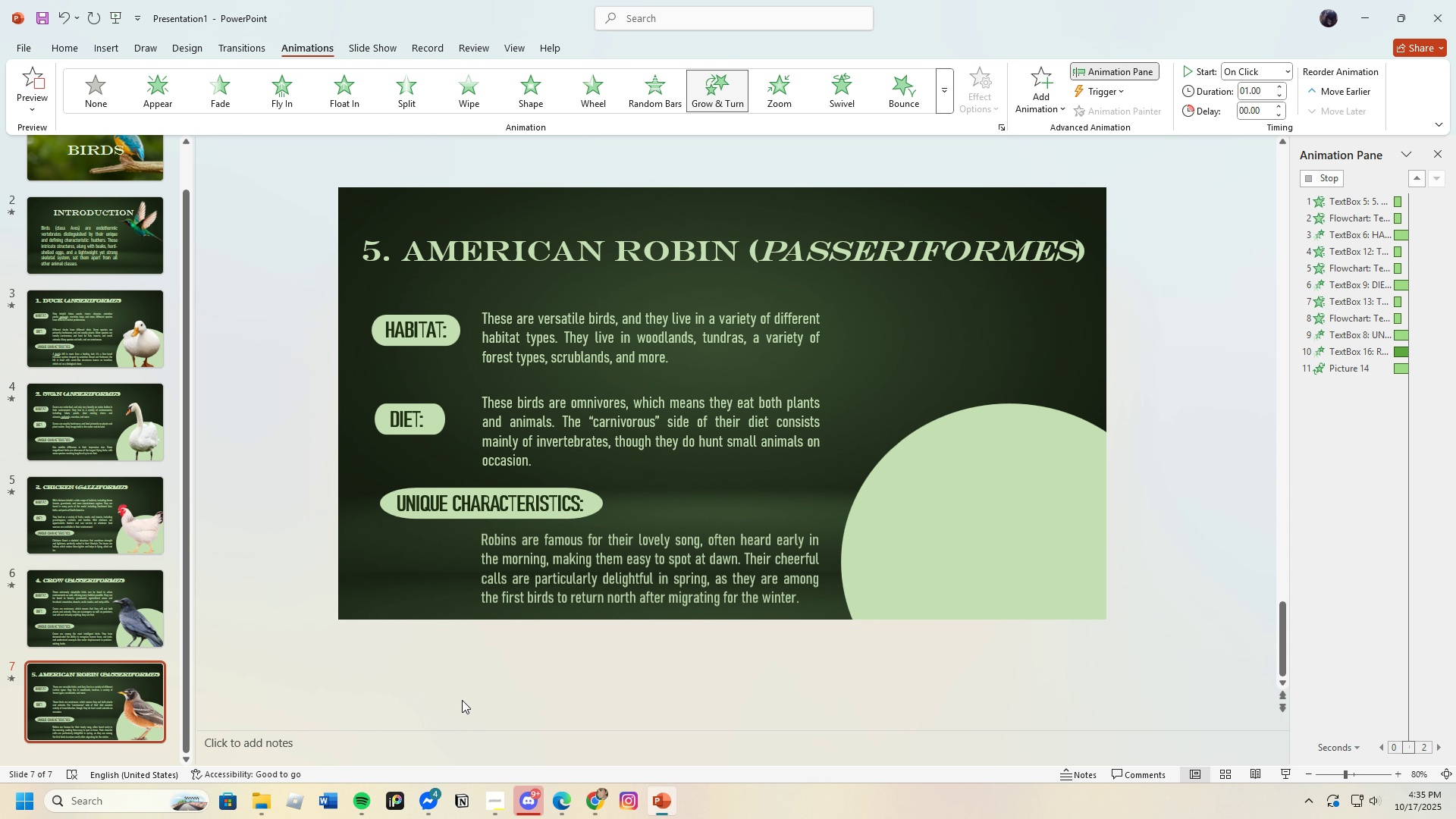 
wait(12.39)
 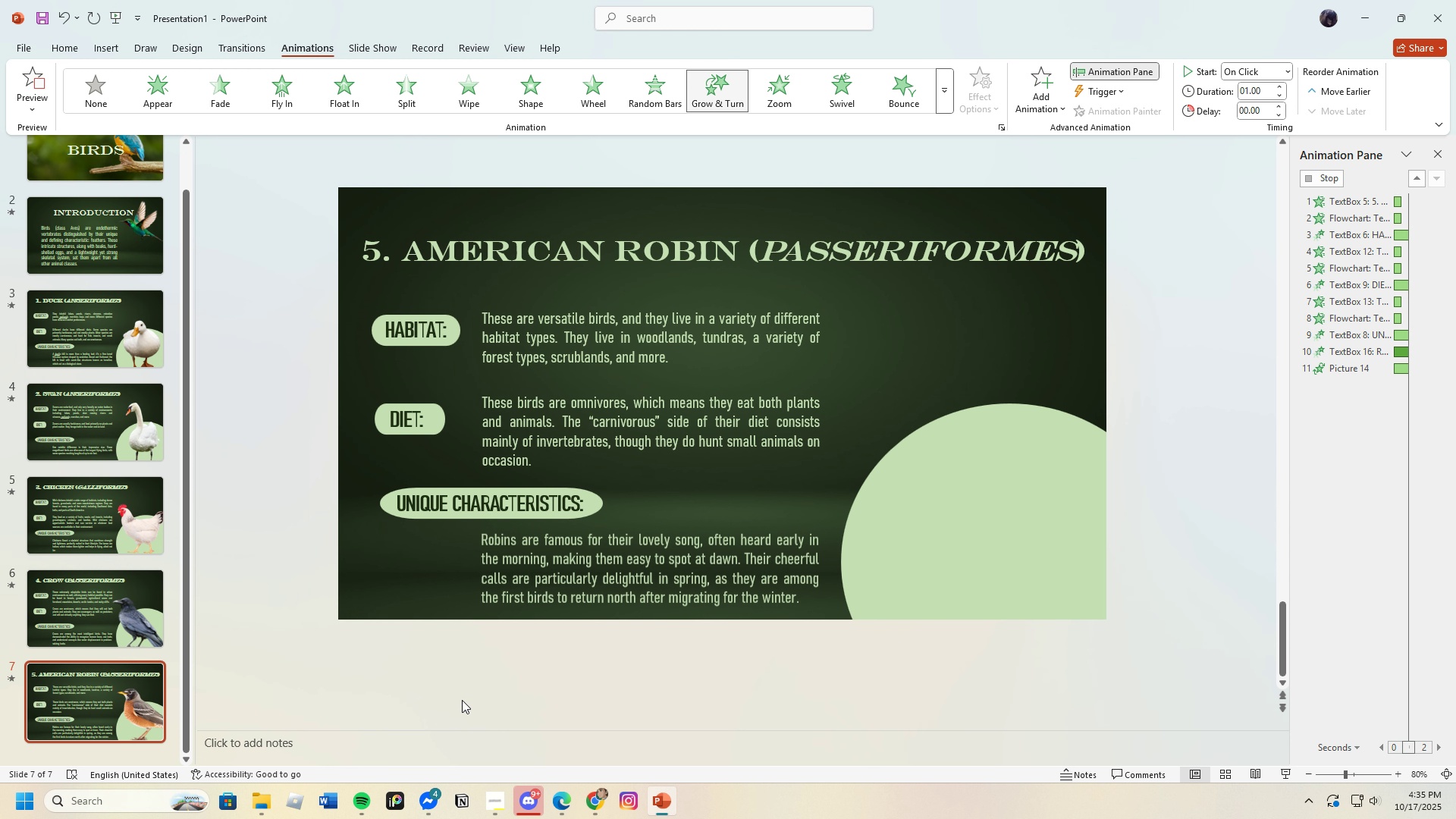 
left_click([63, 46])
 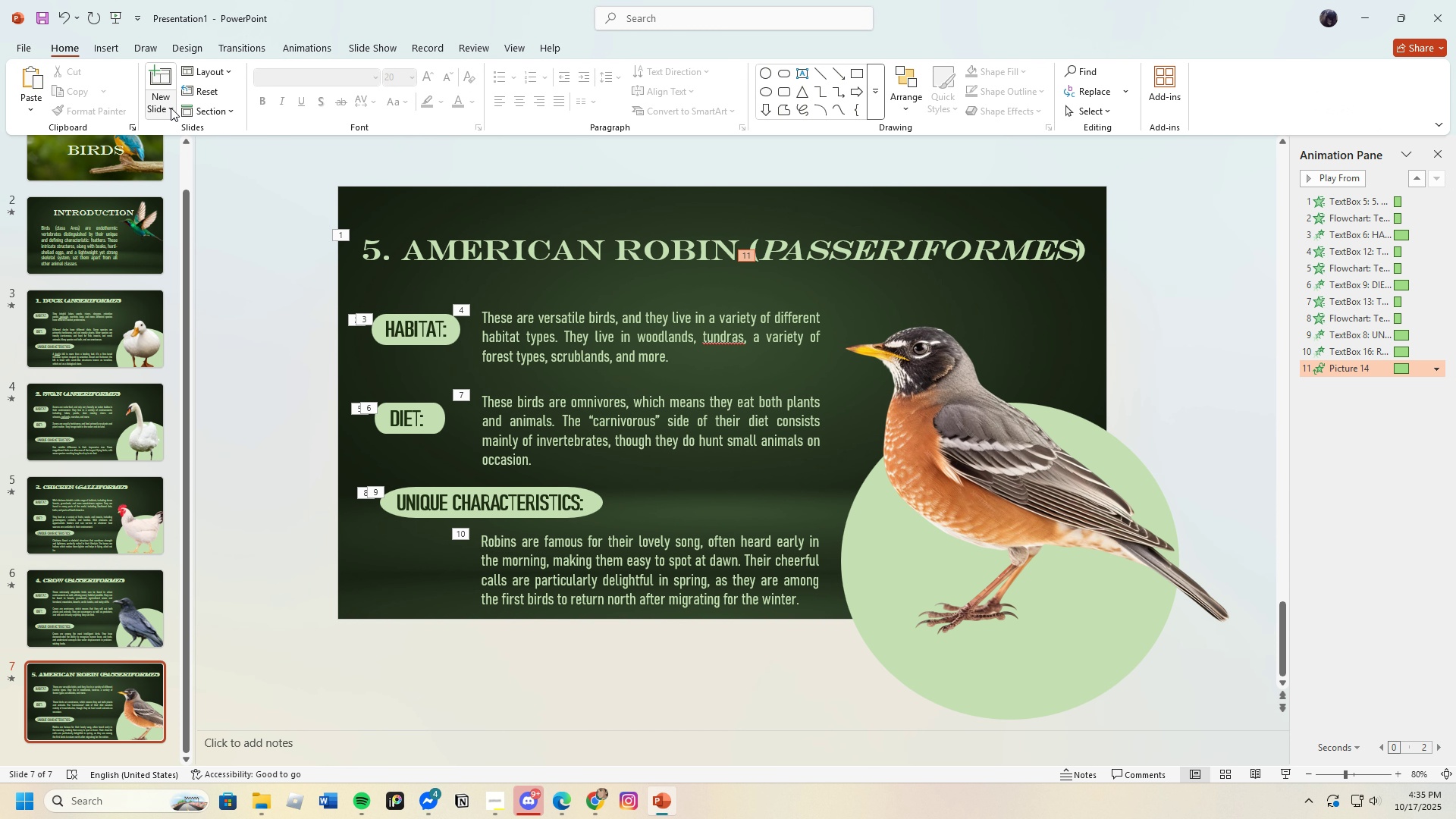 
left_click([171, 108])
 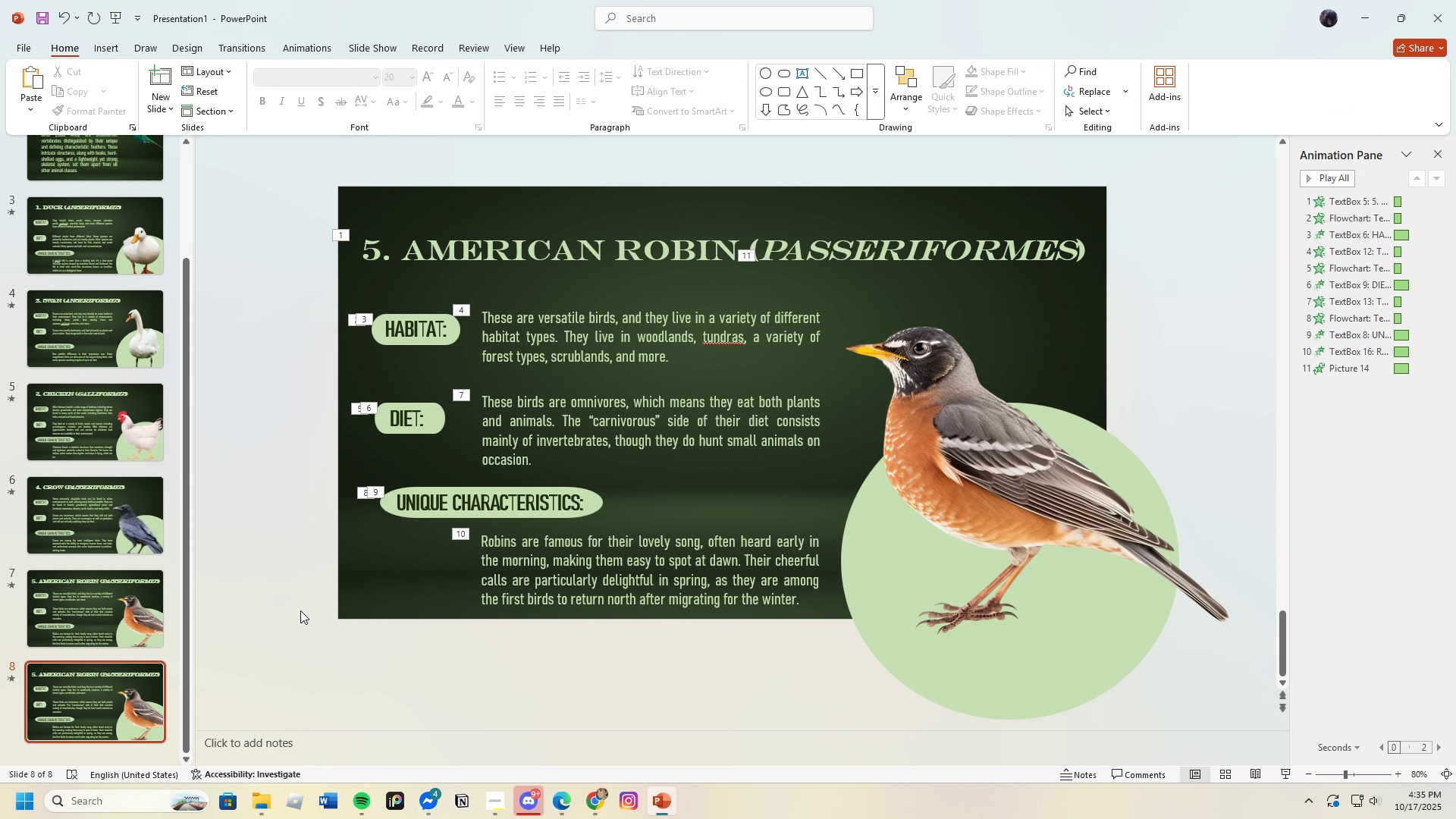 
left_click([1035, 499])
 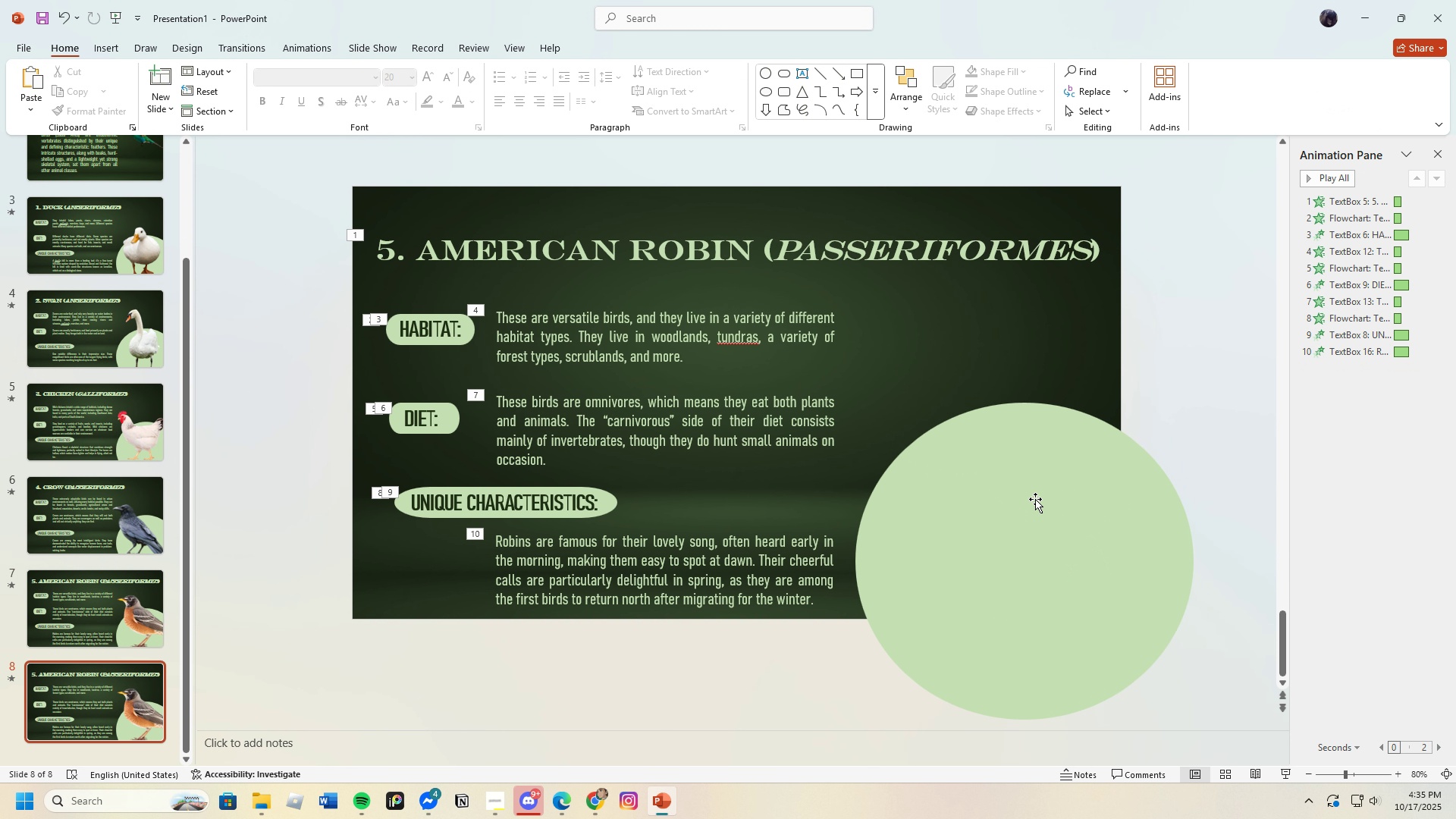 
key(Backspace)
 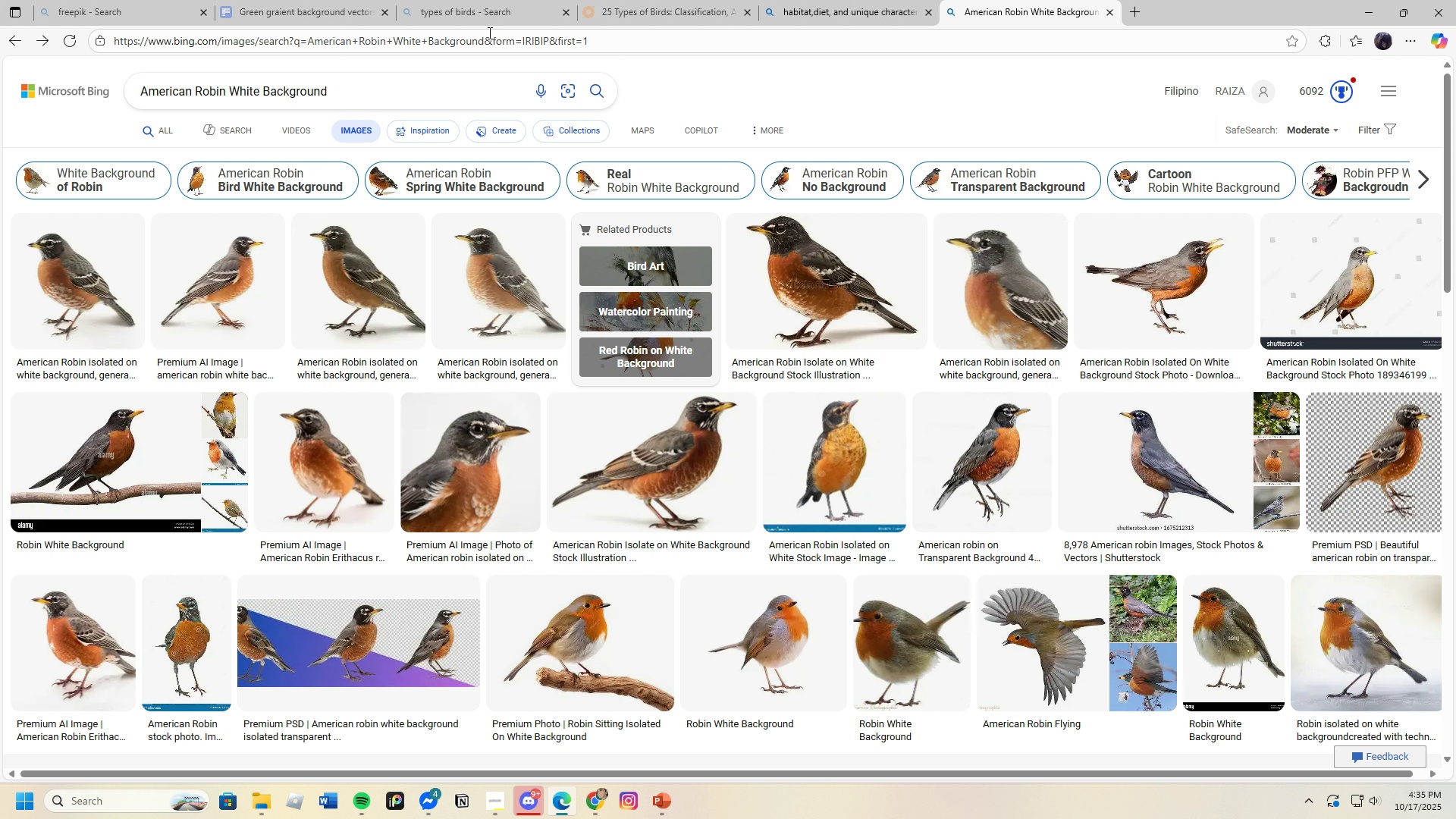 
left_click([627, 0])
 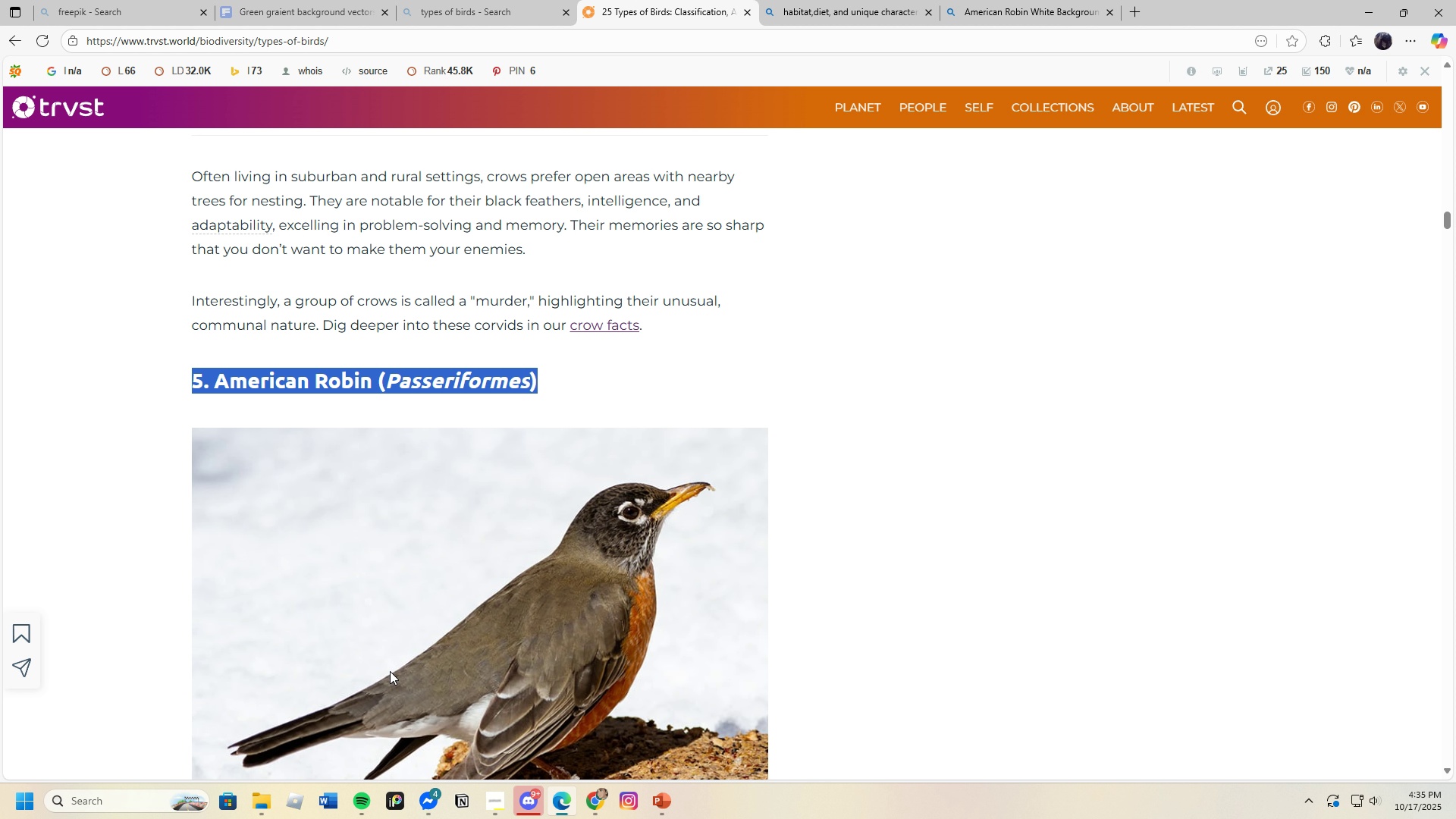 
scroll: coordinate [351, 588], scroll_direction: down, amount: 12.0
 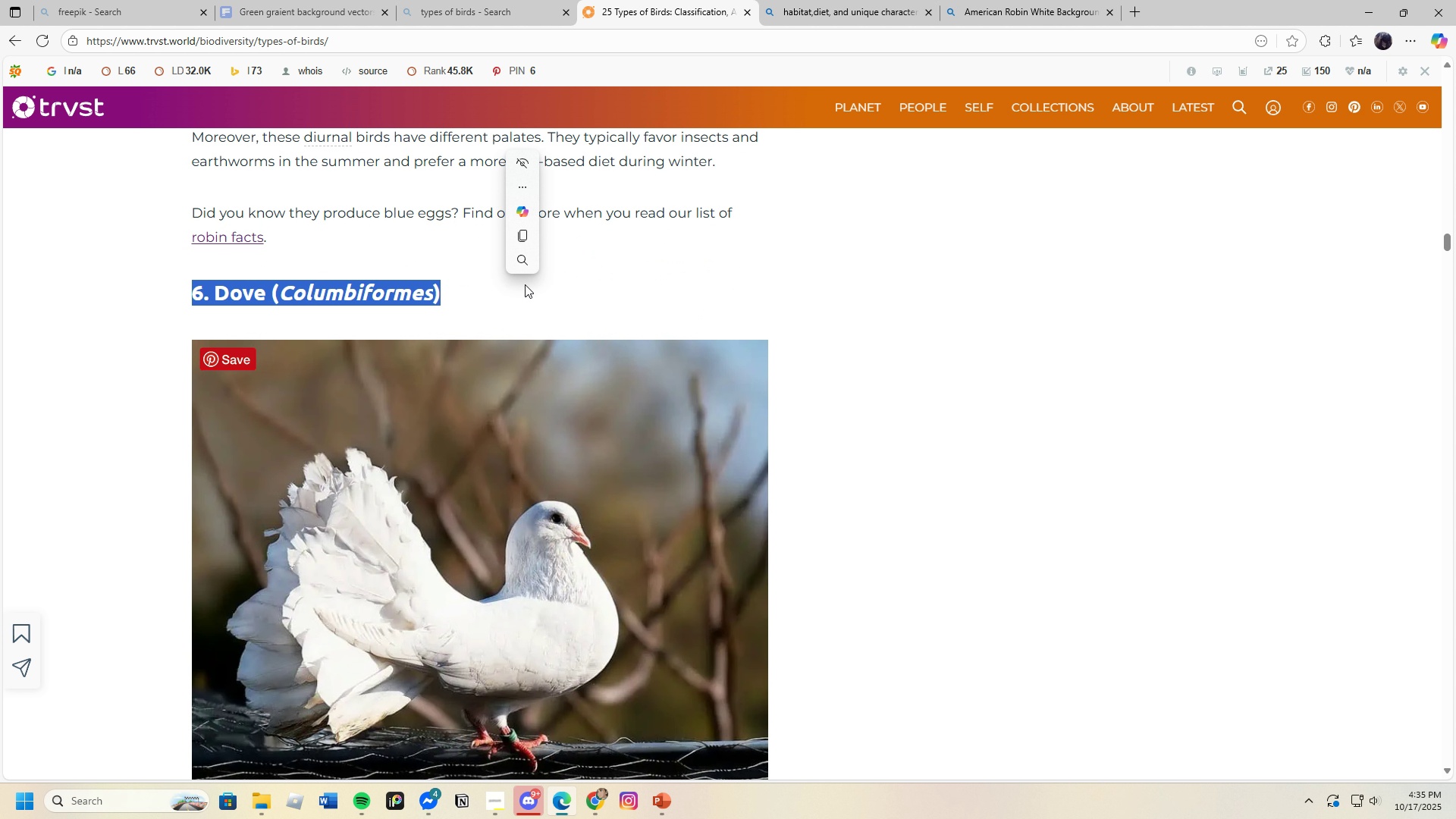 
left_click([521, 234])
 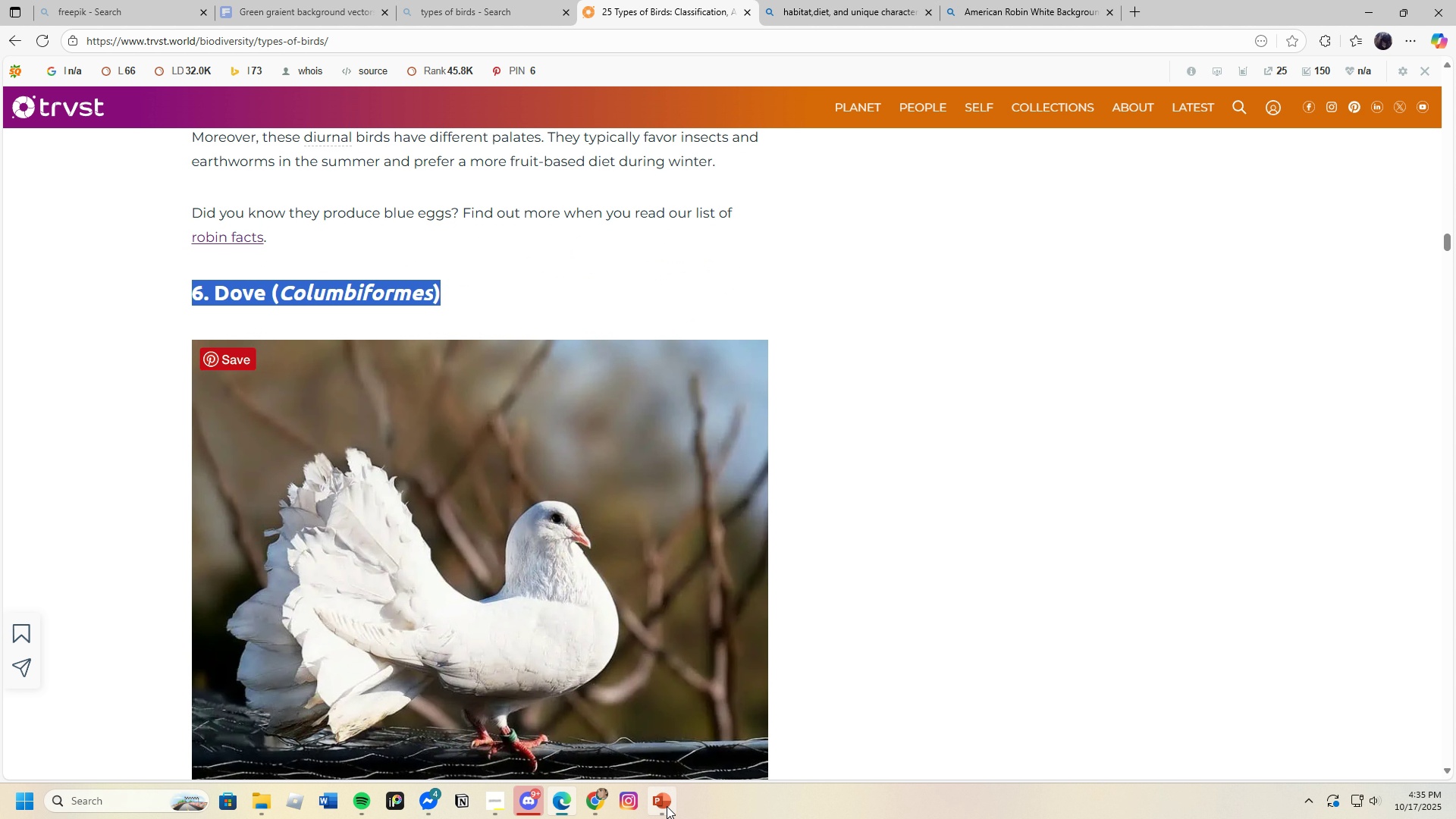 
left_click([667, 806])
 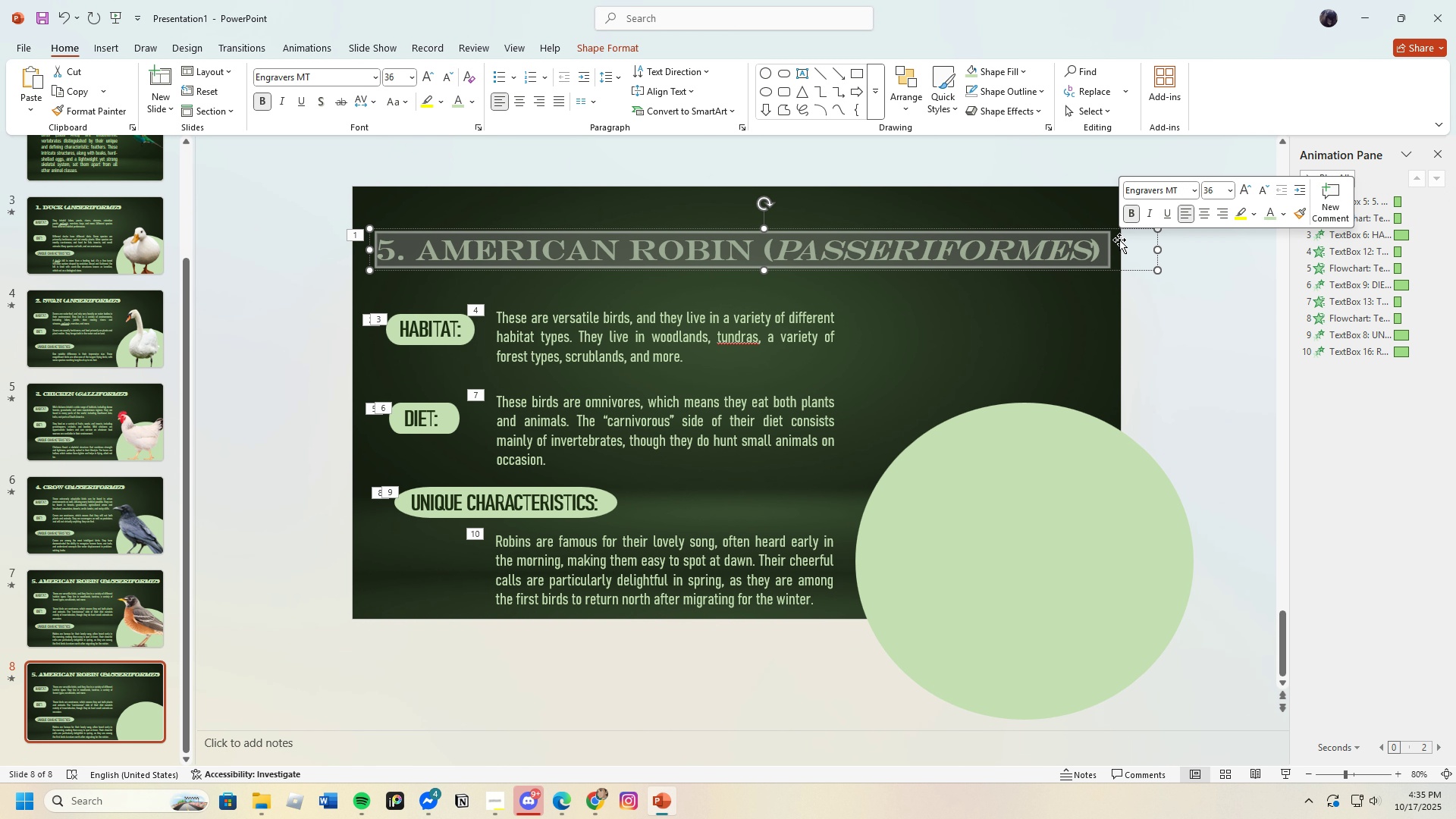 
key(Backspace)
 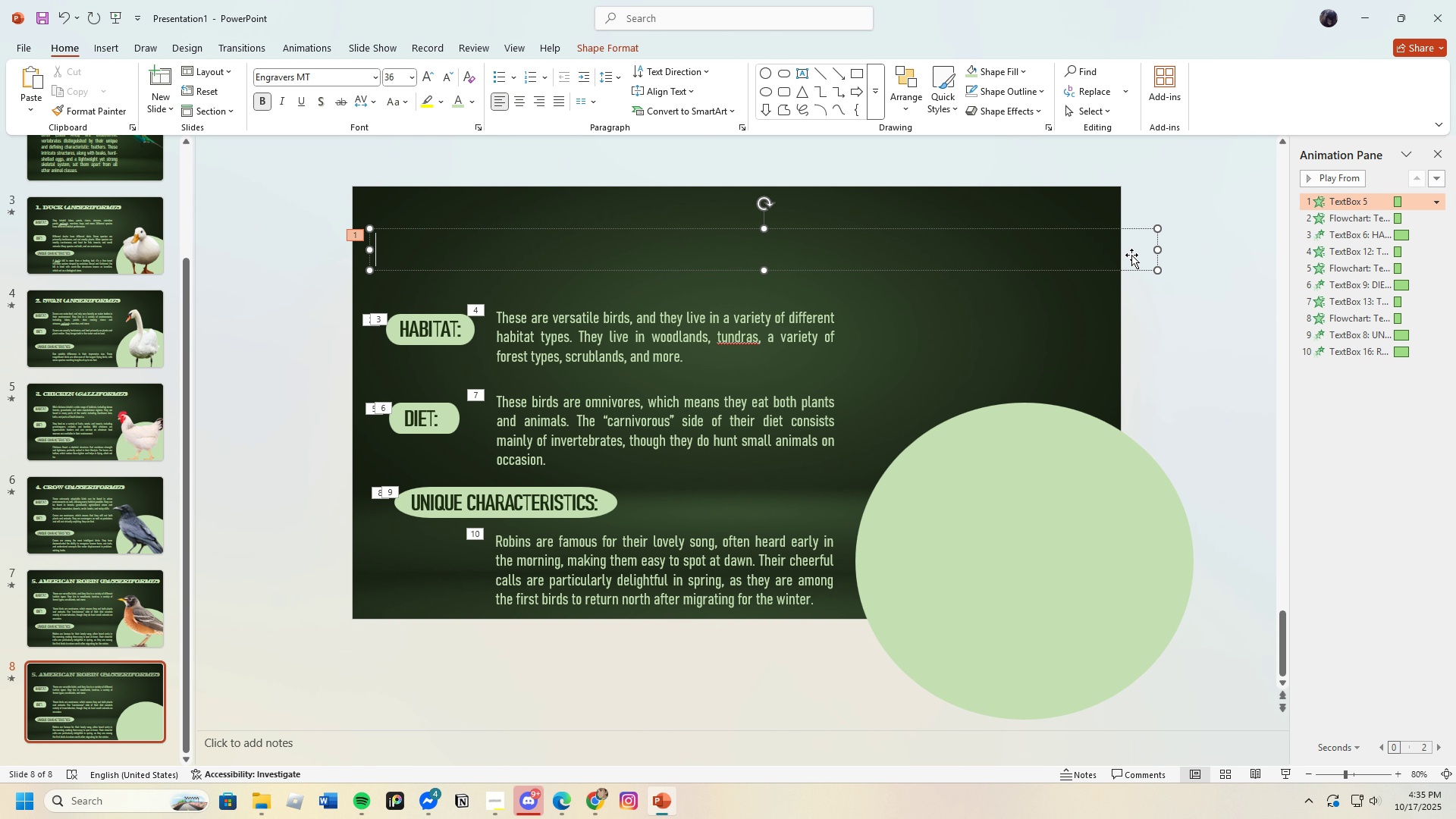 
key(Control+V)
 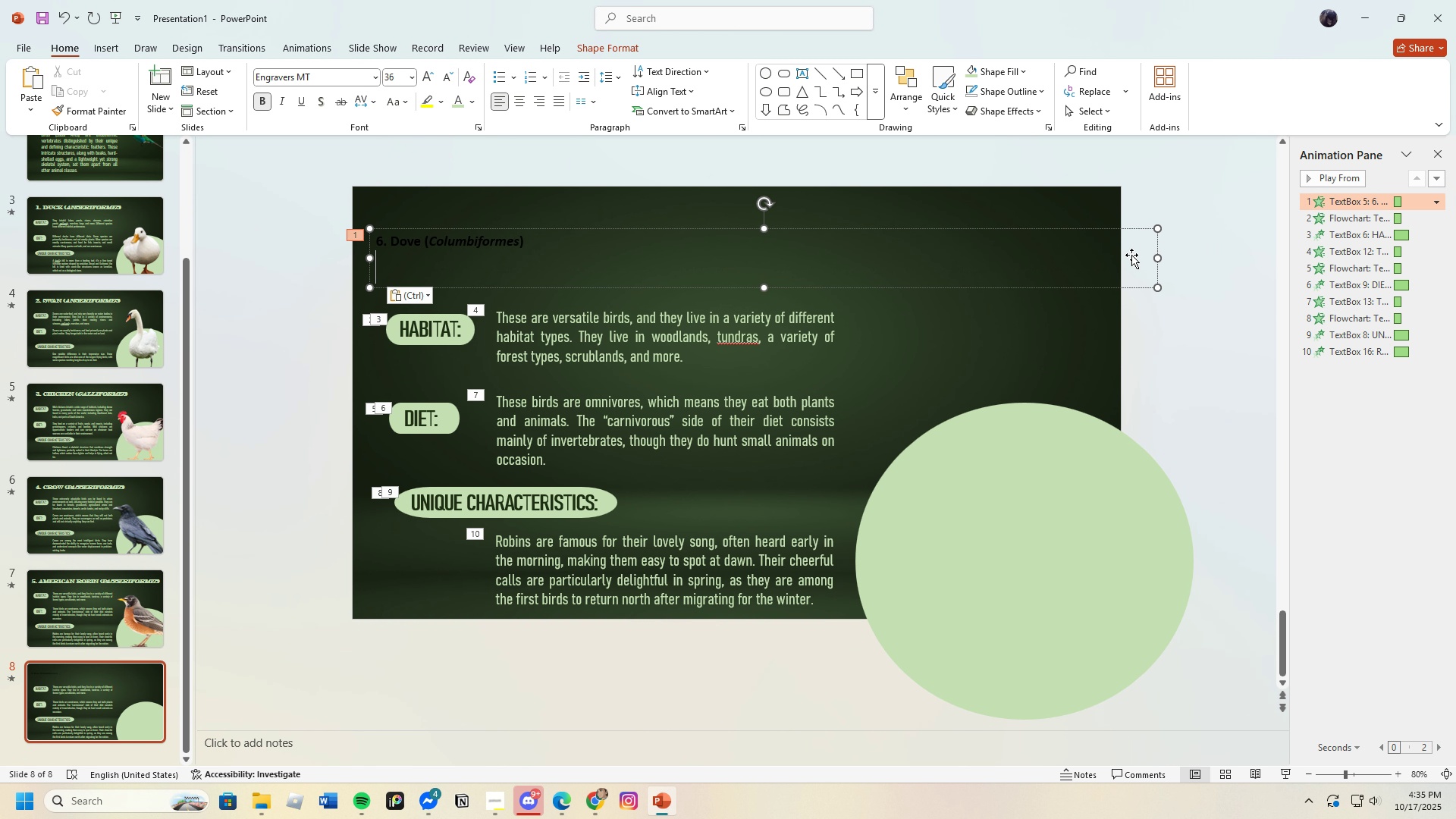 
key(Backspace)
 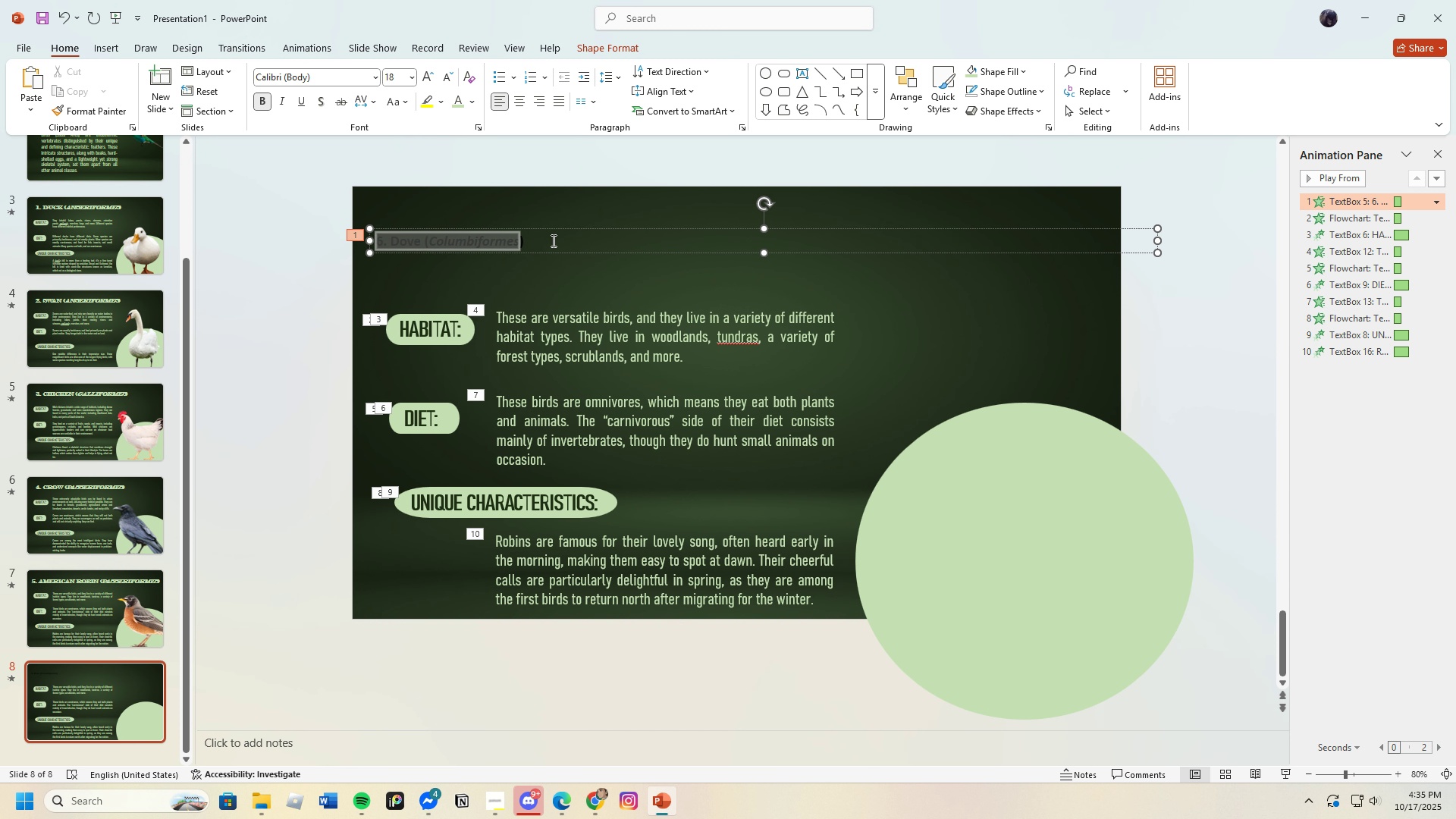 
wait(7.75)
 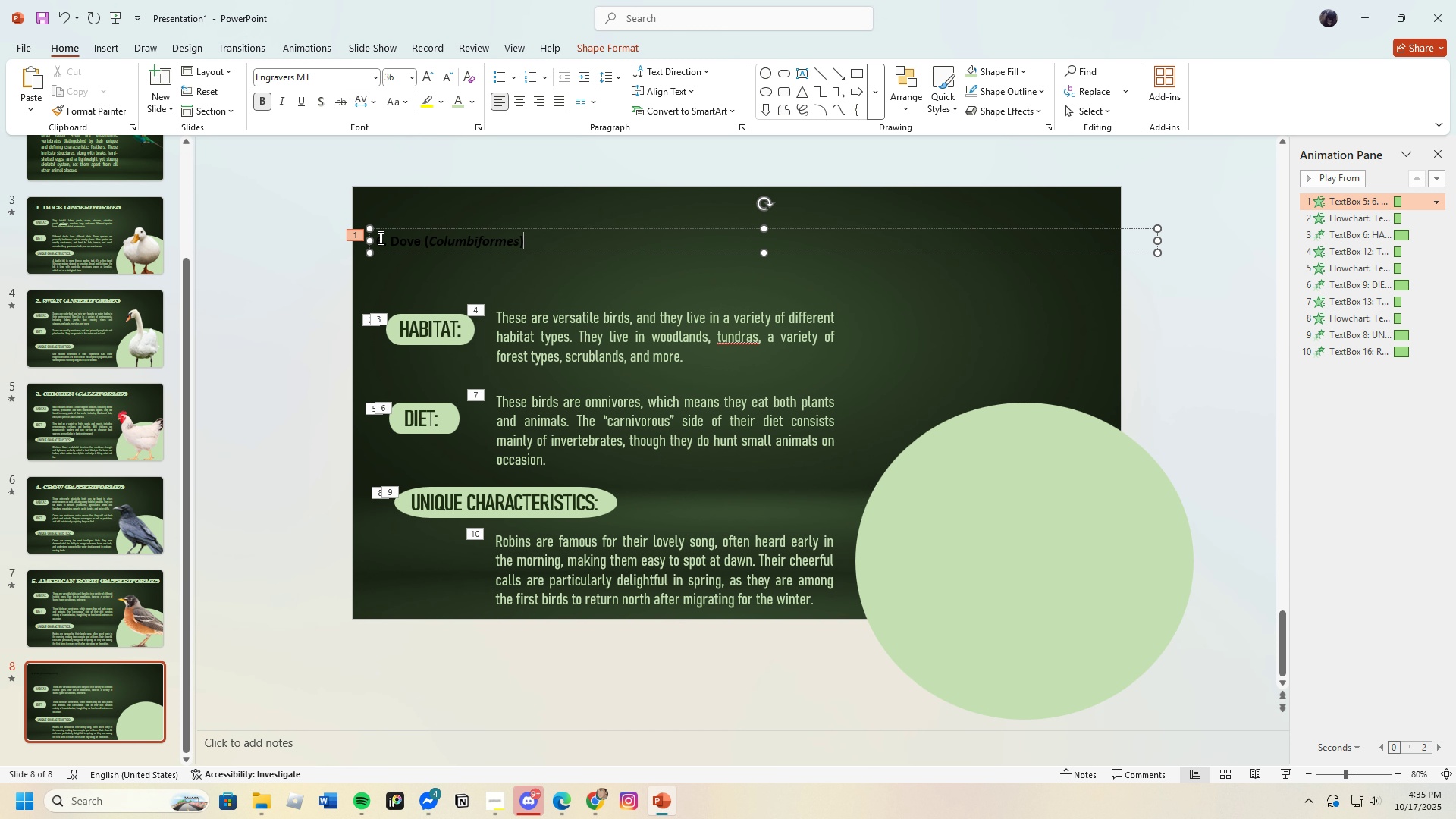 
left_click([454, 95])
 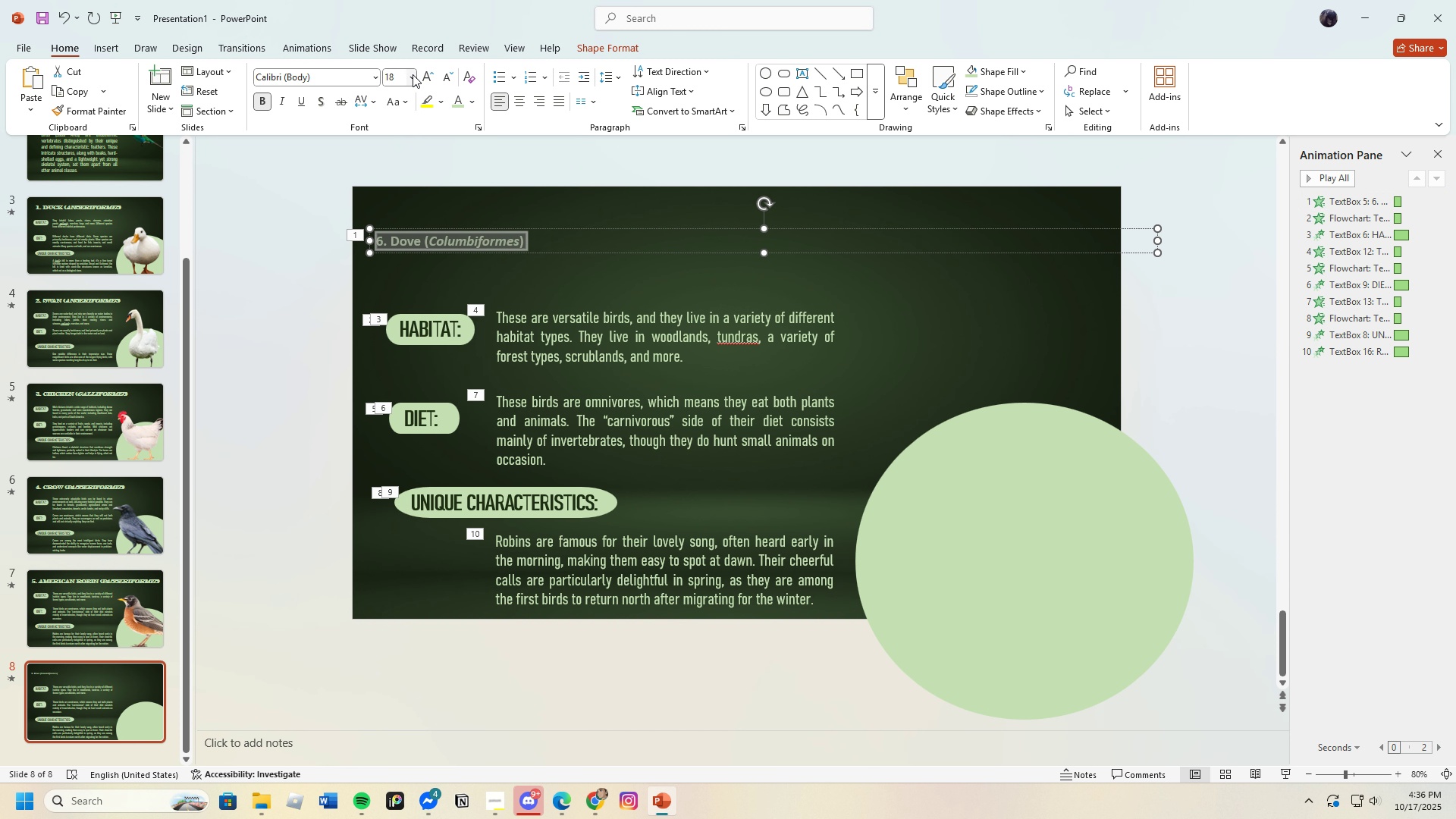 
left_click([412, 76])
 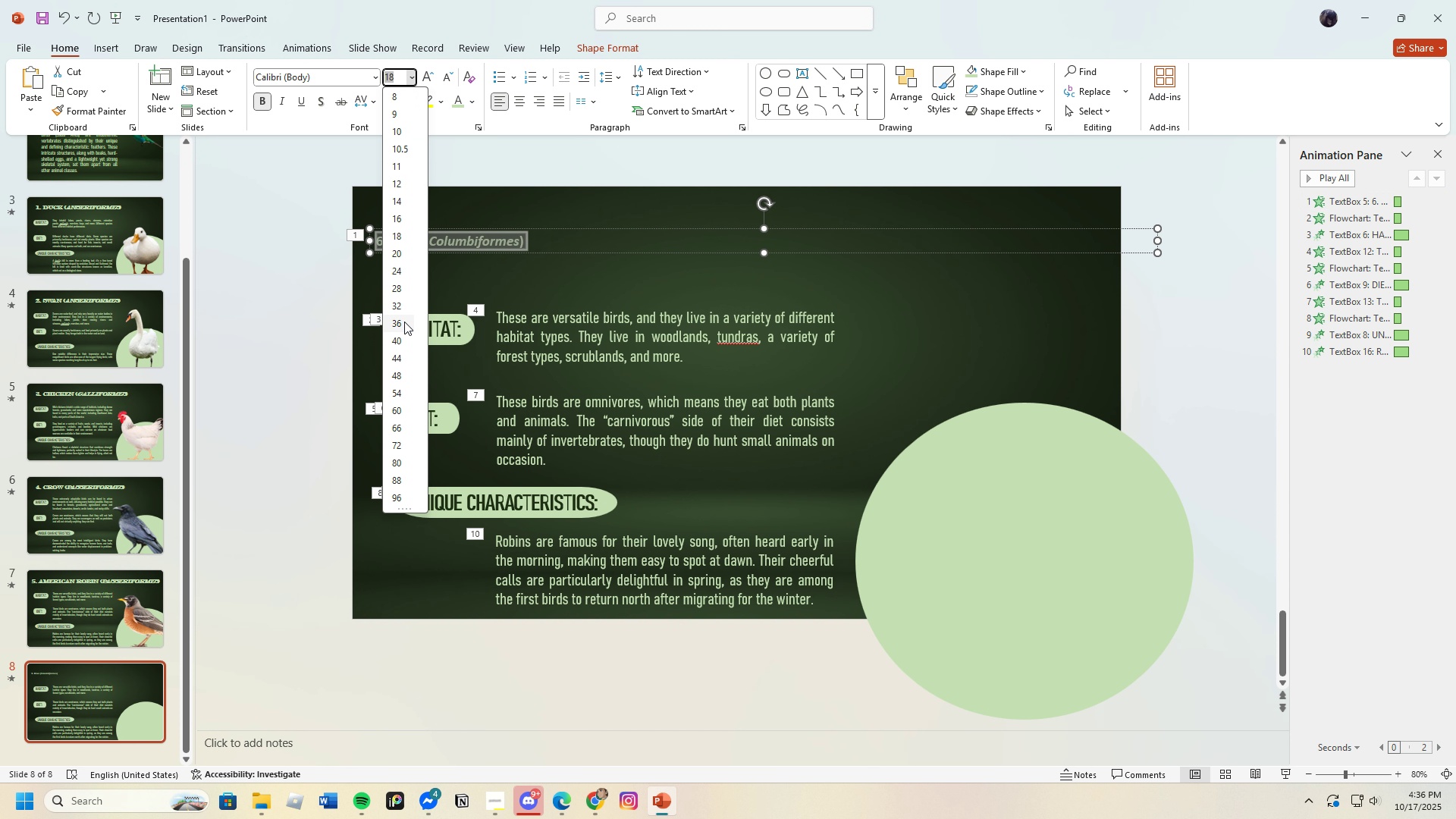 
left_click([403, 322])
 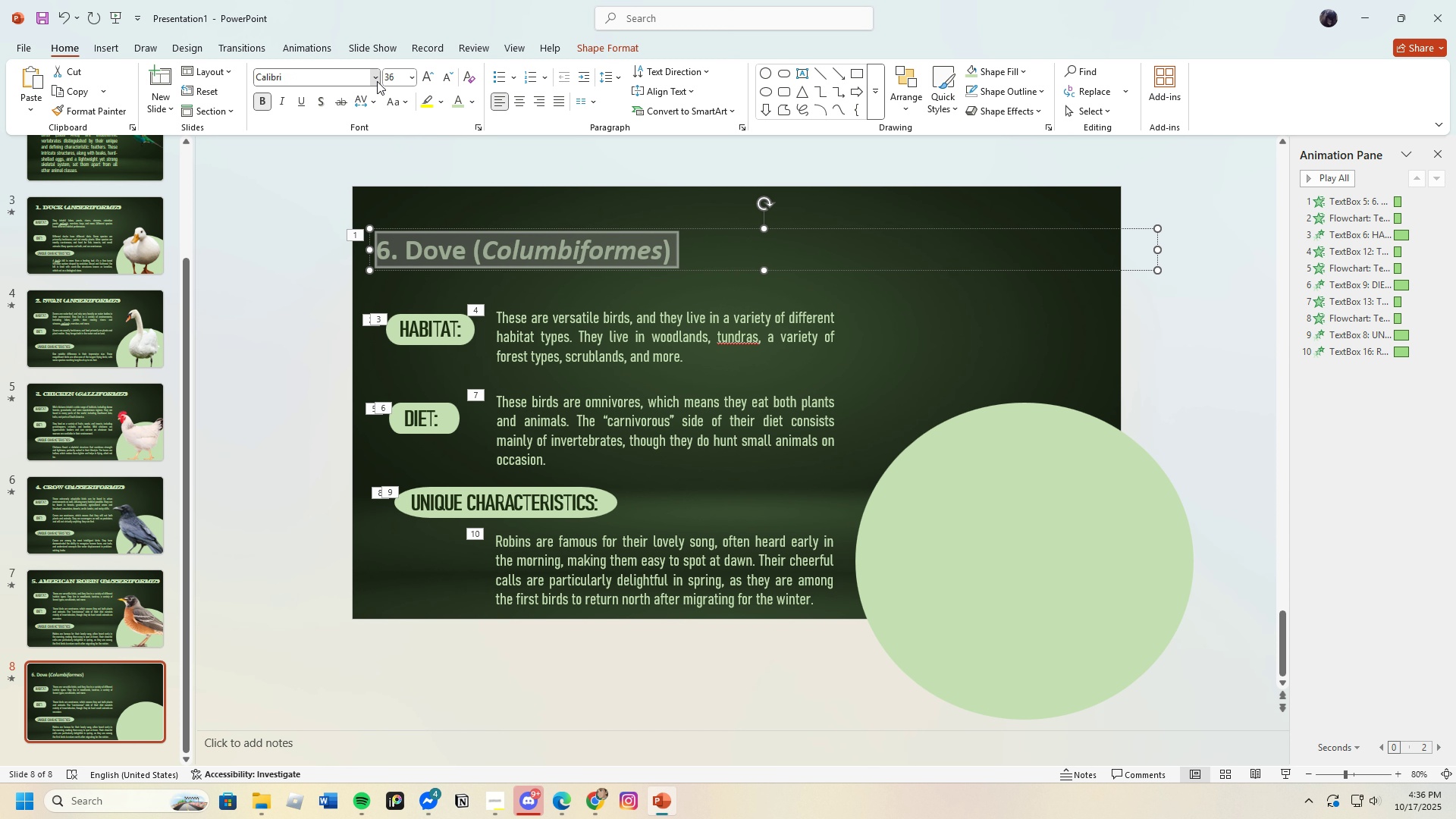 
left_click([377, 81])
 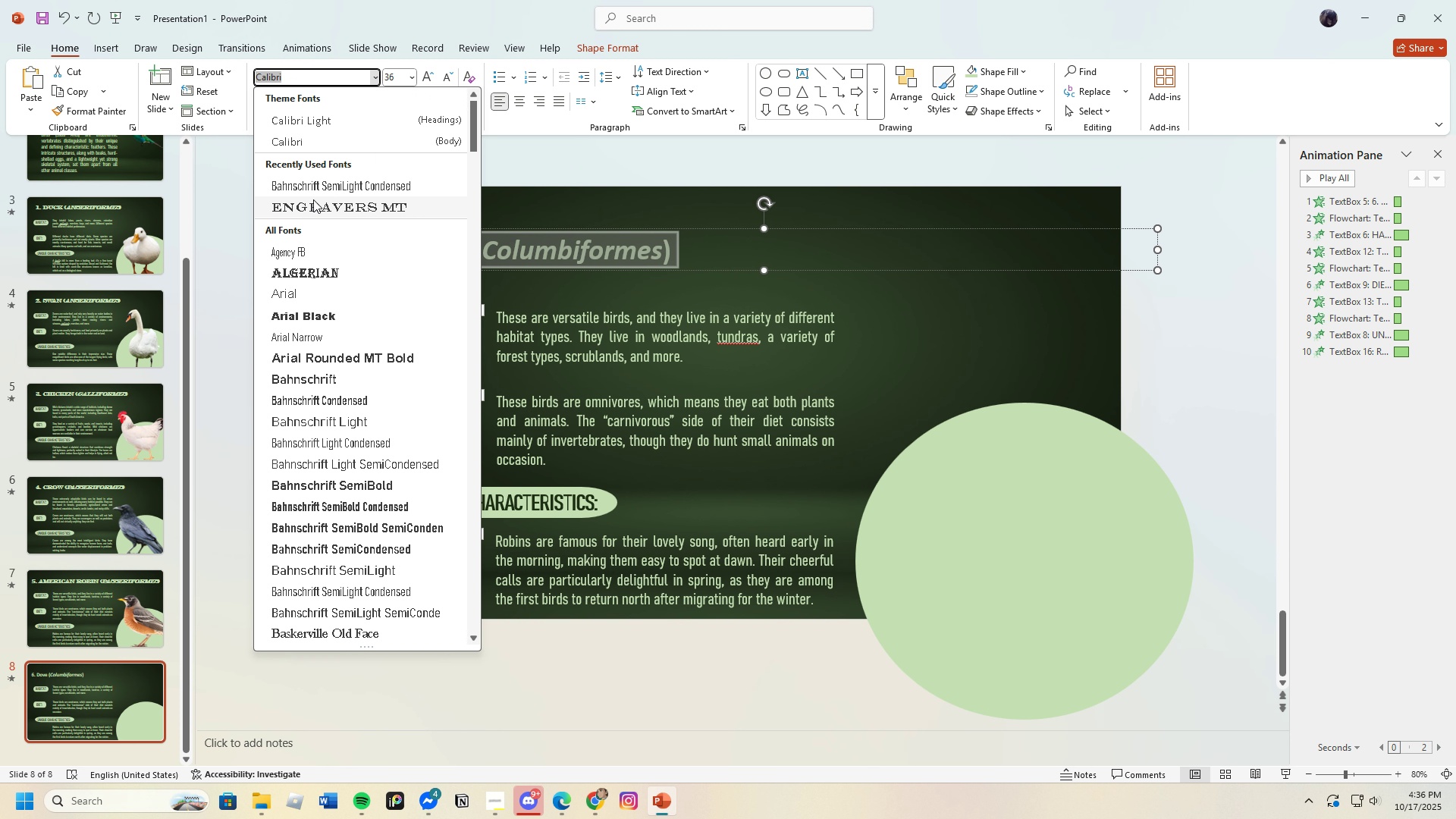 
left_click([313, 199])
 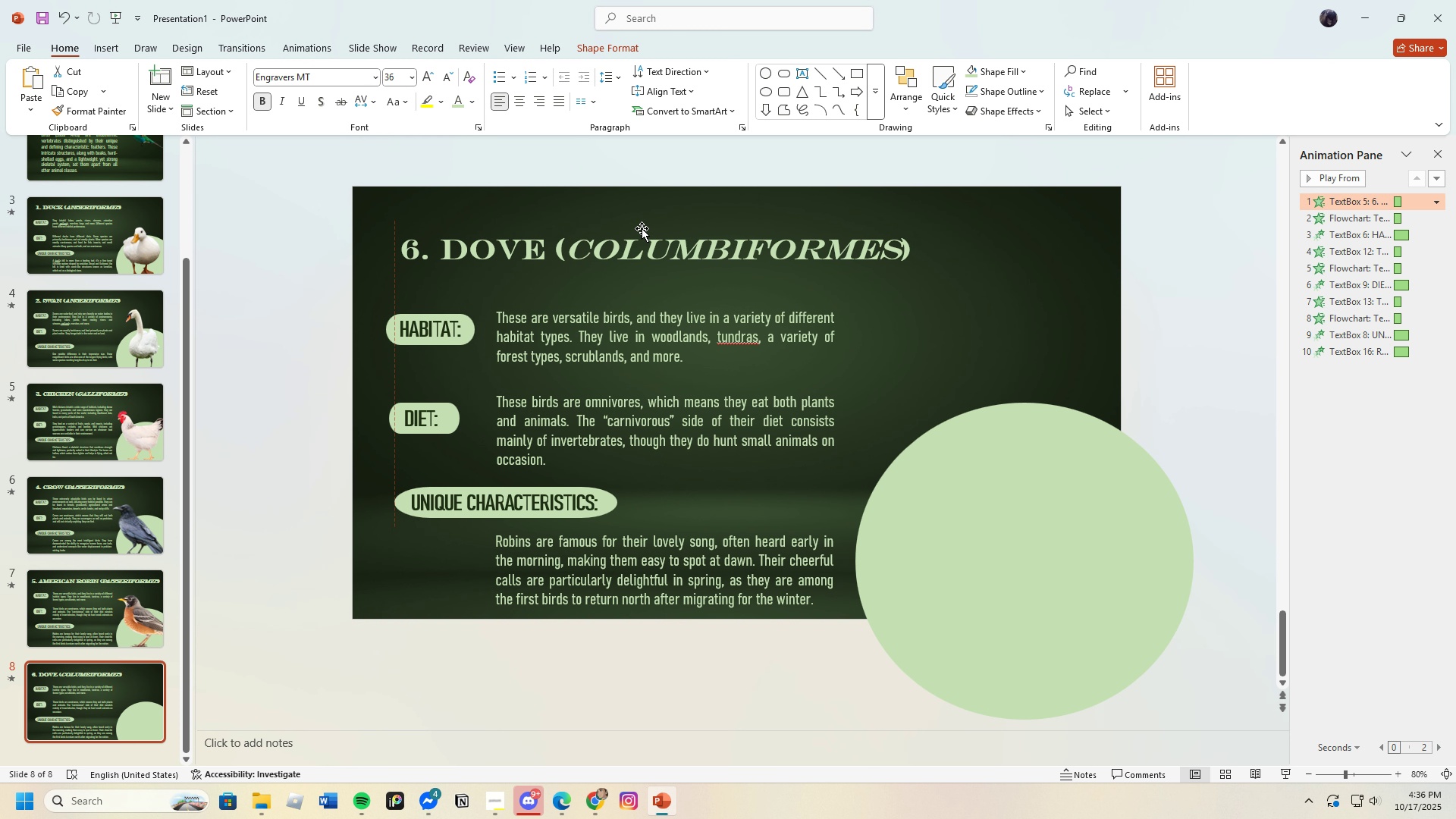 
wait(7.65)
 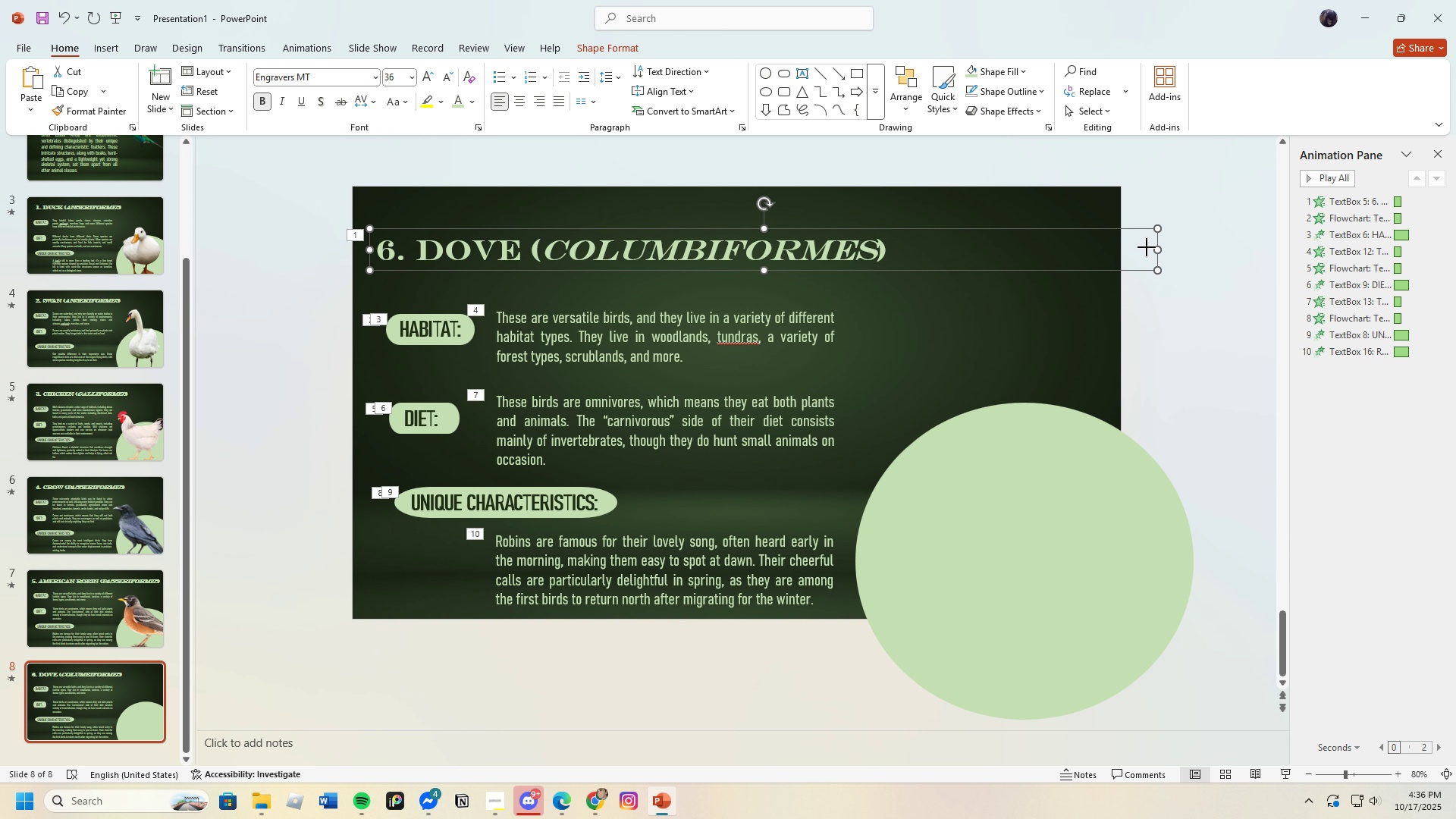 
left_click([995, 355])
 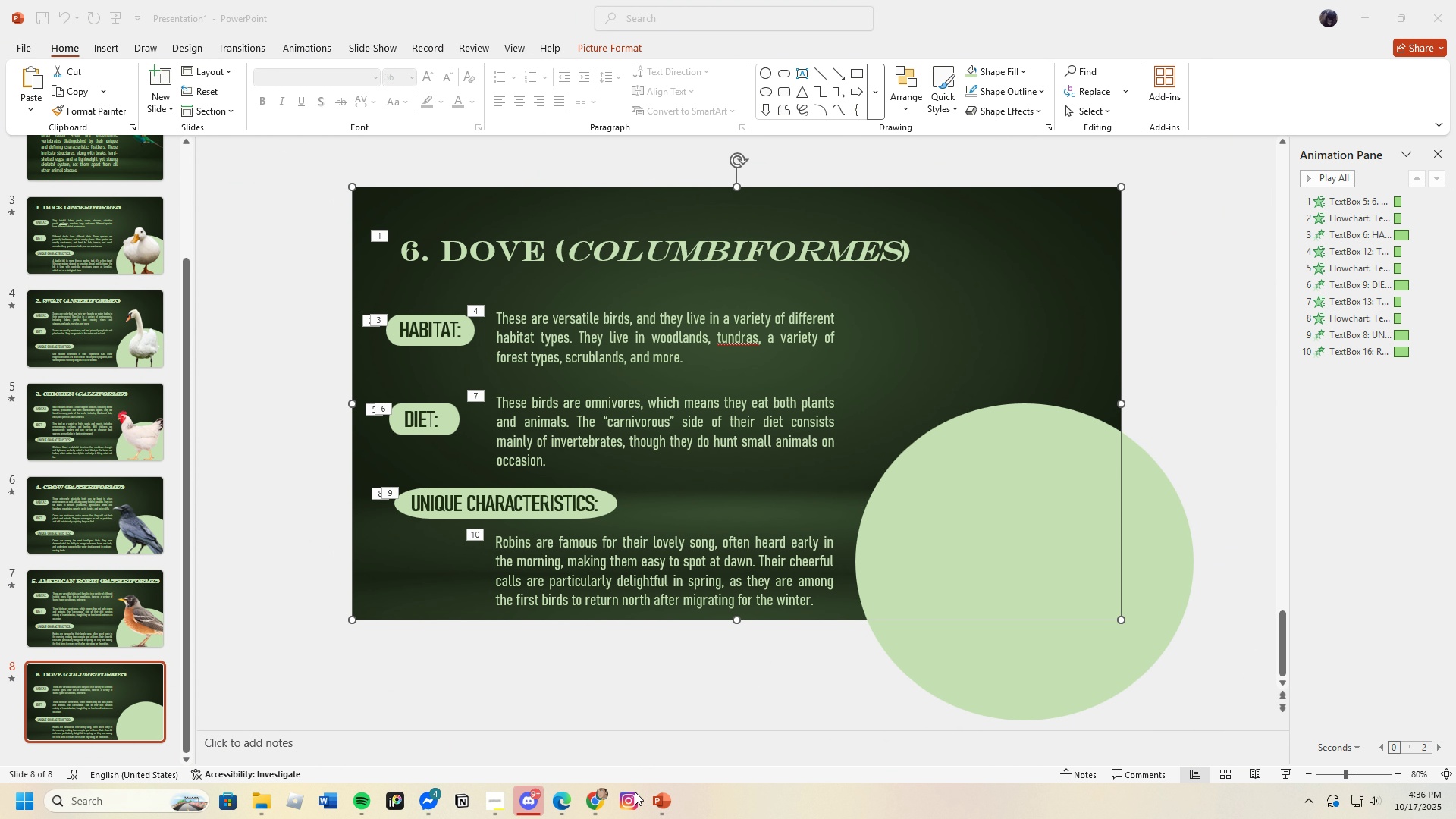 
left_click([560, 802])
 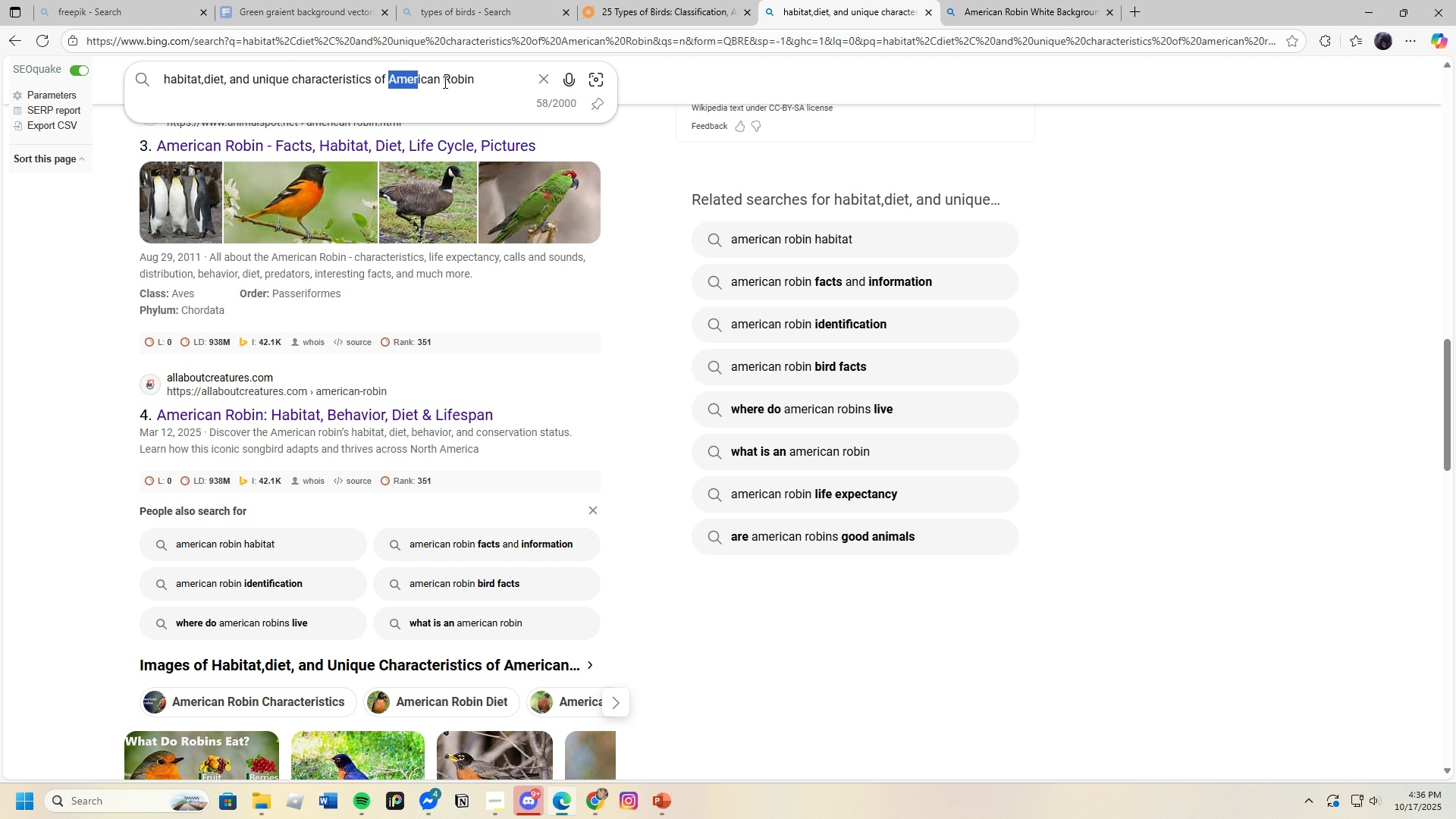 
wait(5.42)
 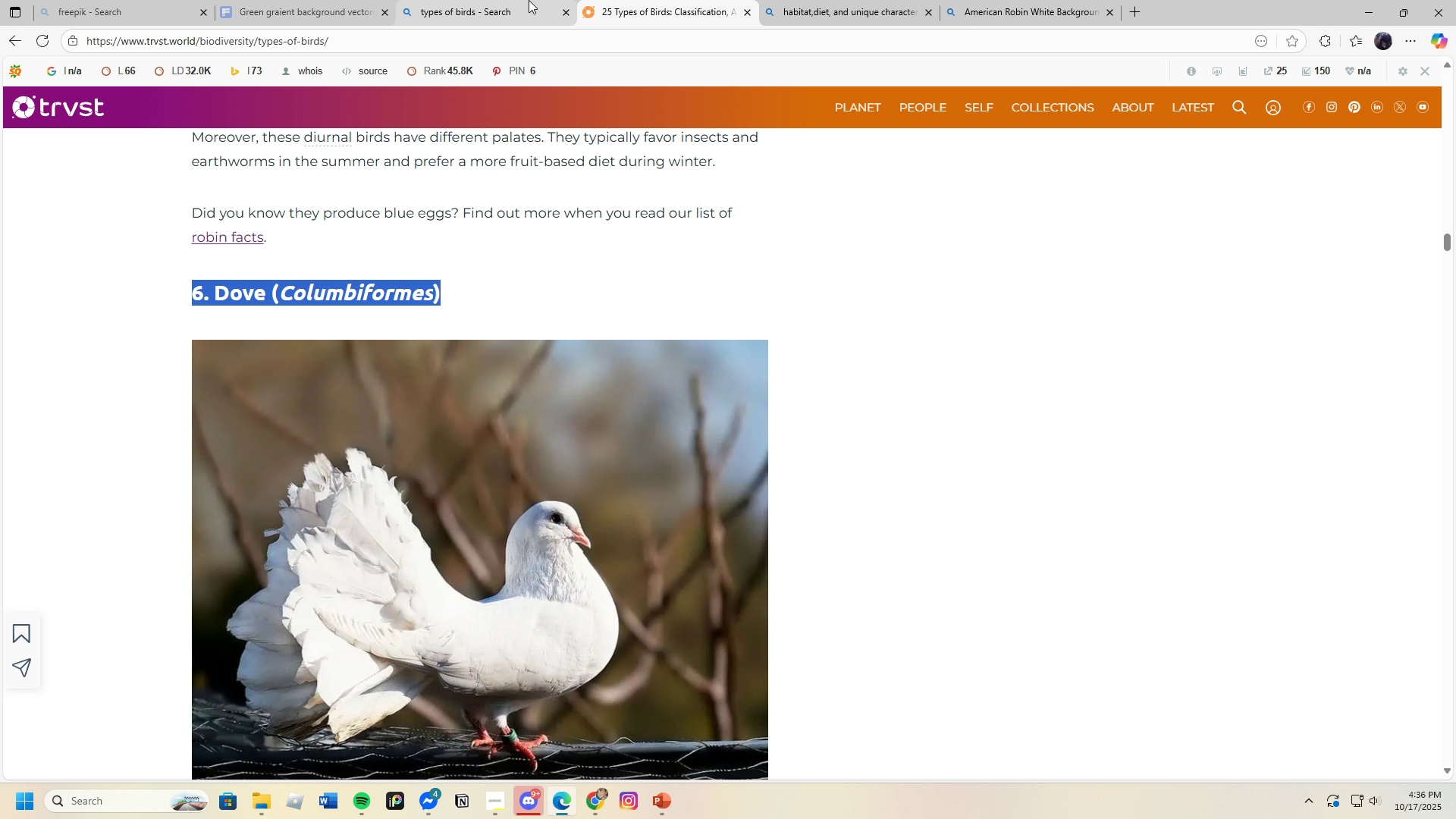 
key(Backspace)
type(Dove)
 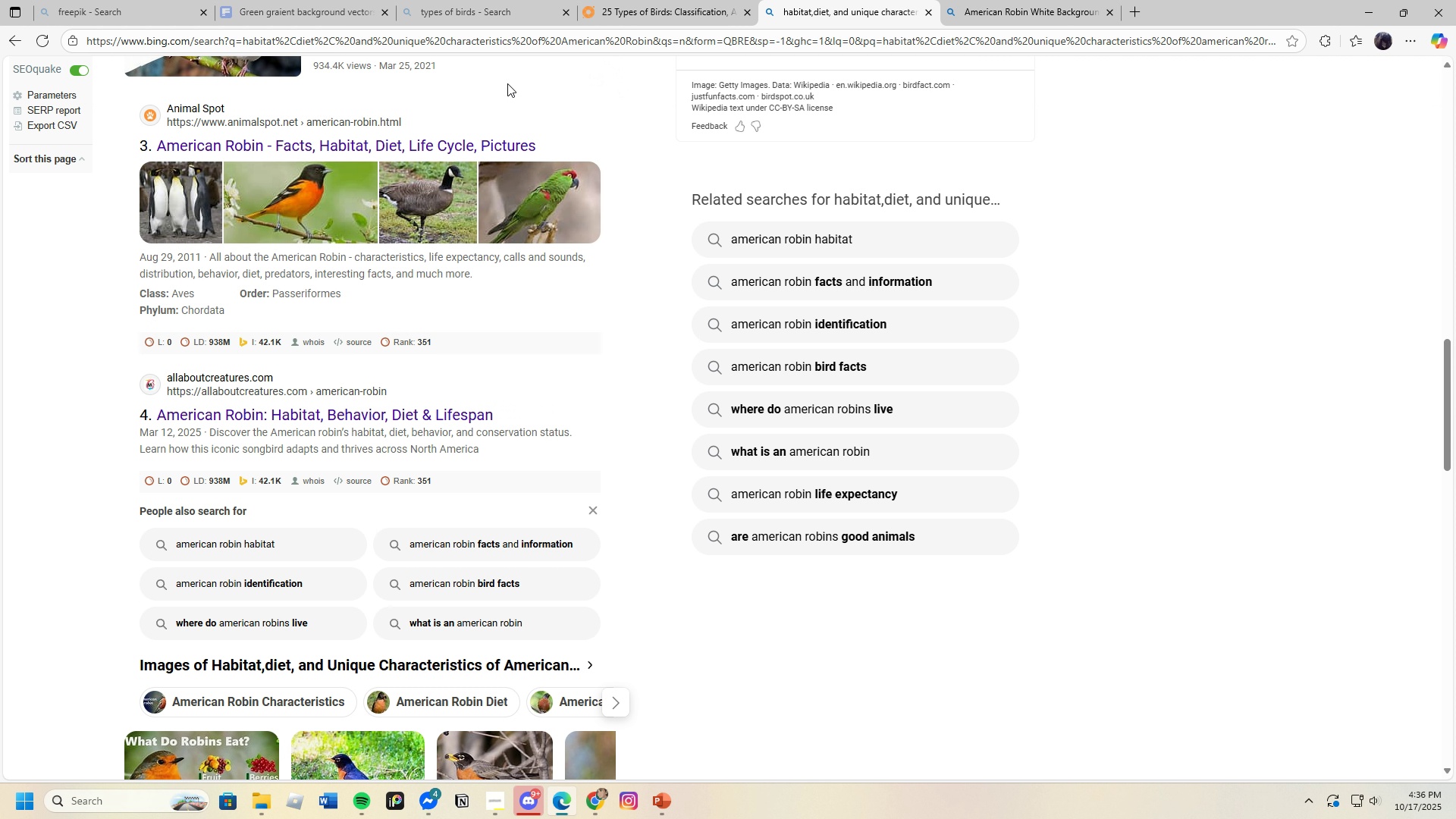 
 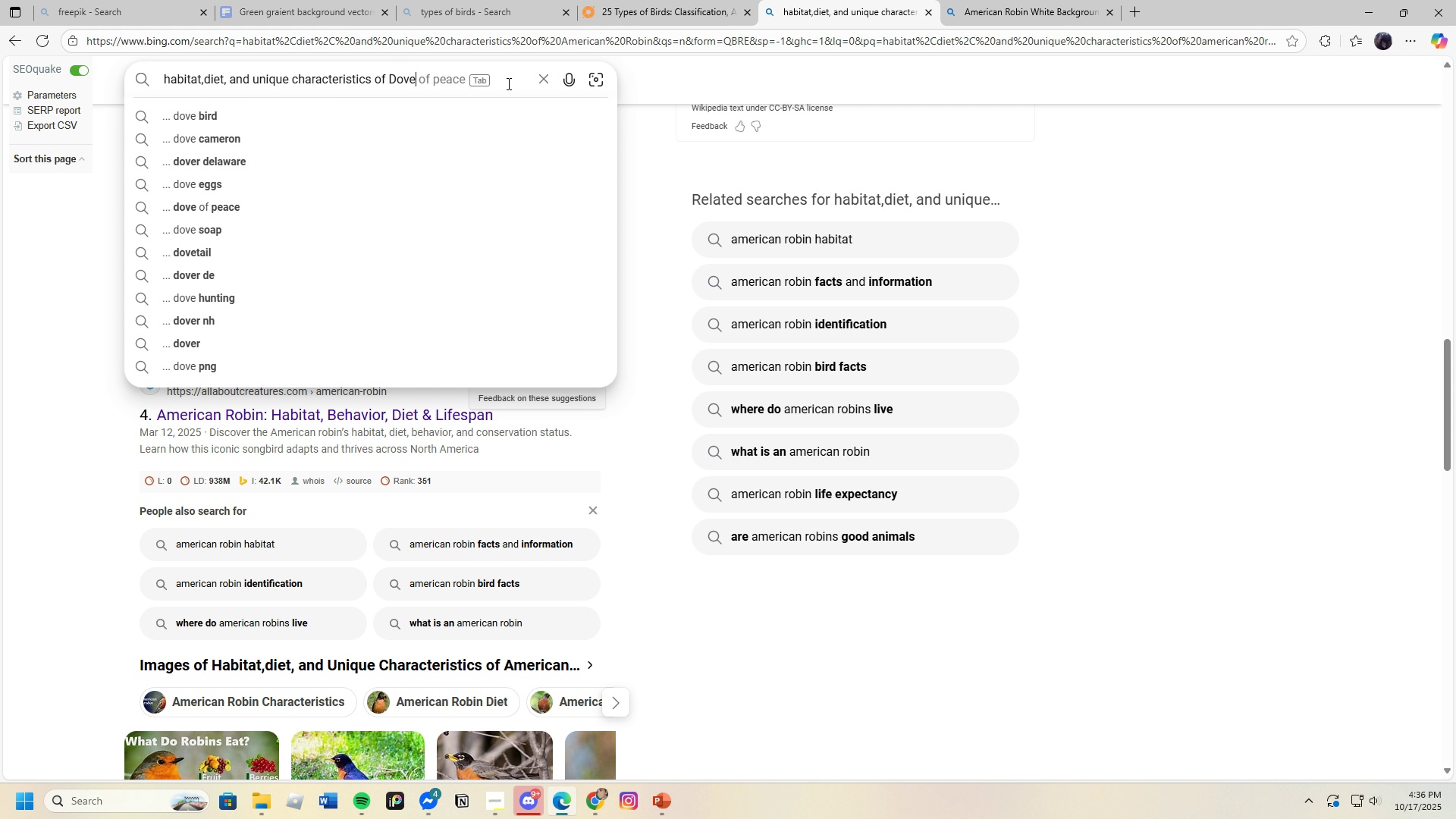 
key(Enter)
 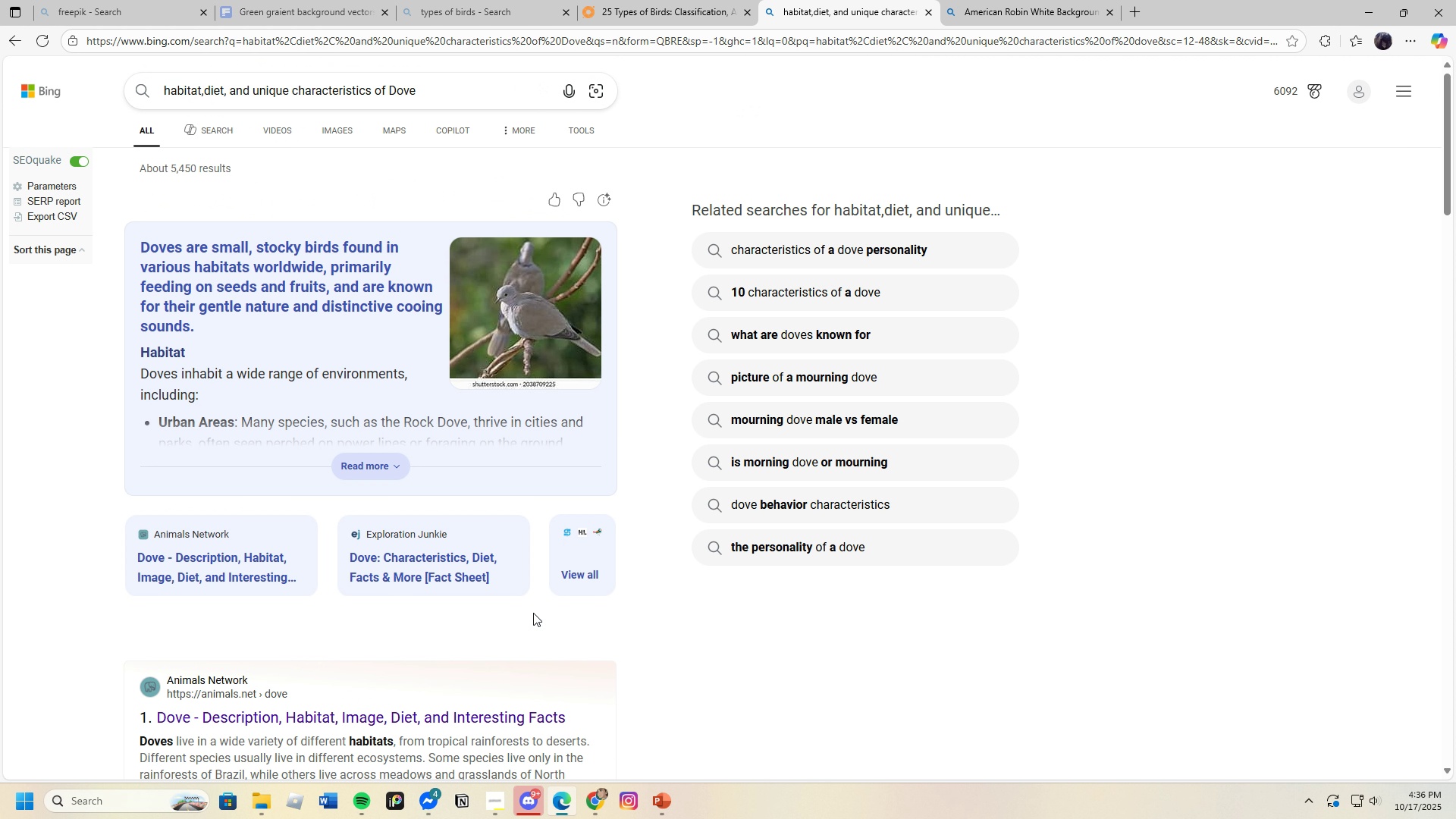 
scroll: coordinate [507, 607], scroll_direction: down, amount: 3.0
 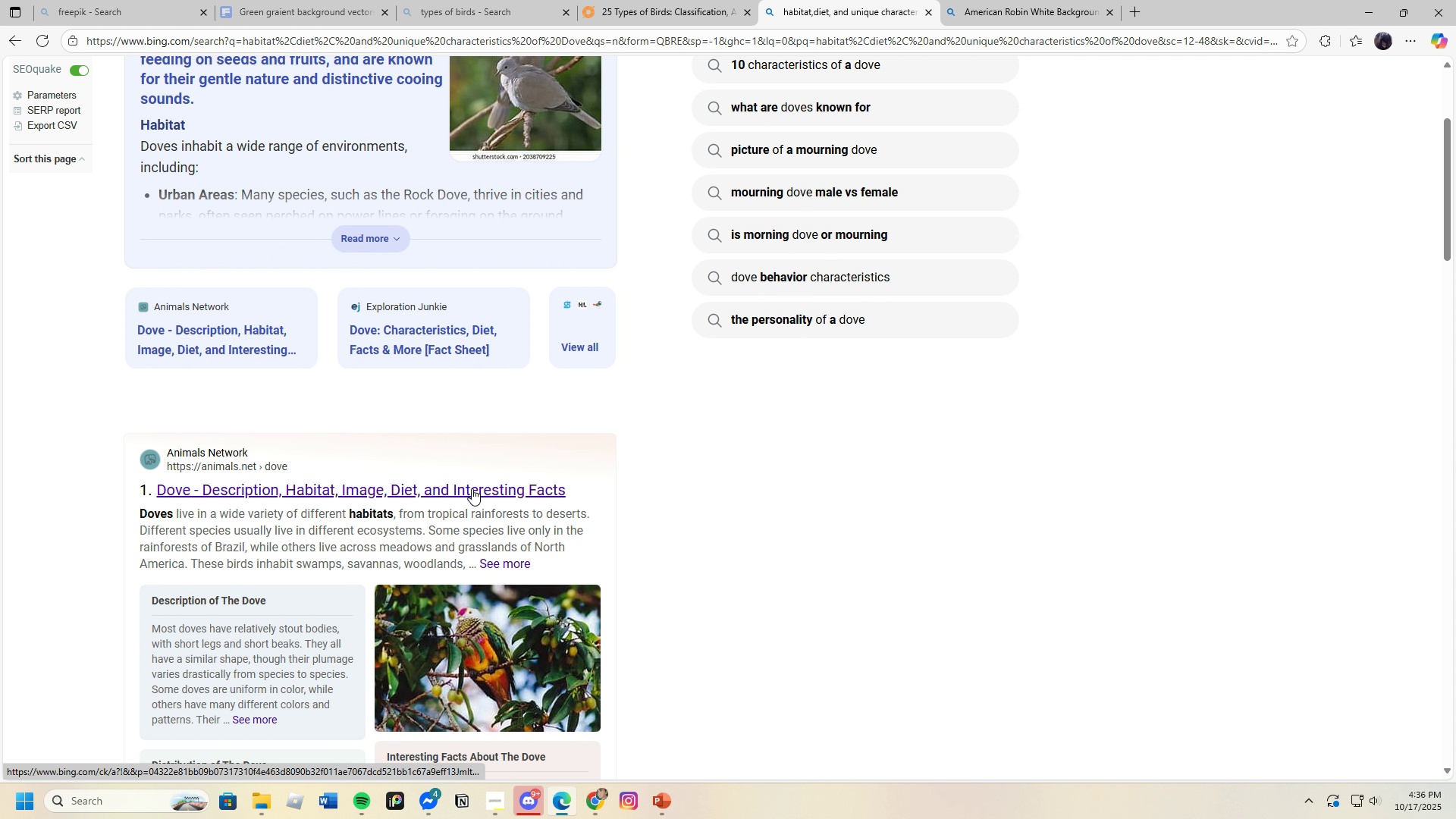 
left_click([472, 488])
 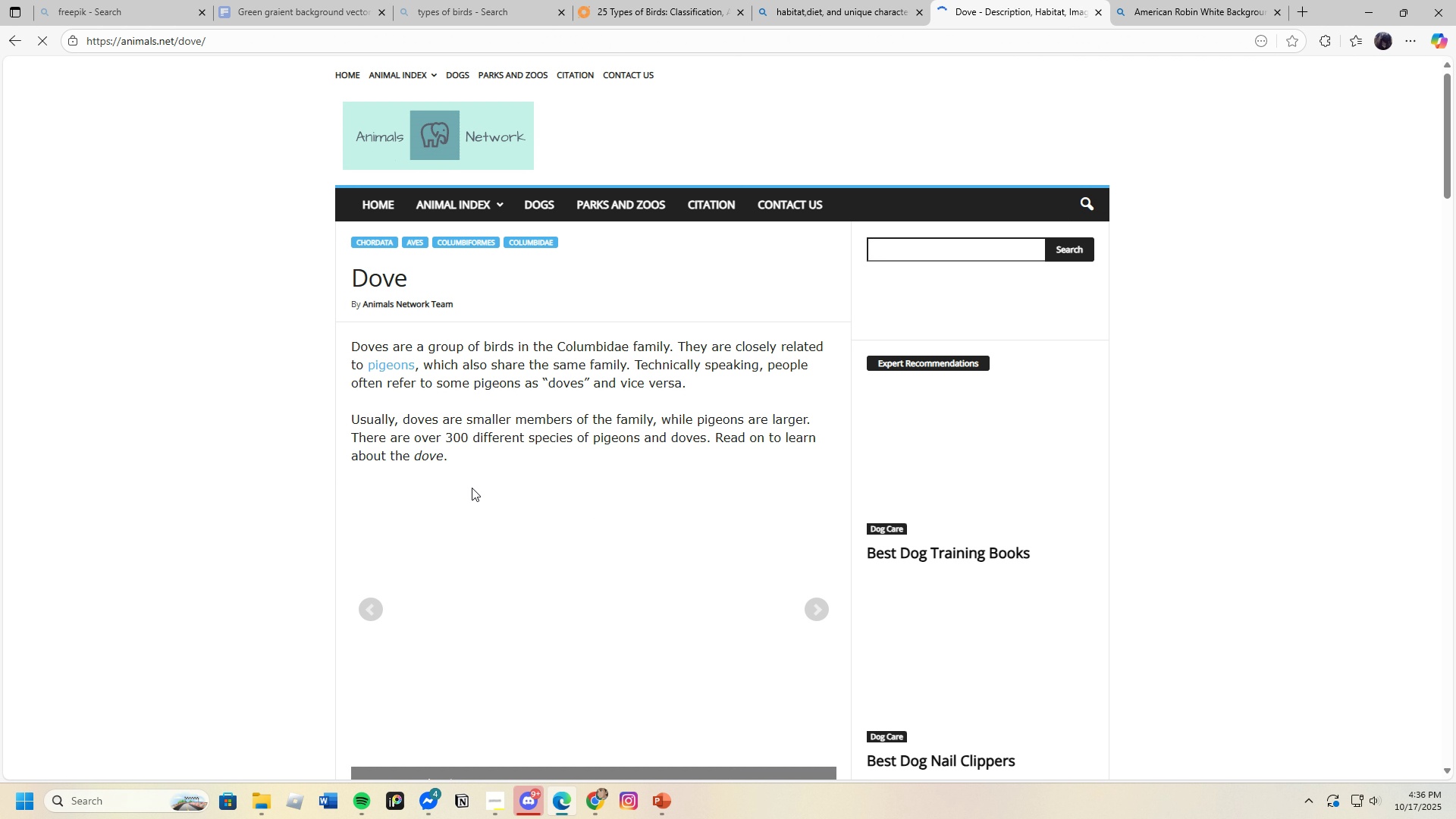 
scroll: coordinate [588, 622], scroll_direction: down, amount: 8.0
 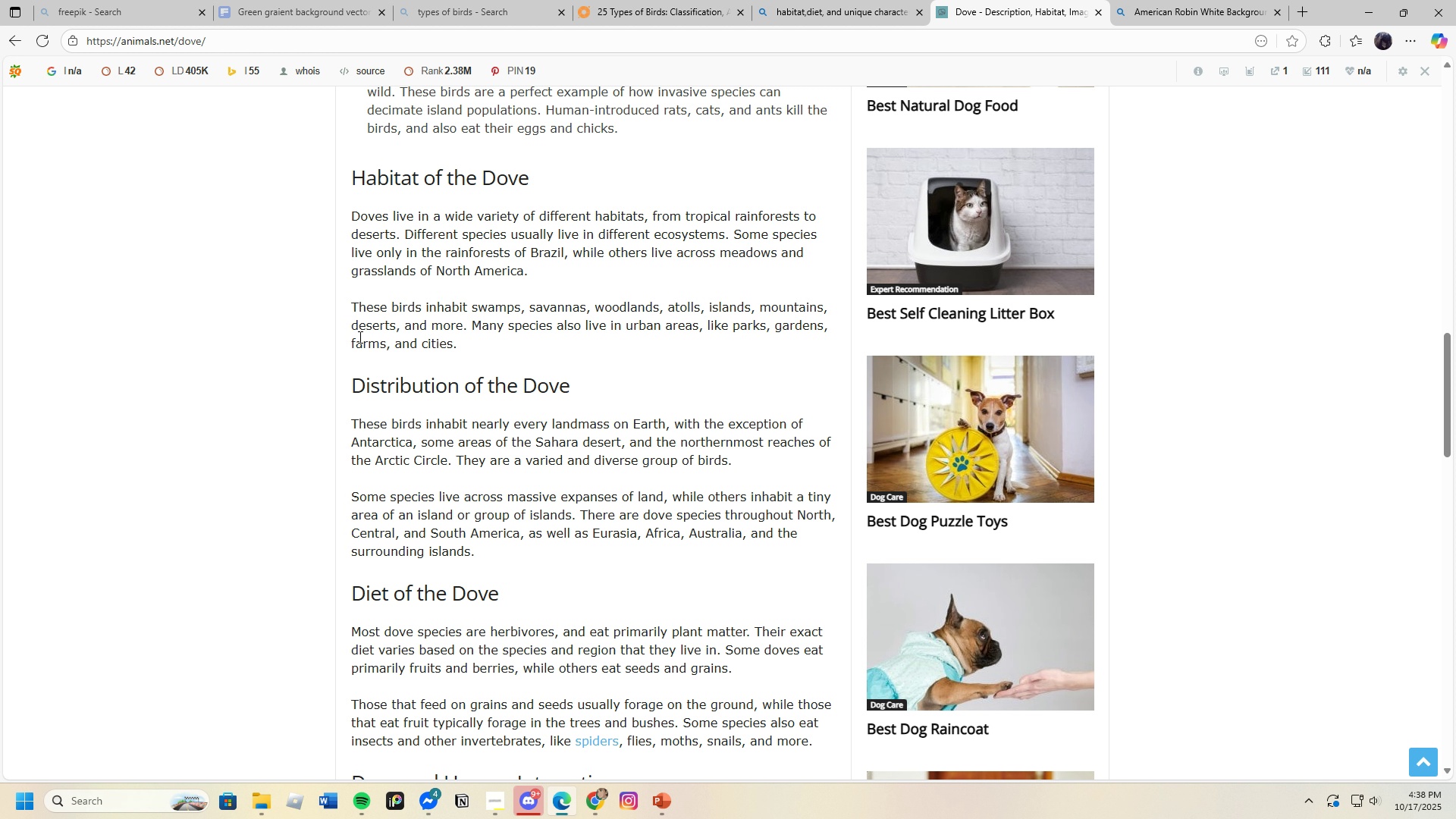 
wait(102.66)
 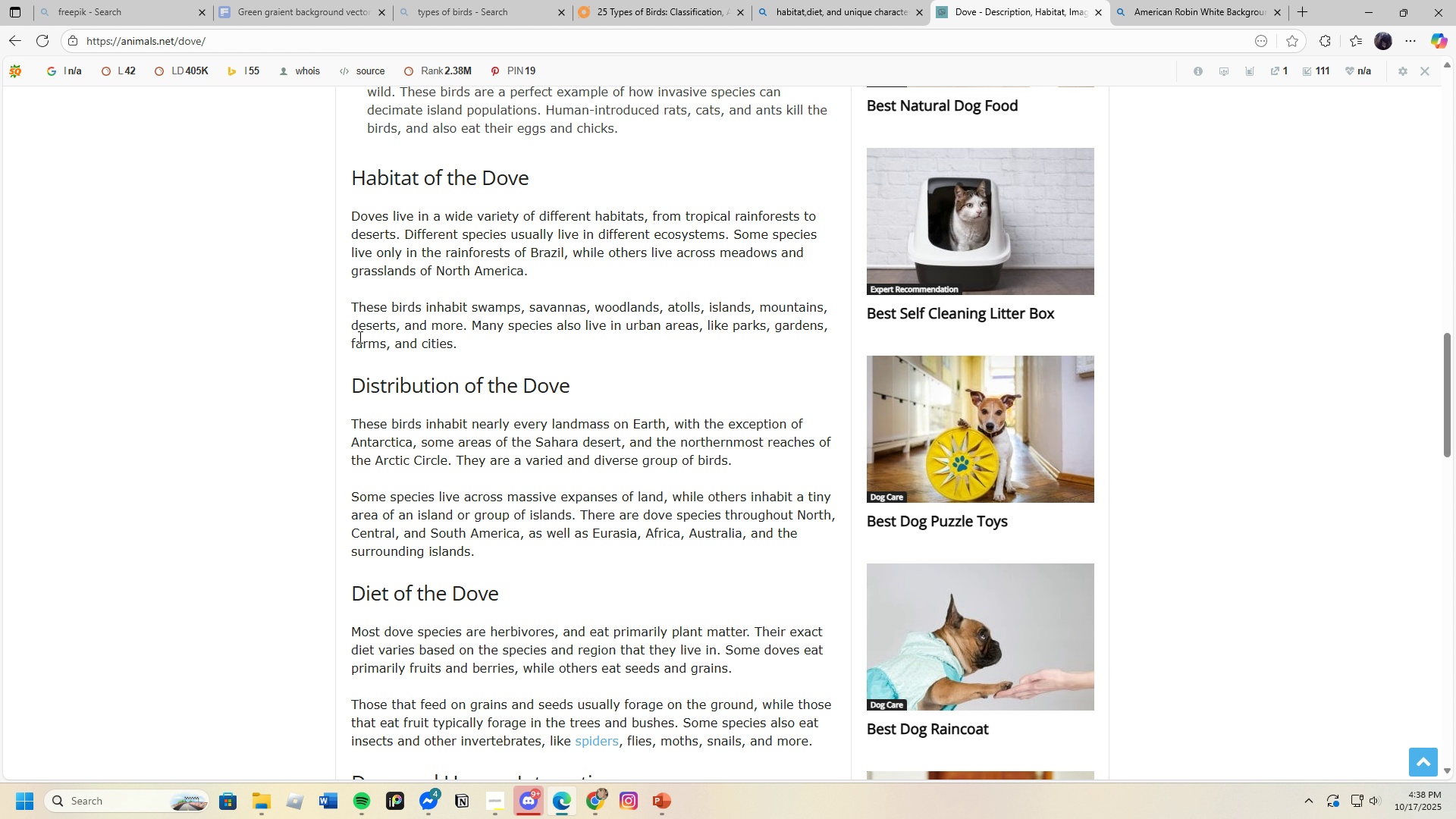 
mouse_move([504, 242])
 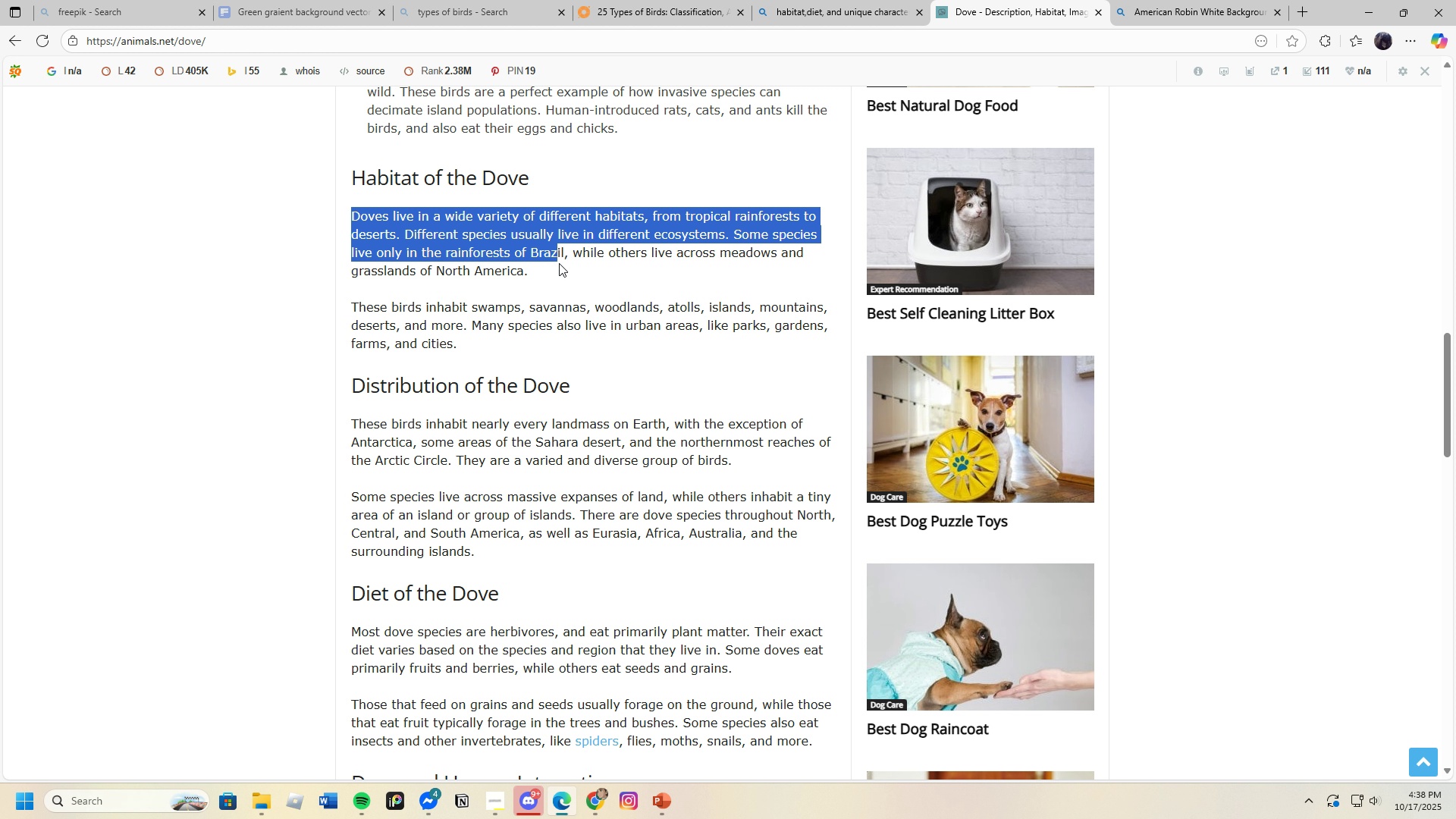 
wait(5.78)
 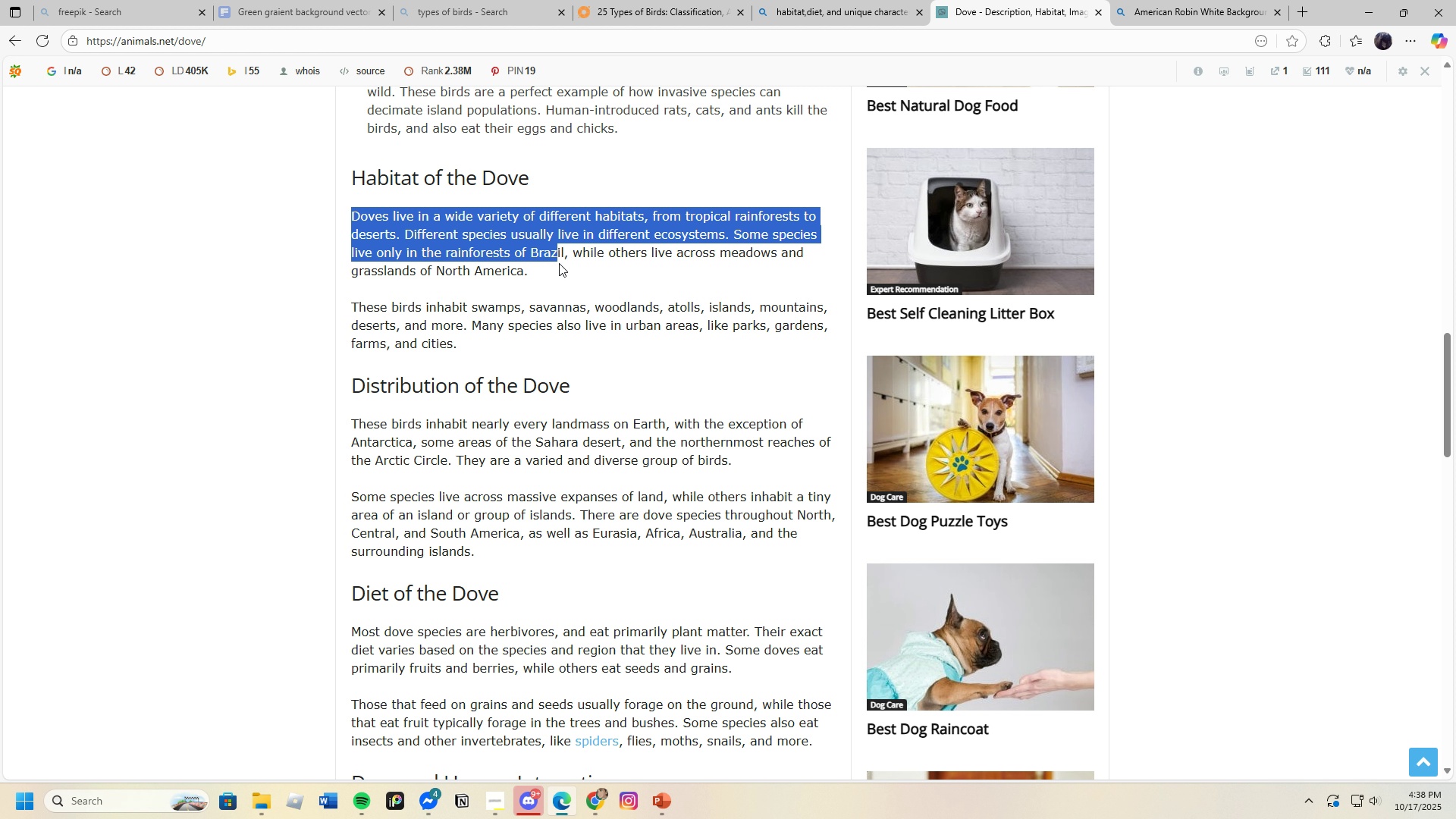 
left_click([595, 223])
 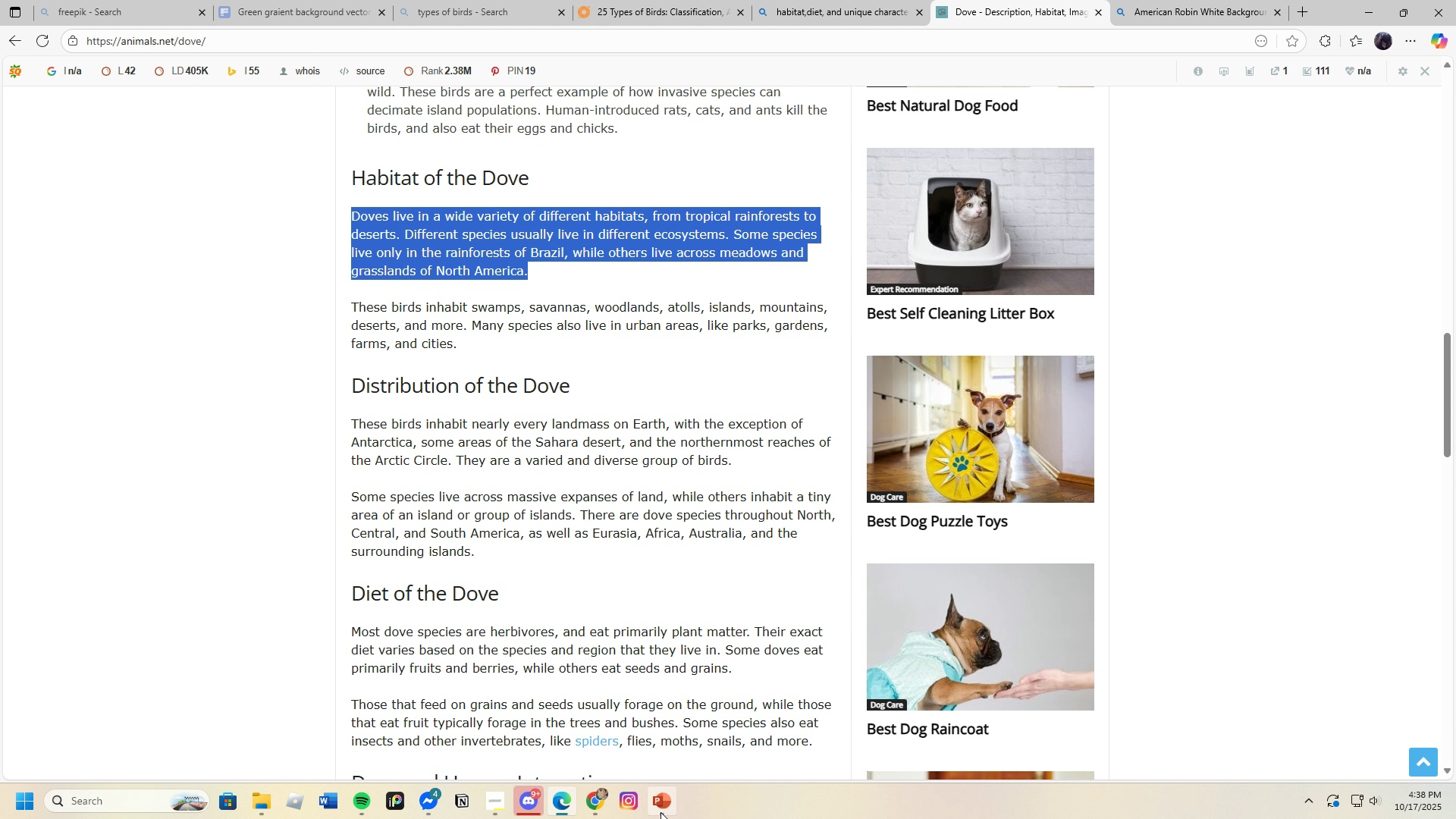 
left_click([661, 812])
 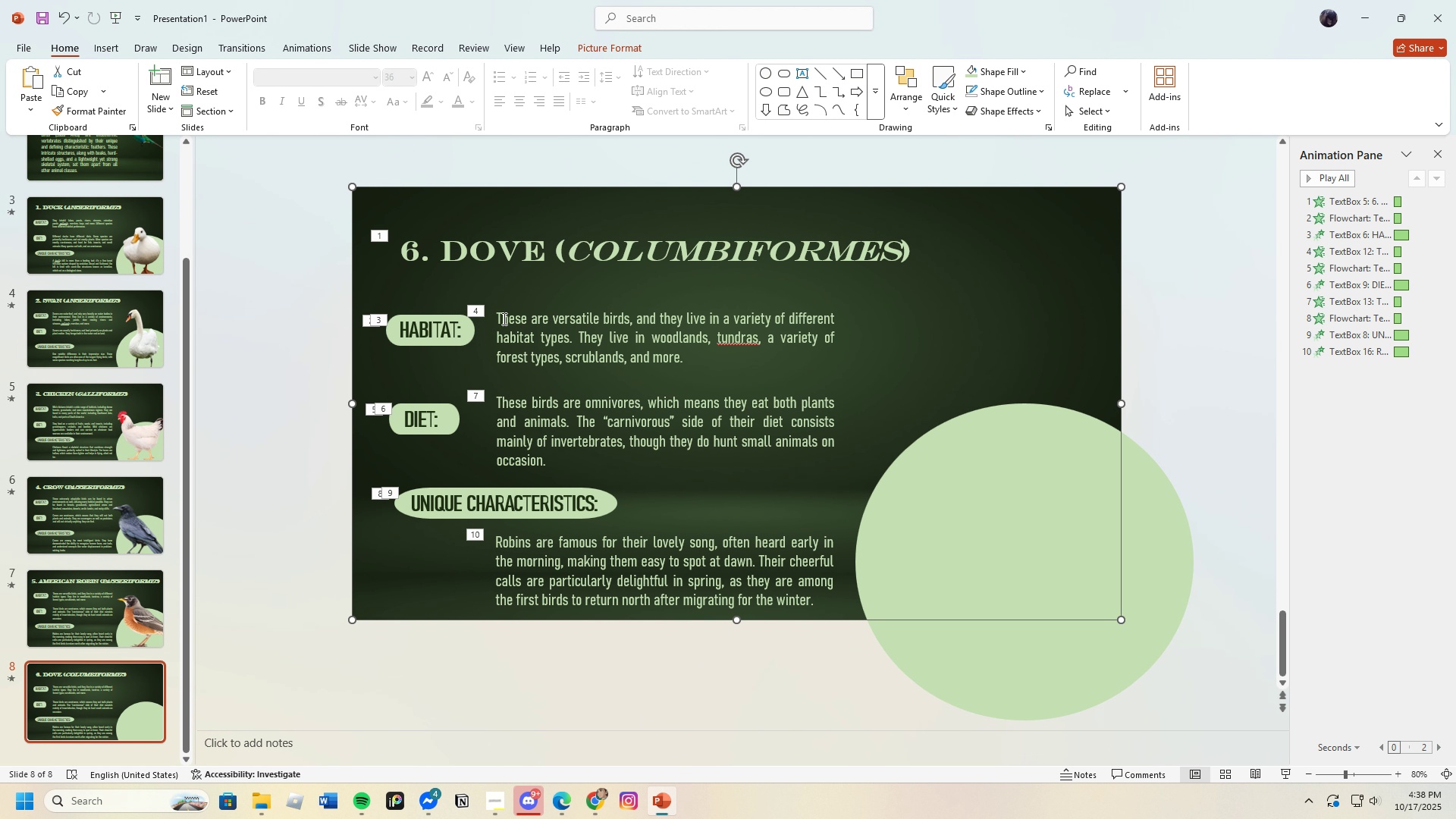 
left_click([499, 320])
 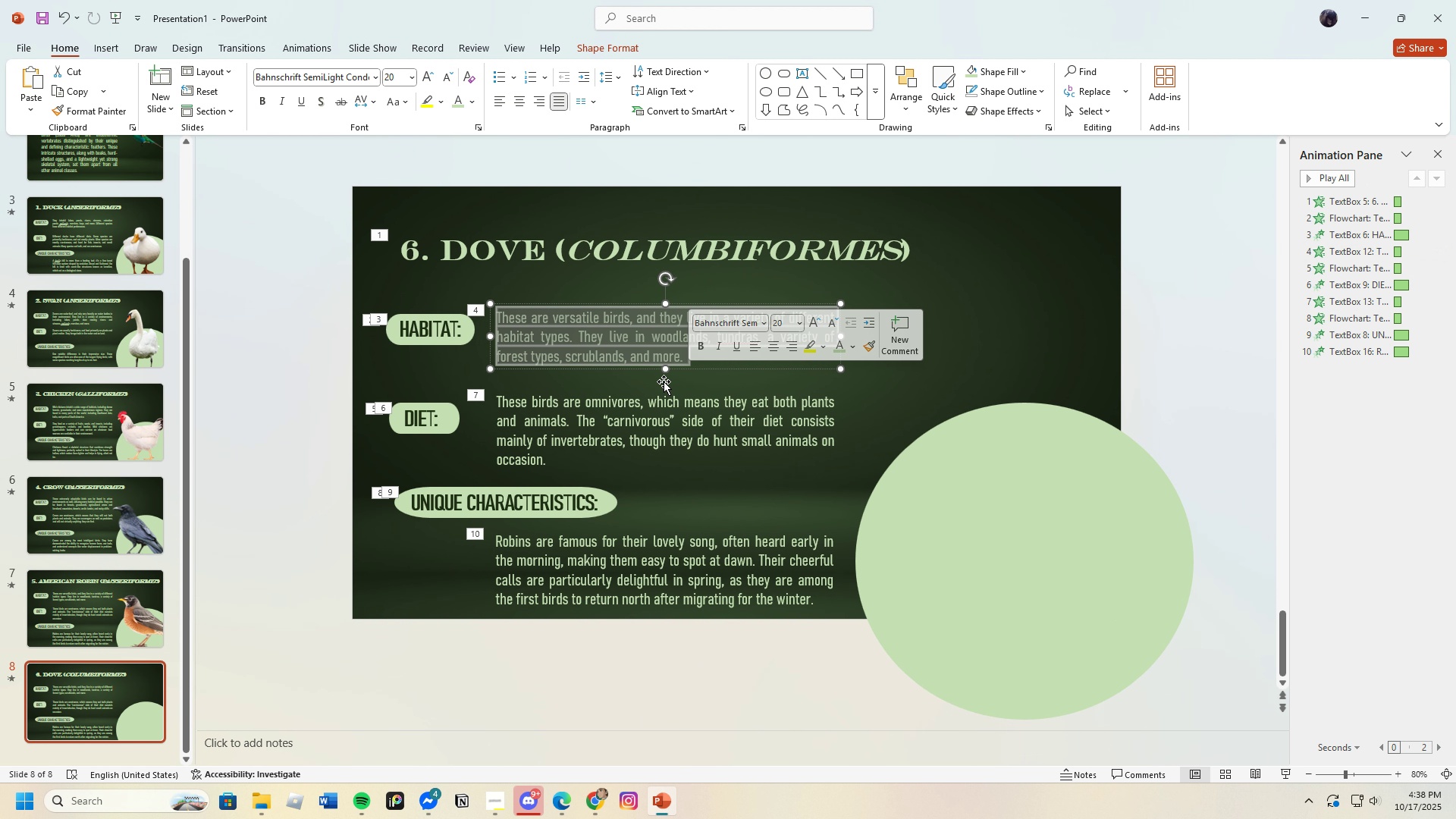 
key(Backspace)
 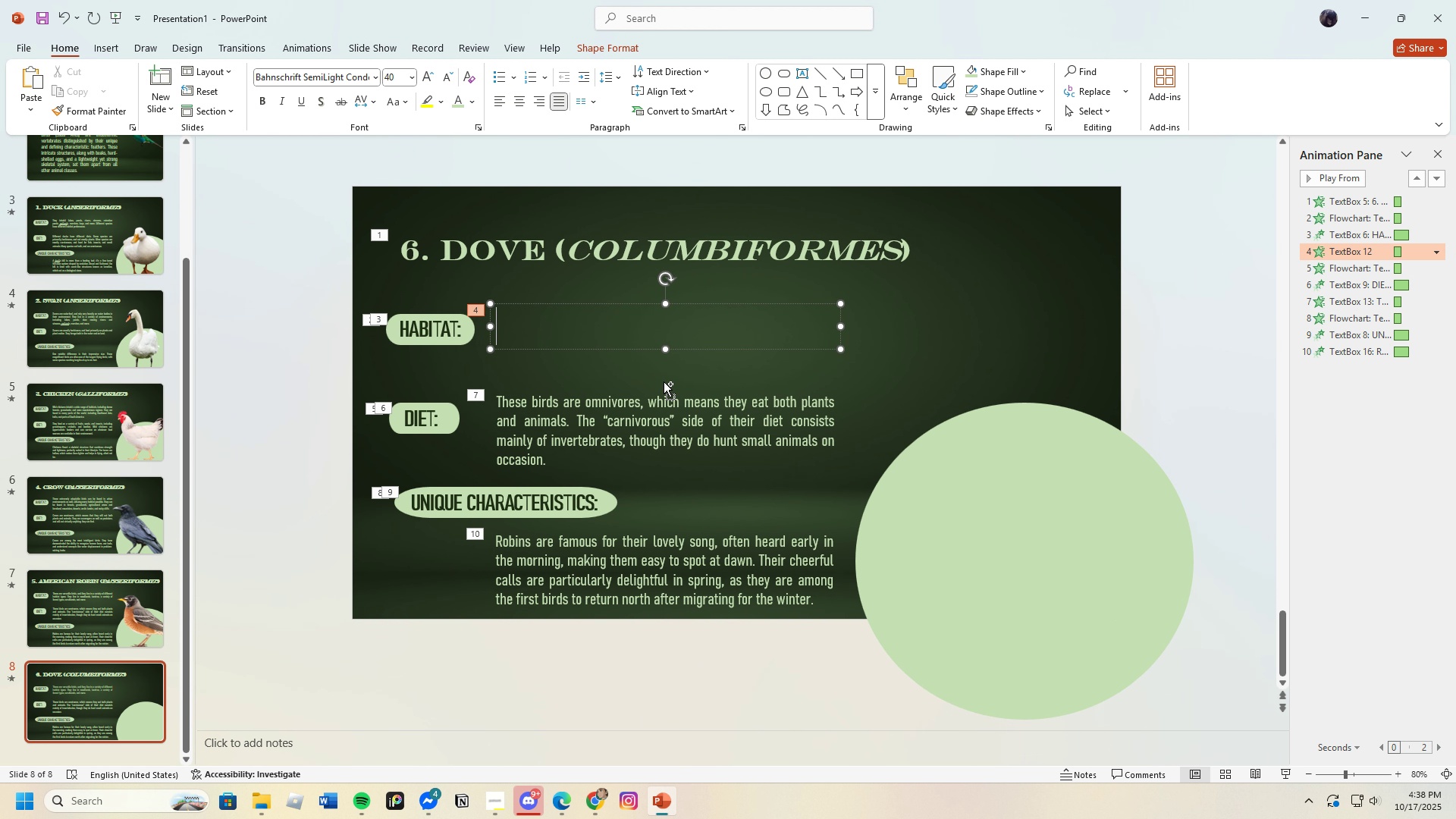 
key(Control+V)
 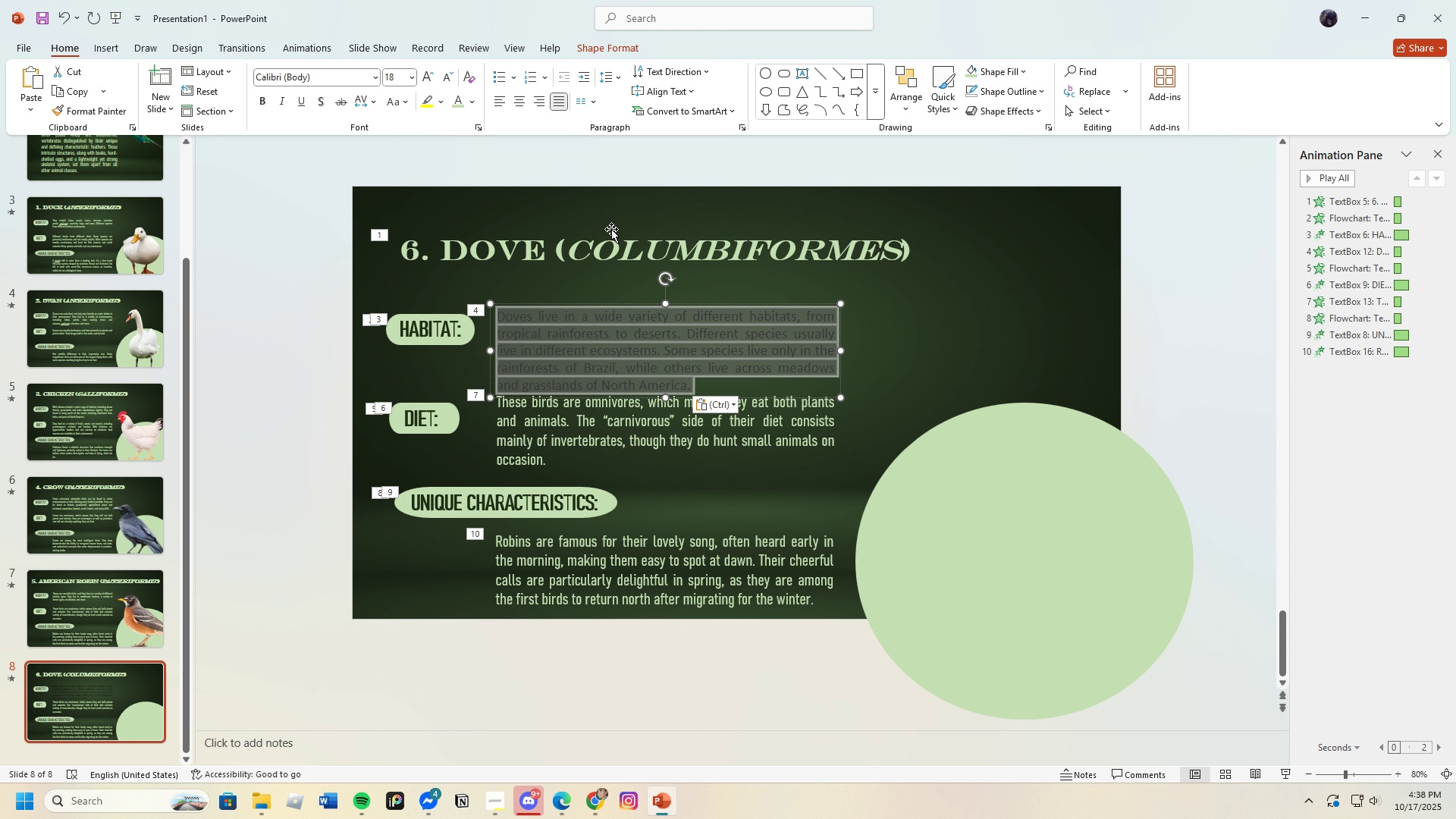 
left_click([459, 102])
 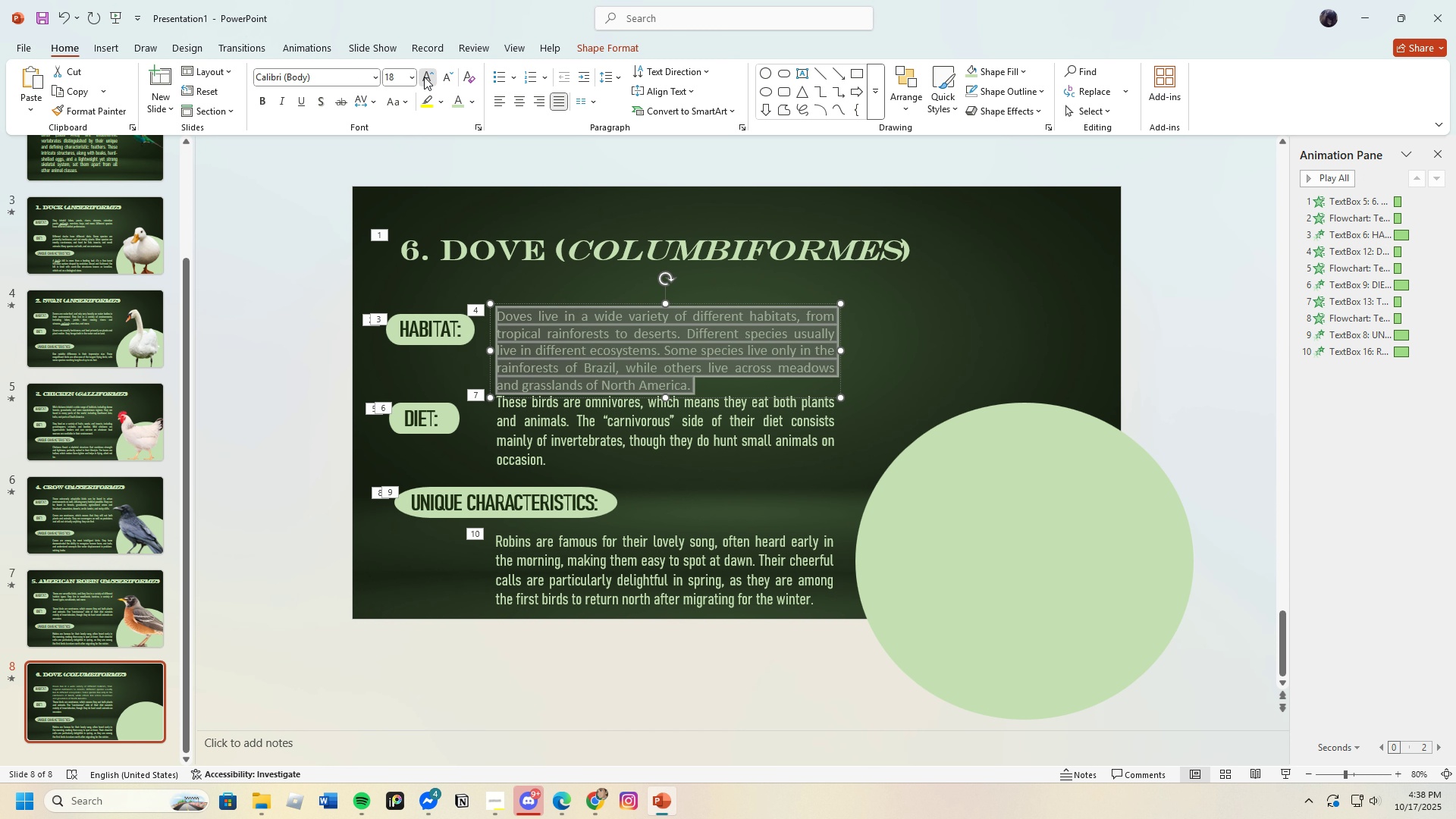 
left_click([424, 77])
 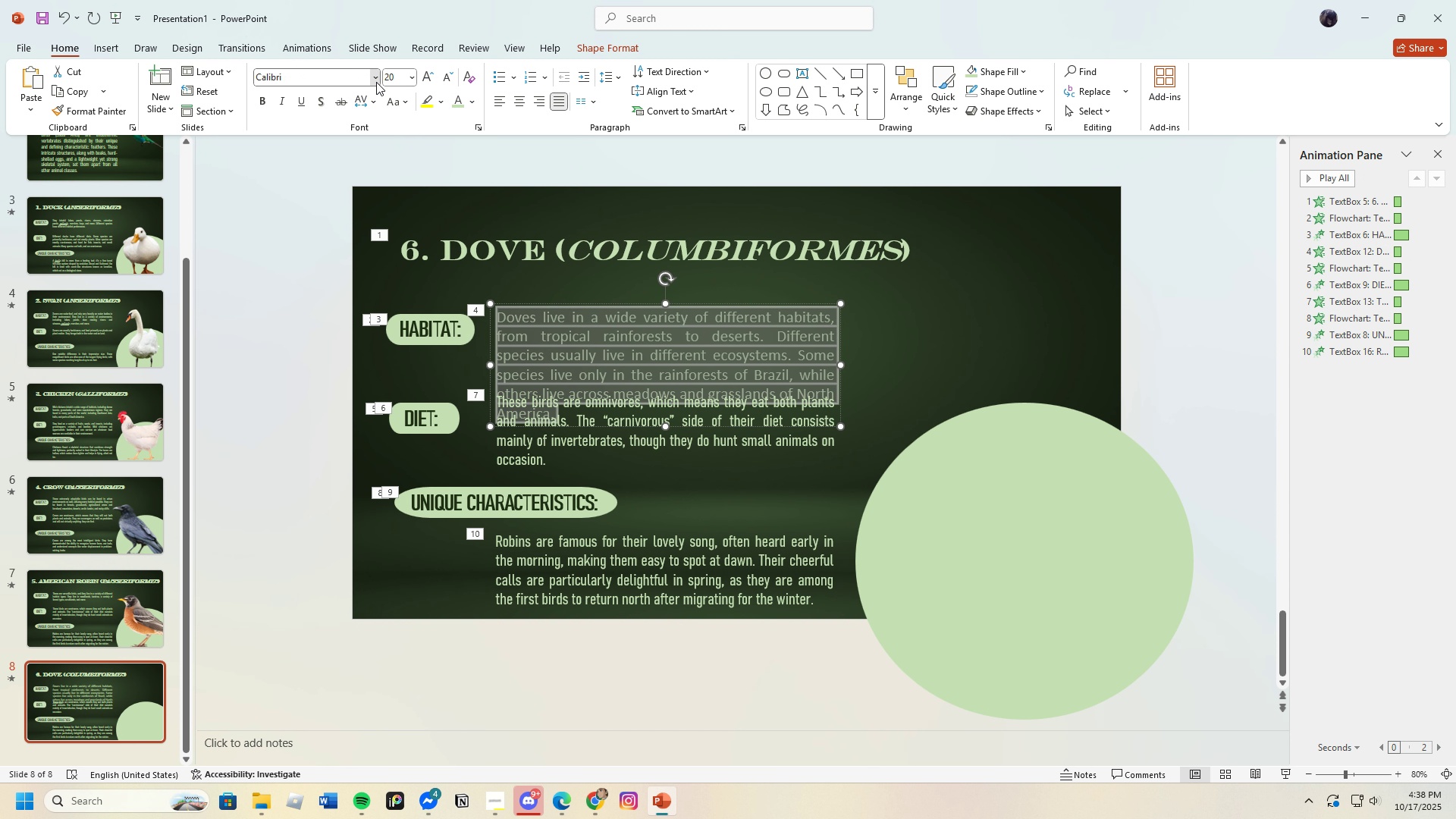 
left_click([376, 82])
 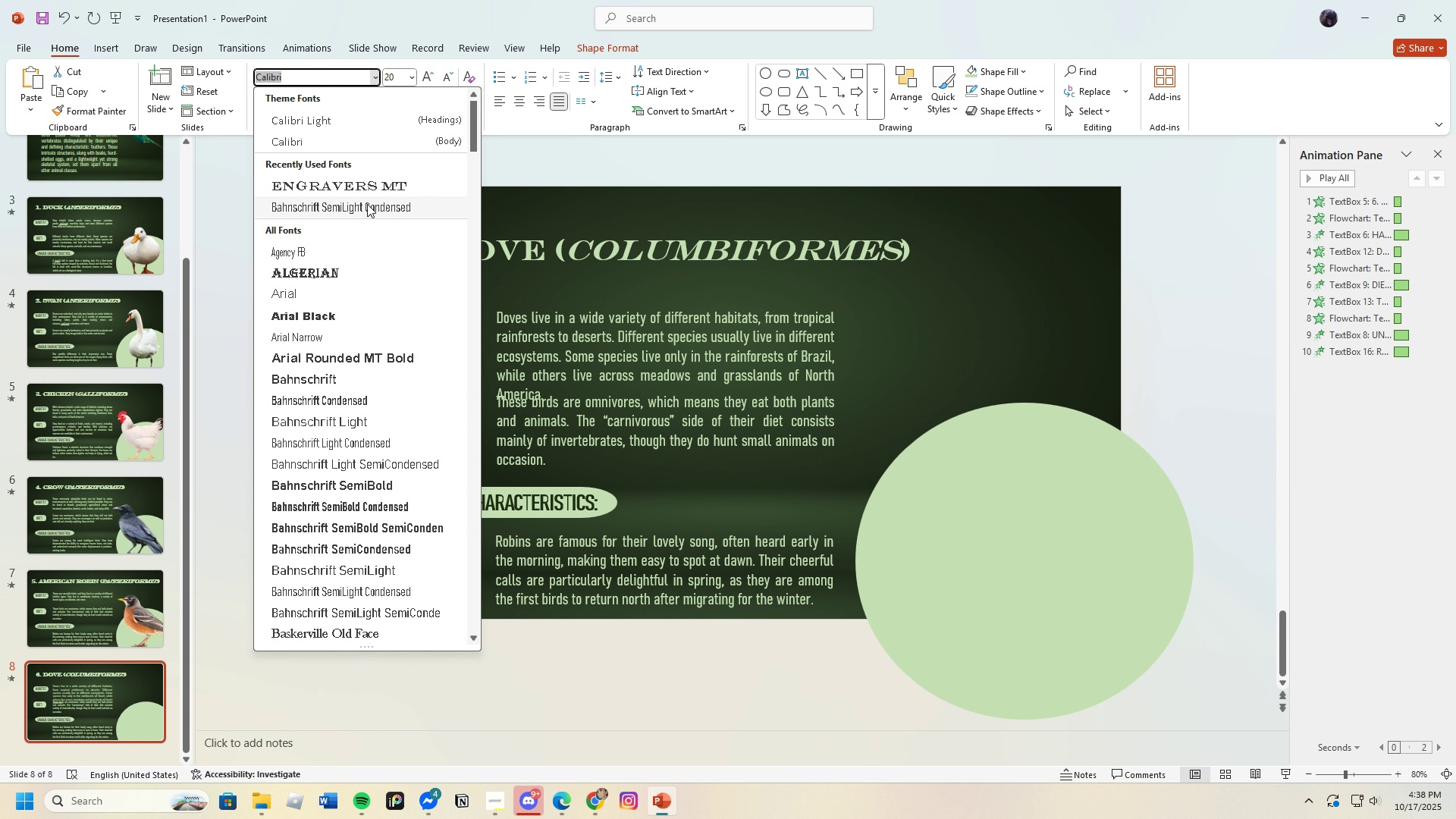 
left_click([367, 204])
 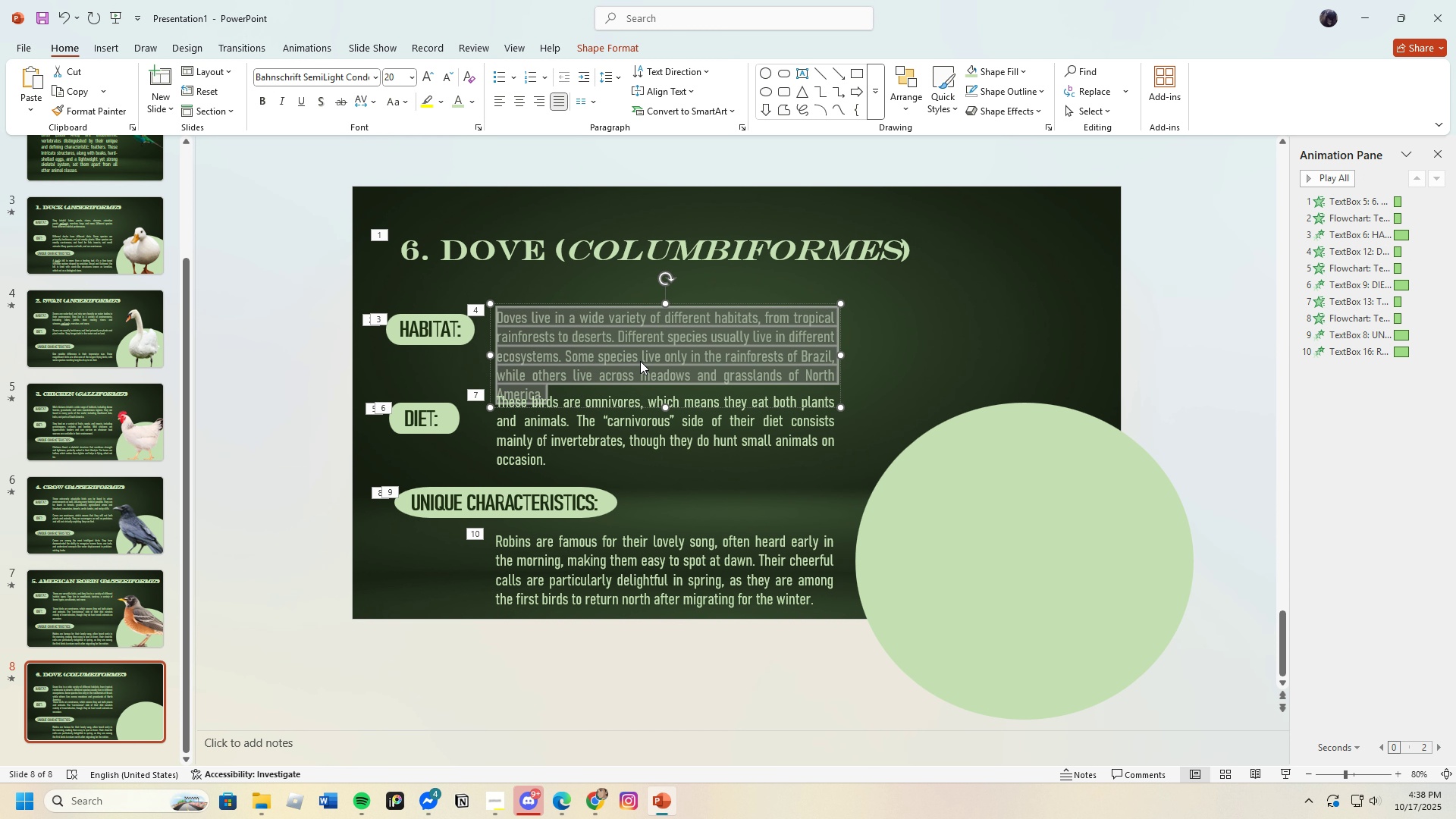 
left_click([642, 361])
 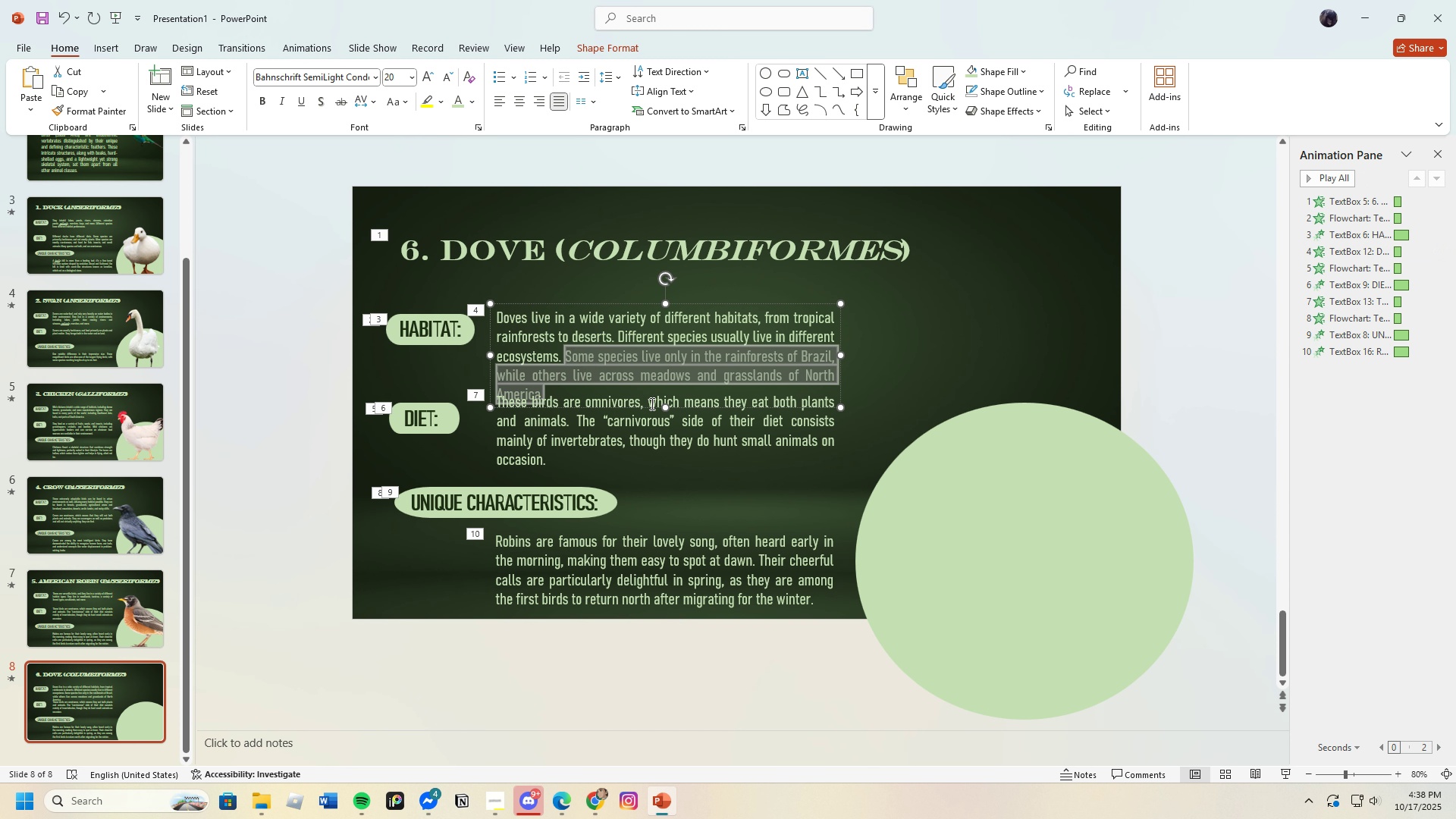 
key(Backspace)
 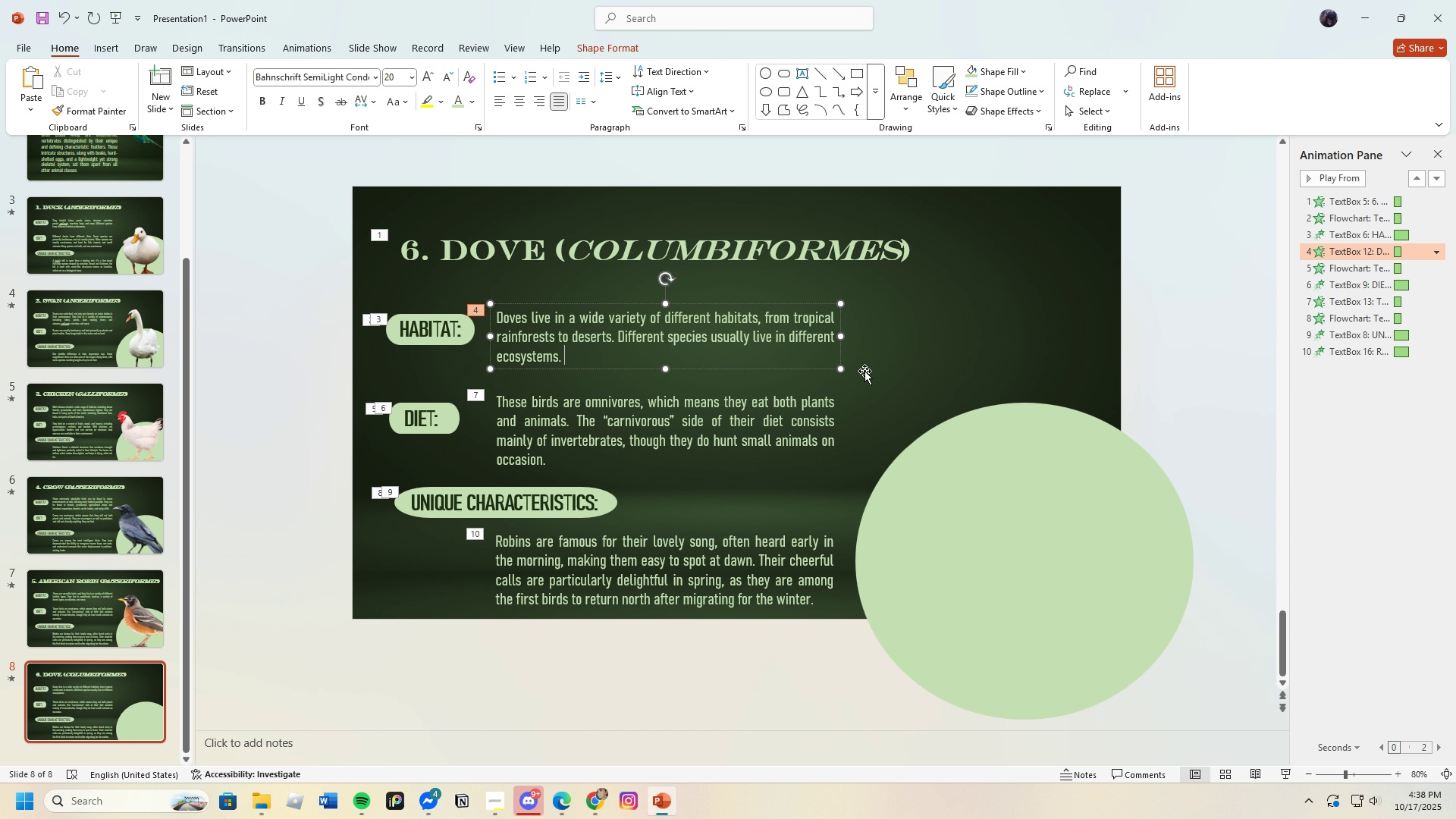 
left_click([872, 369])
 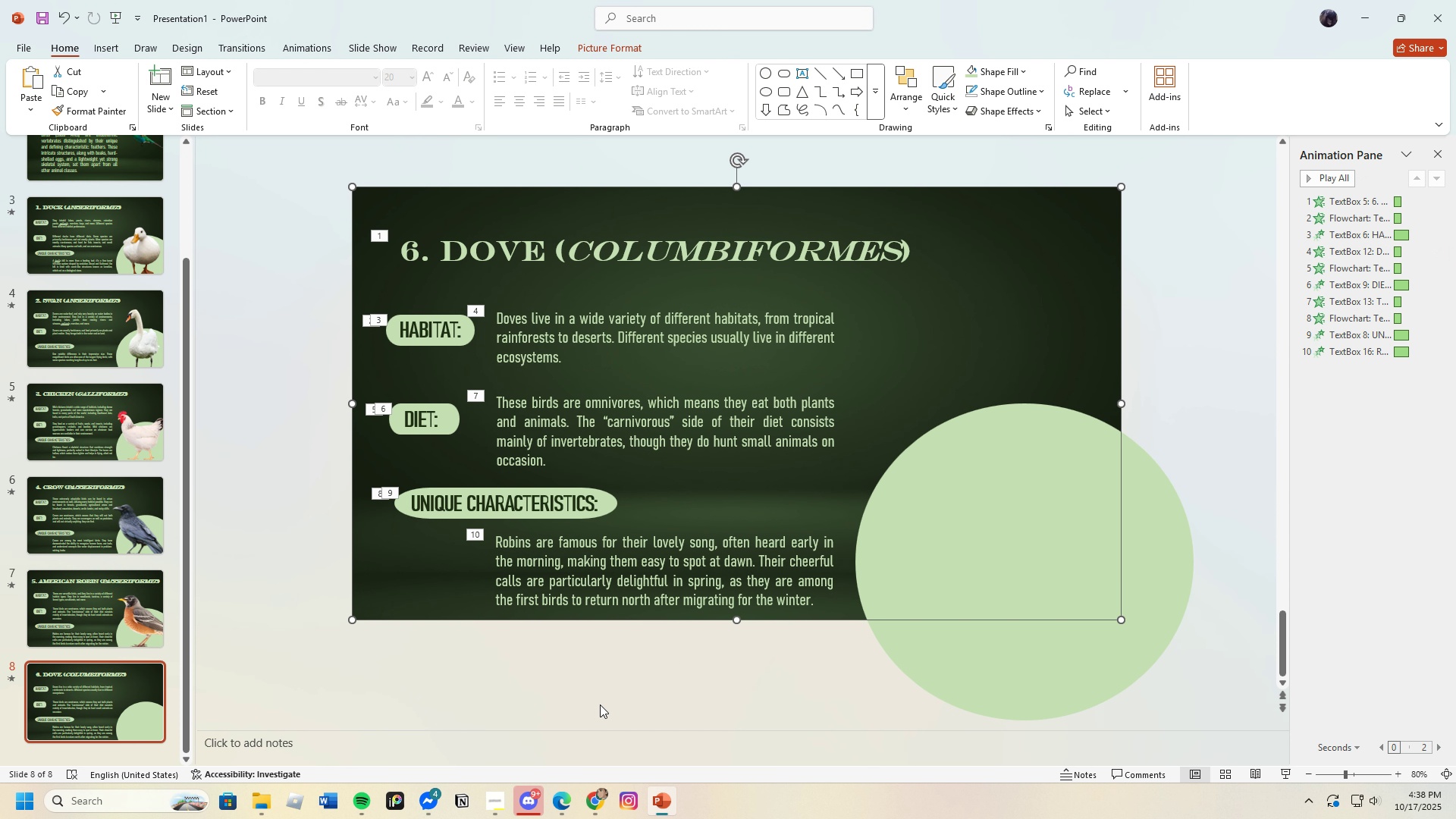 
left_click([566, 800])
 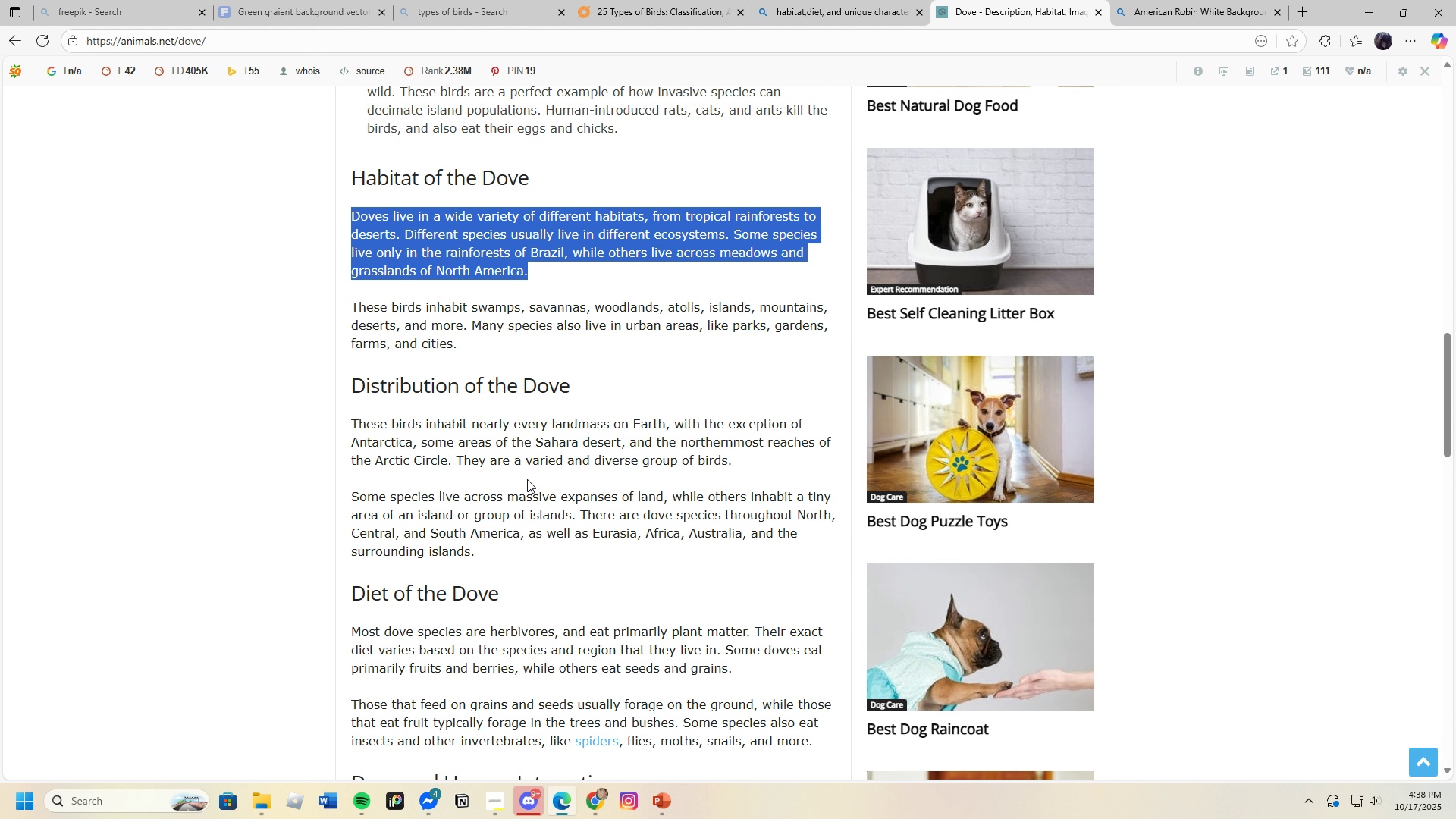 
scroll: coordinate [497, 384], scroll_direction: down, amount: 6.0
 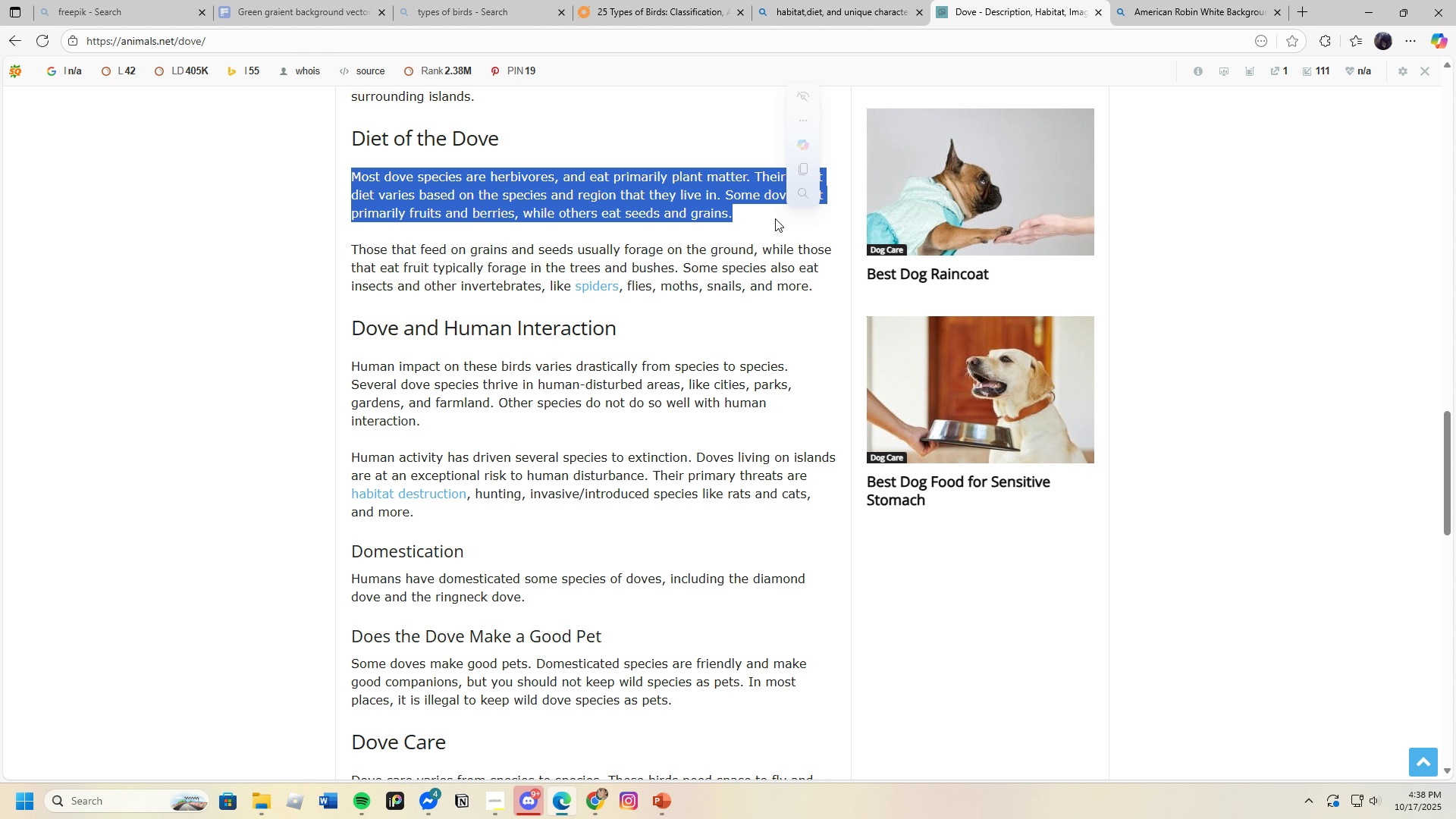 
left_click([801, 168])
 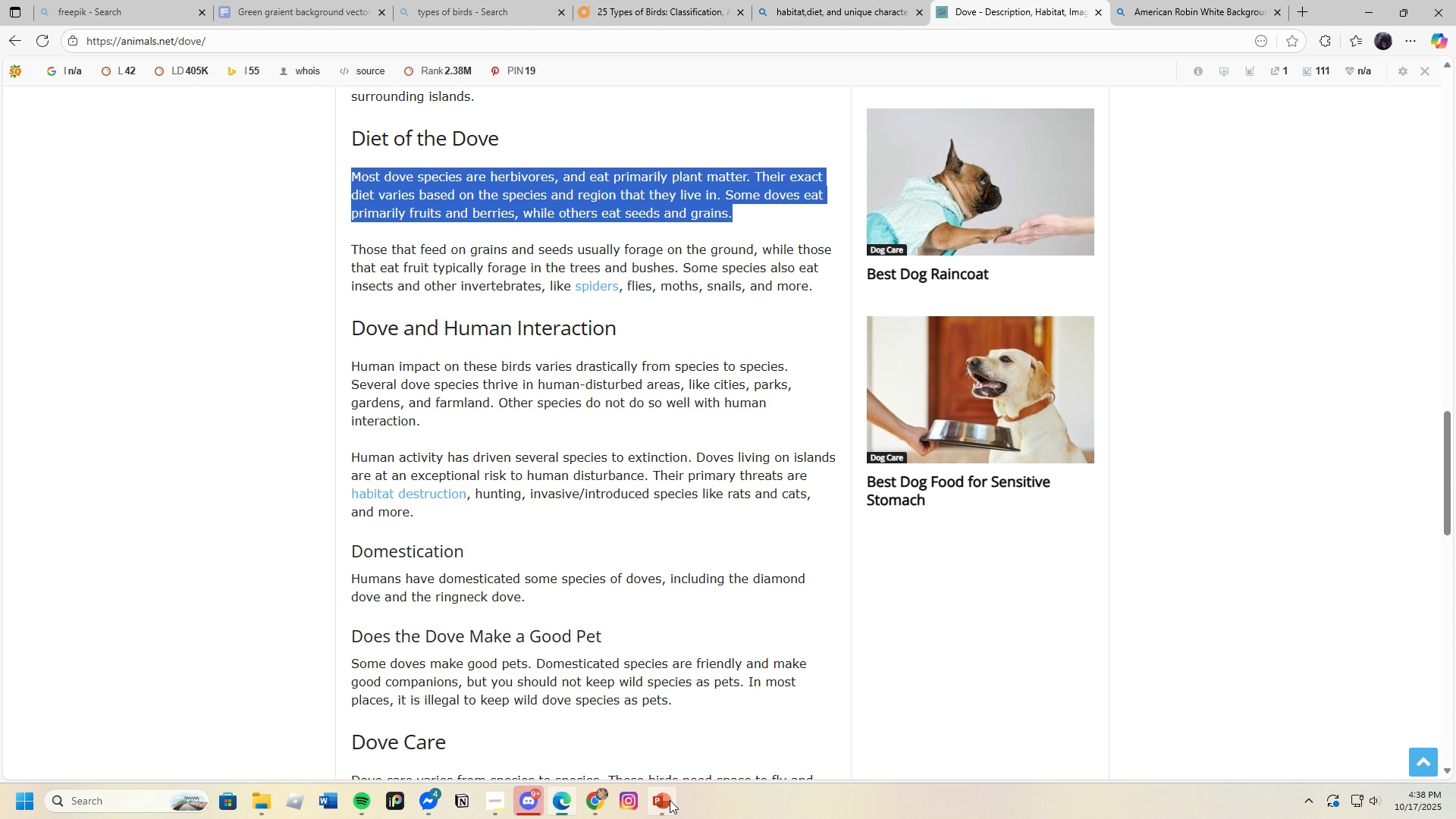 
left_click([670, 800])
 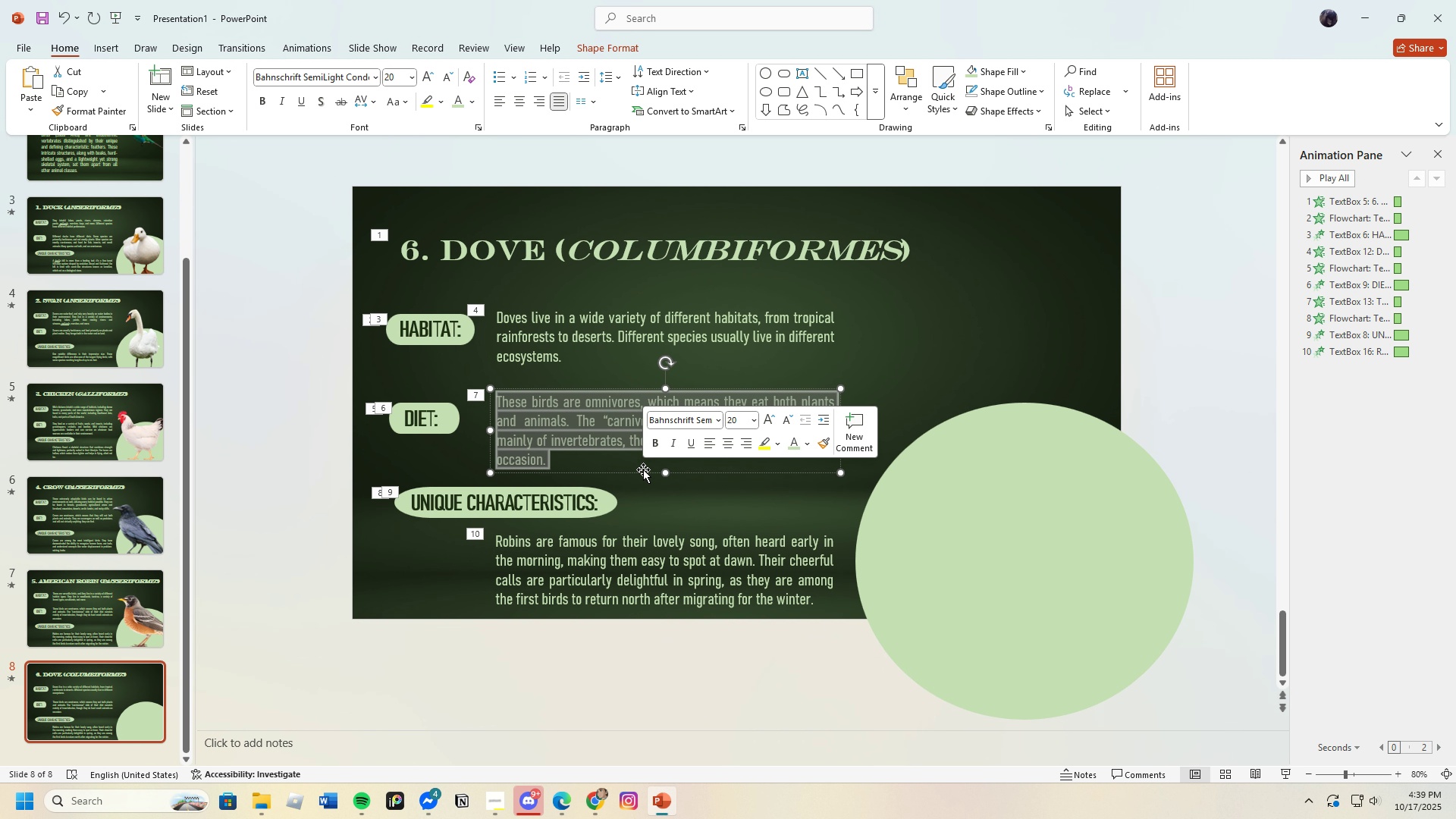 
key(Backspace)
 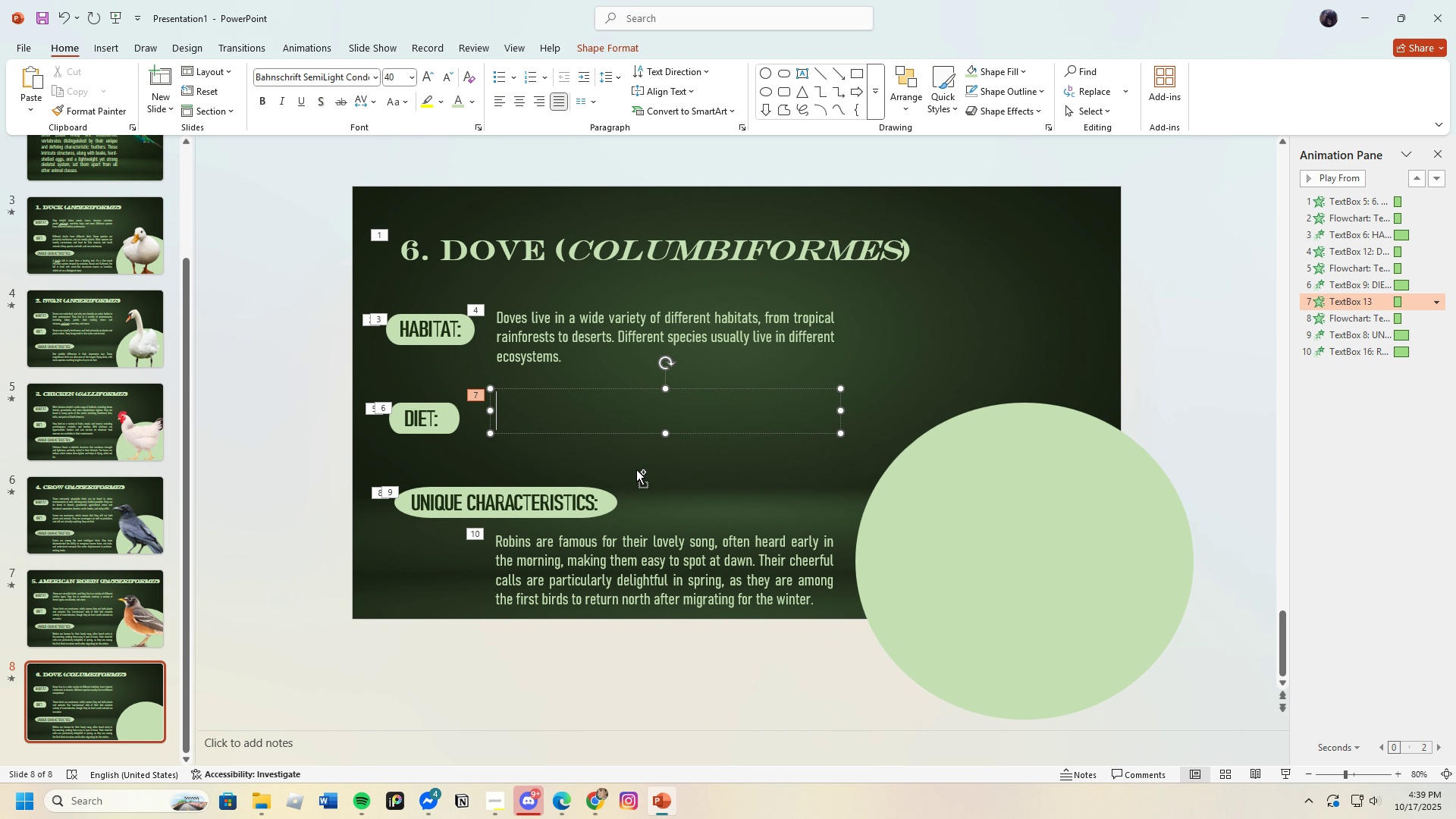 
key(Control+V)
 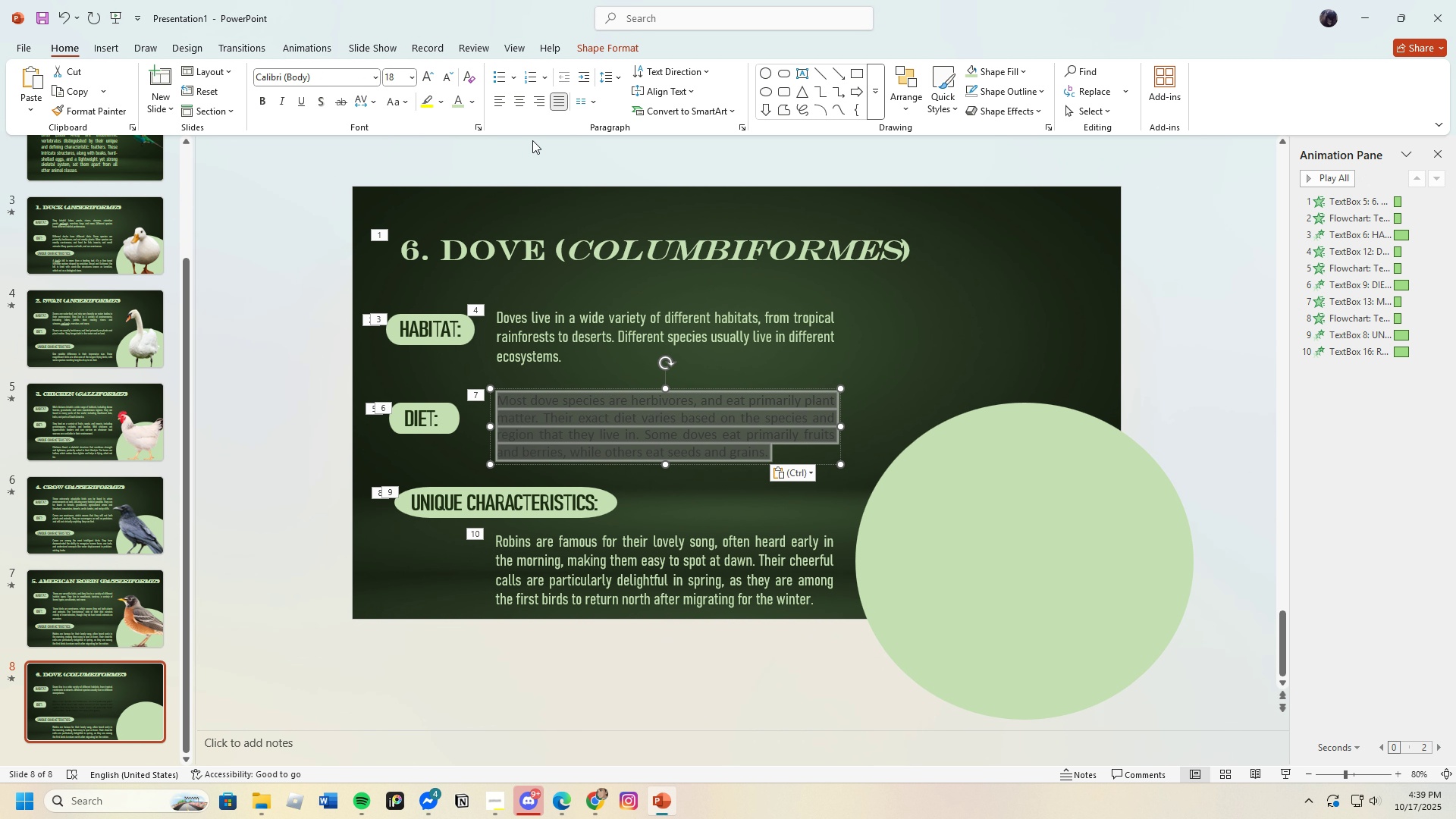 
left_click([457, 101])
 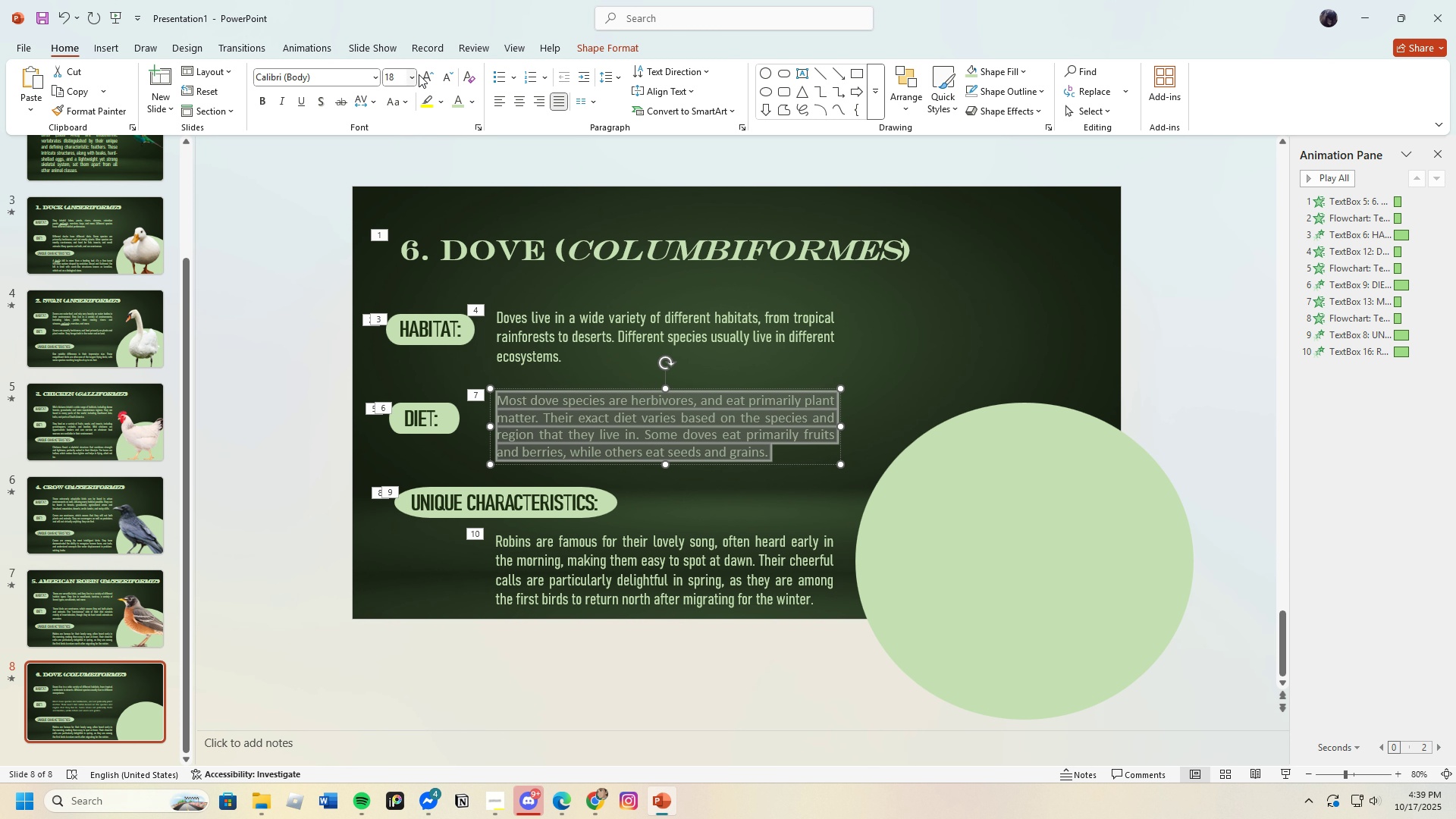 
left_click([425, 72])
 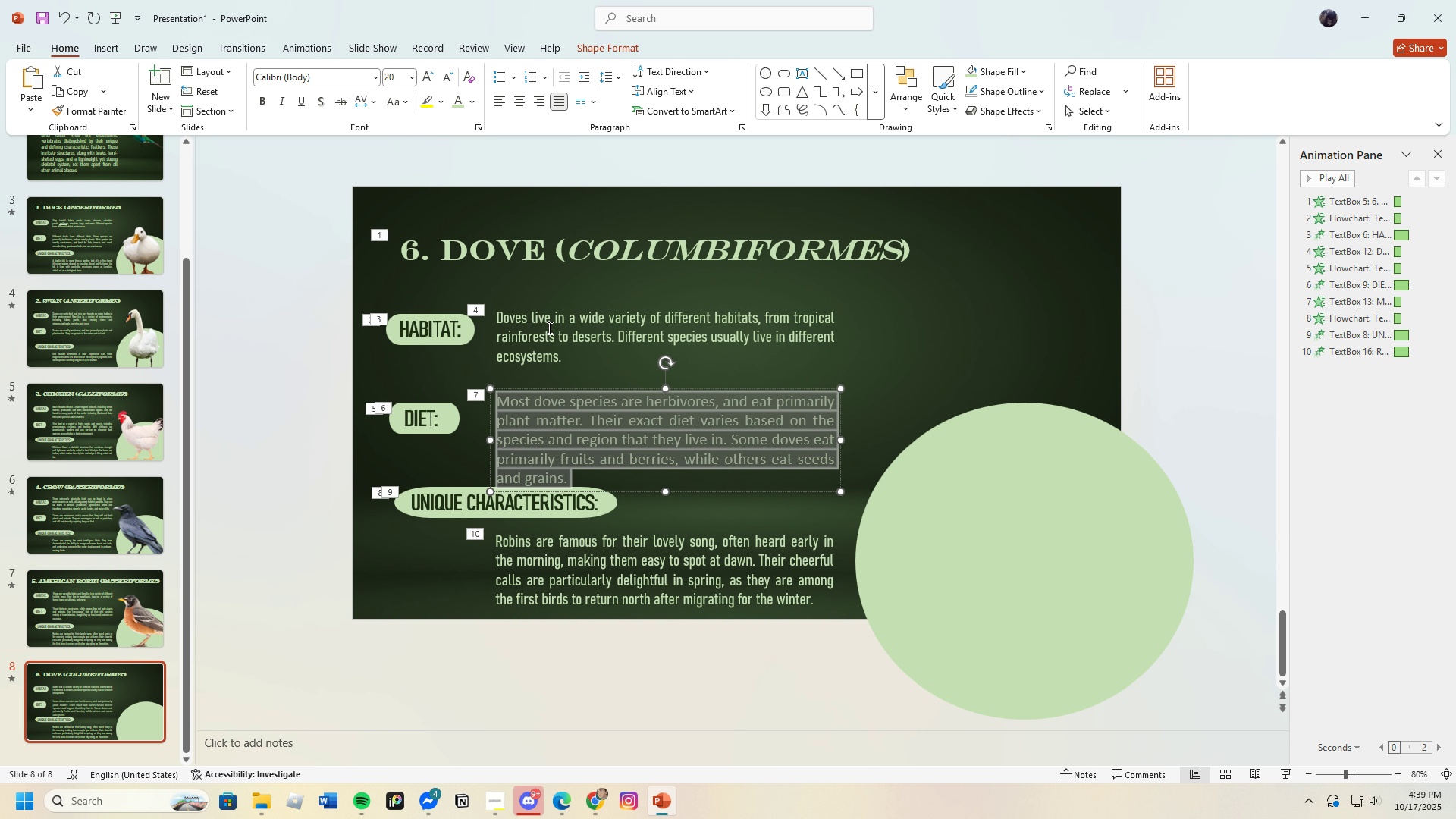 
left_click([548, 328])
 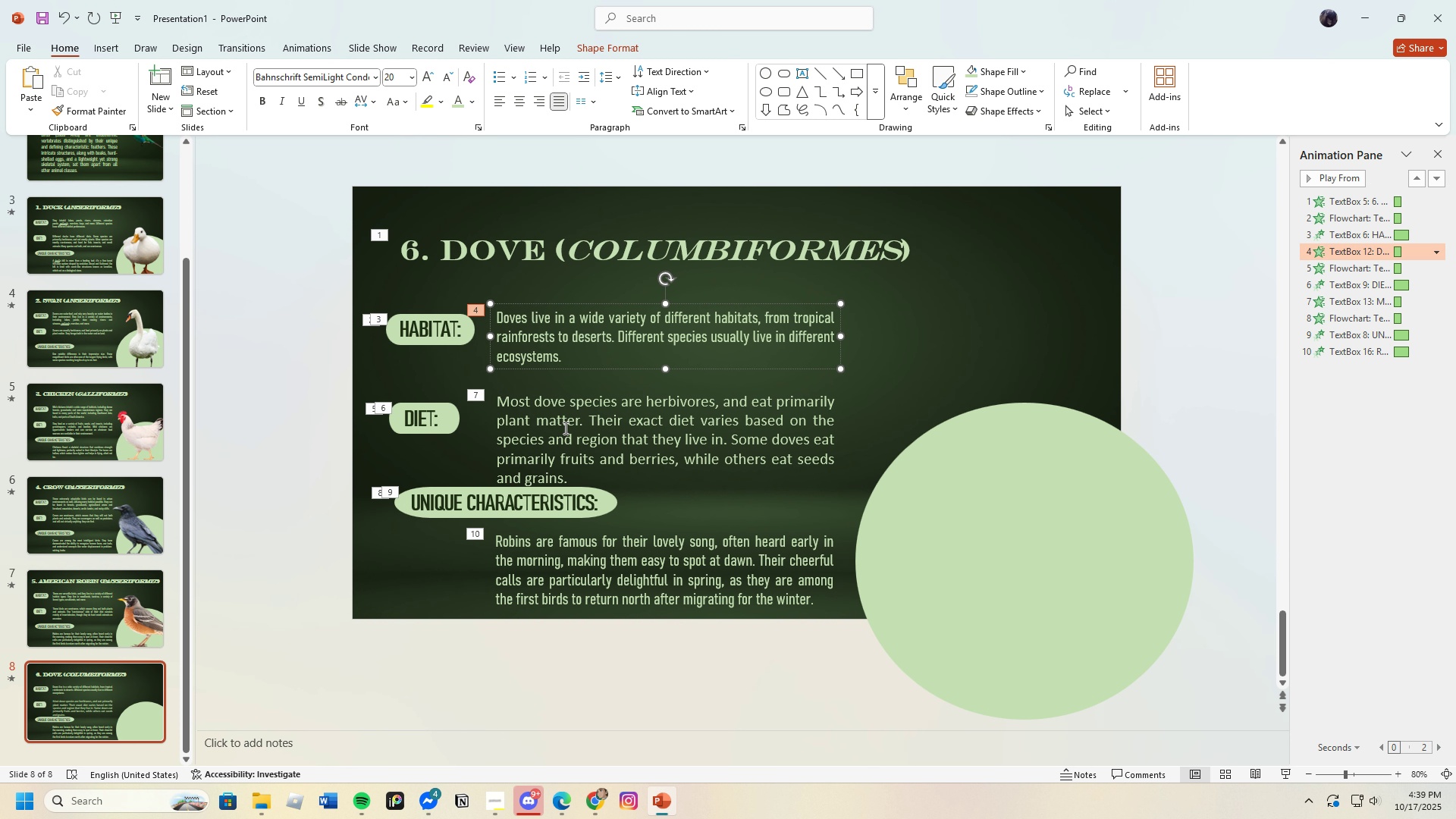 
left_click([563, 432])
 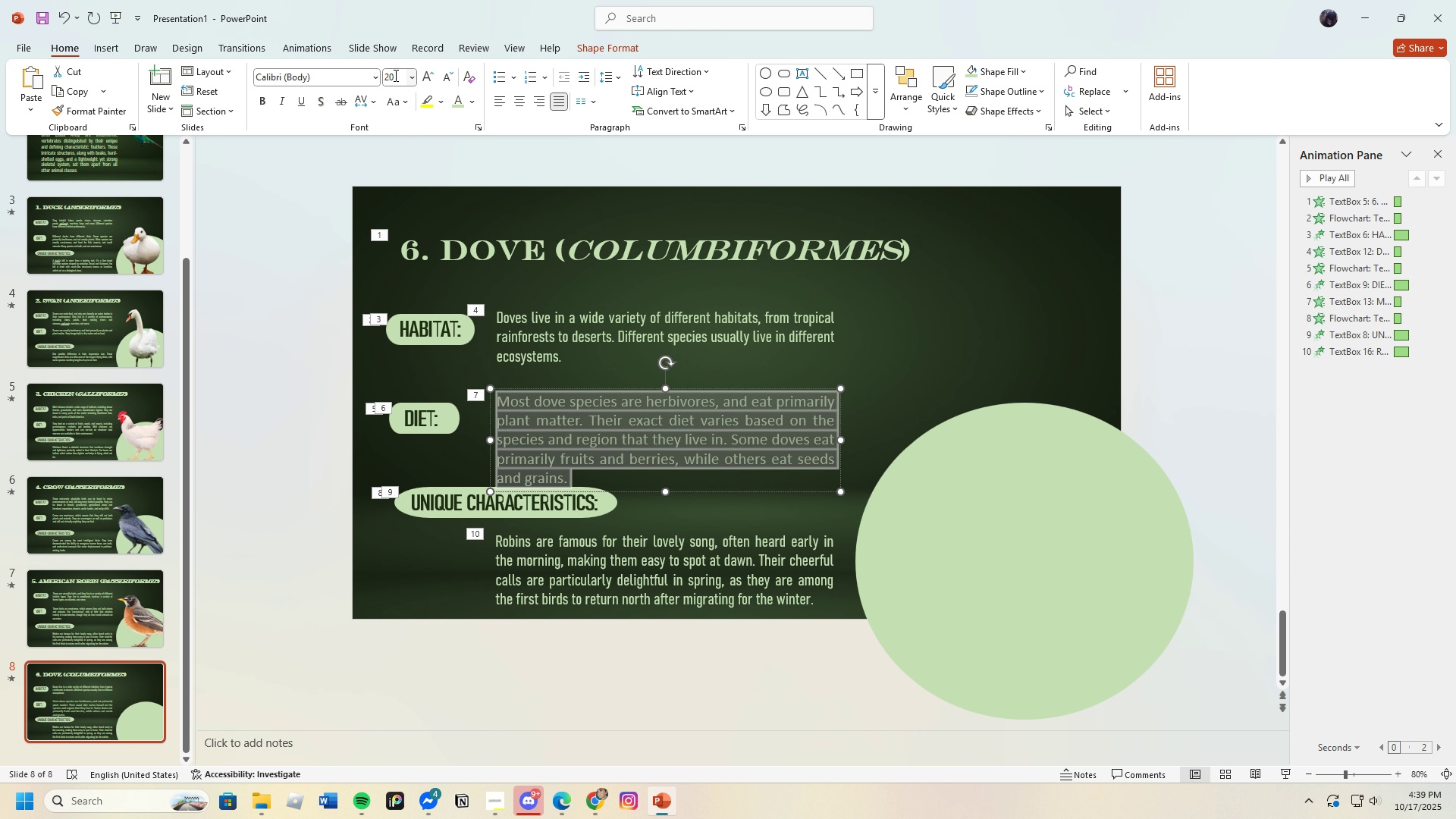 
left_click([372, 80])
 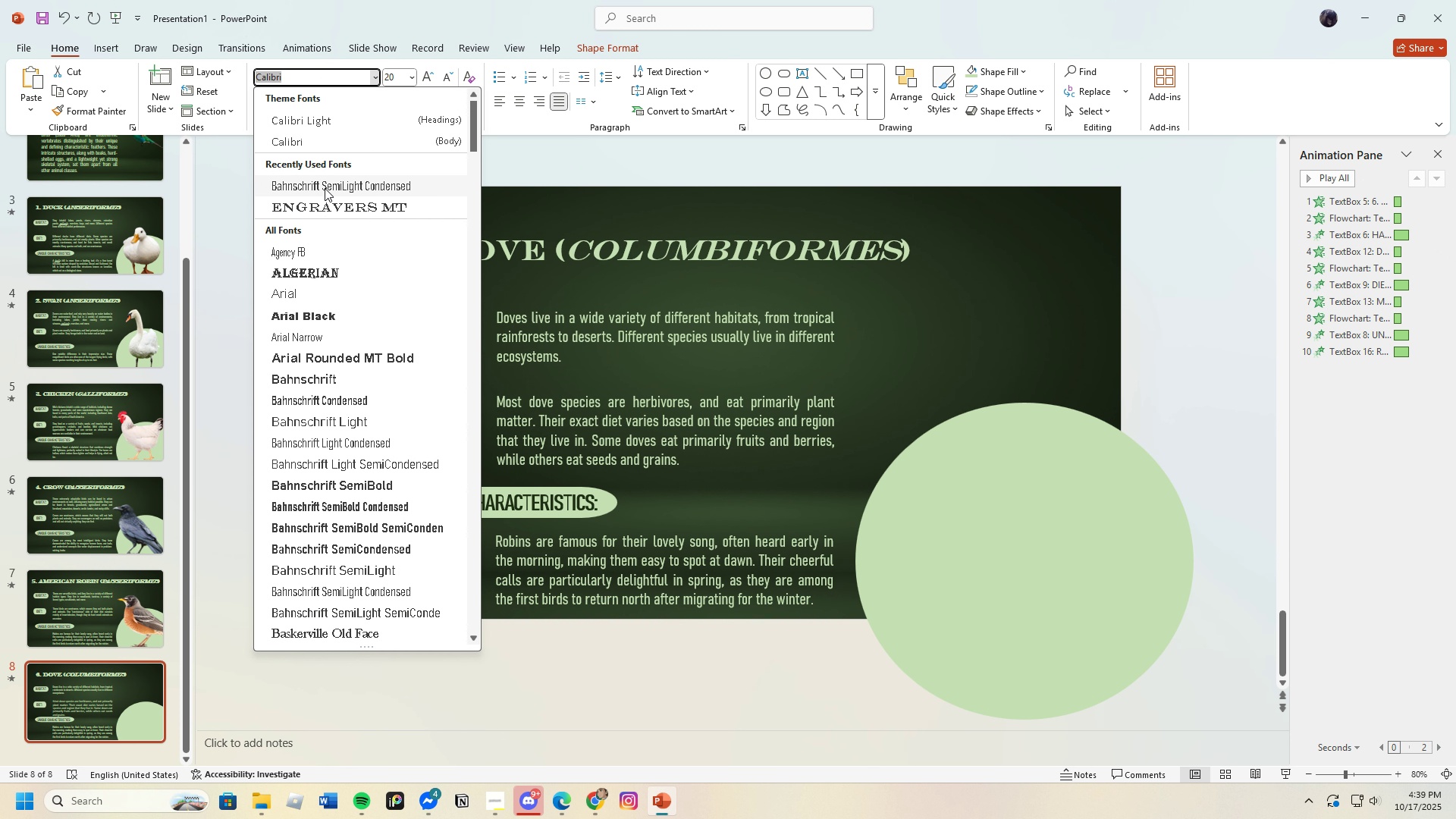 
left_click([325, 188])
 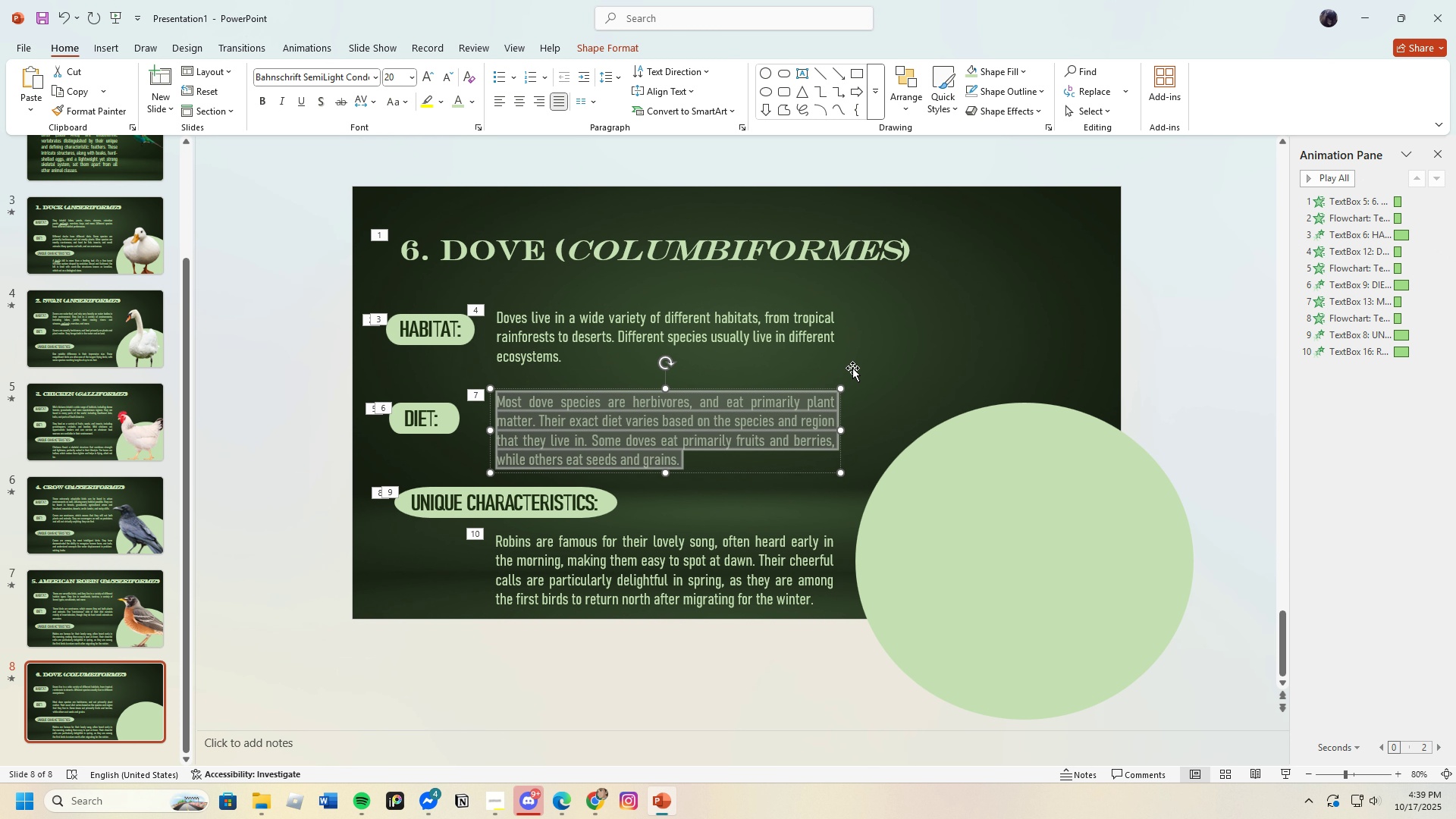 
left_click([852, 368])
 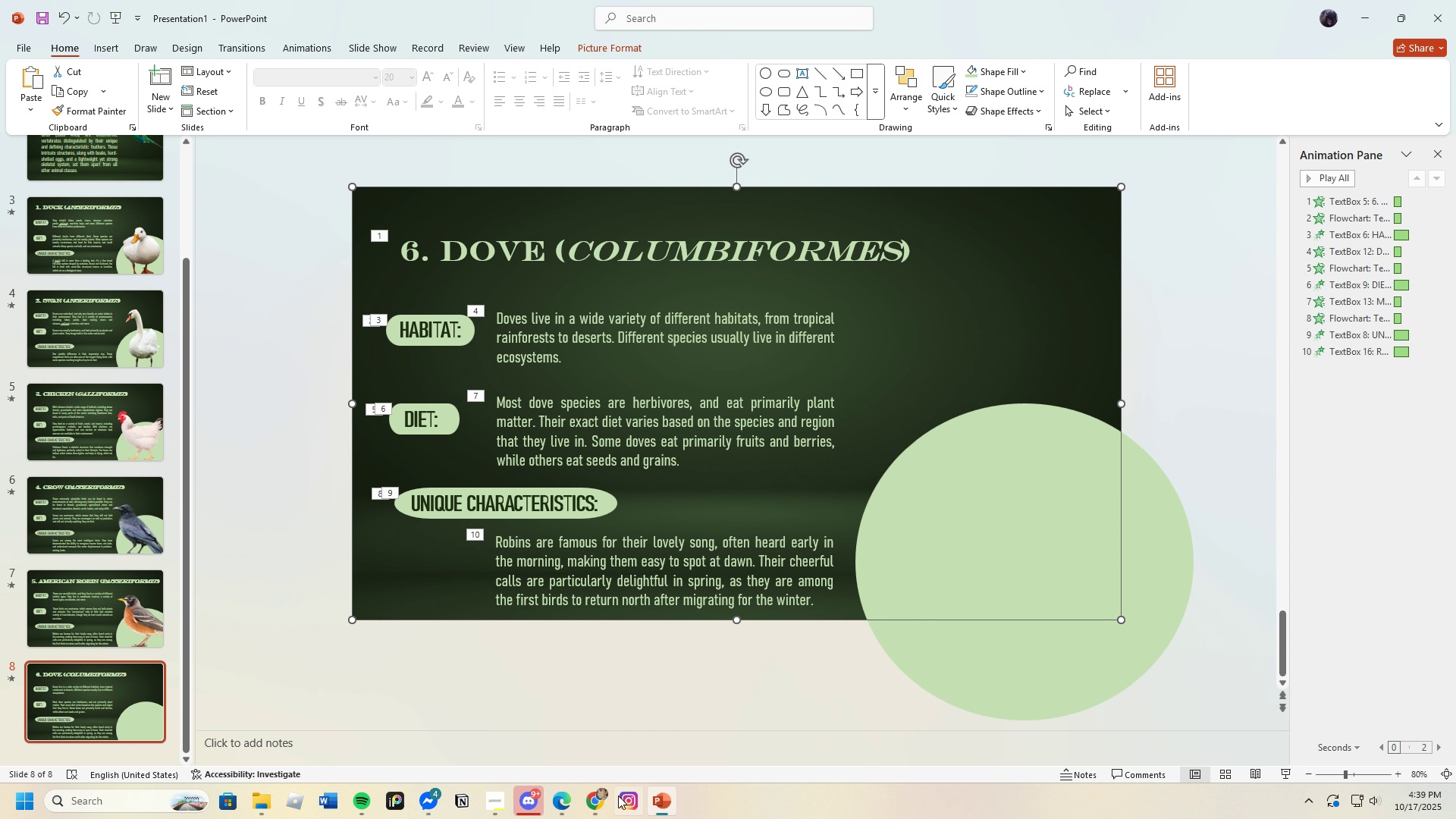 
left_click([554, 799])
 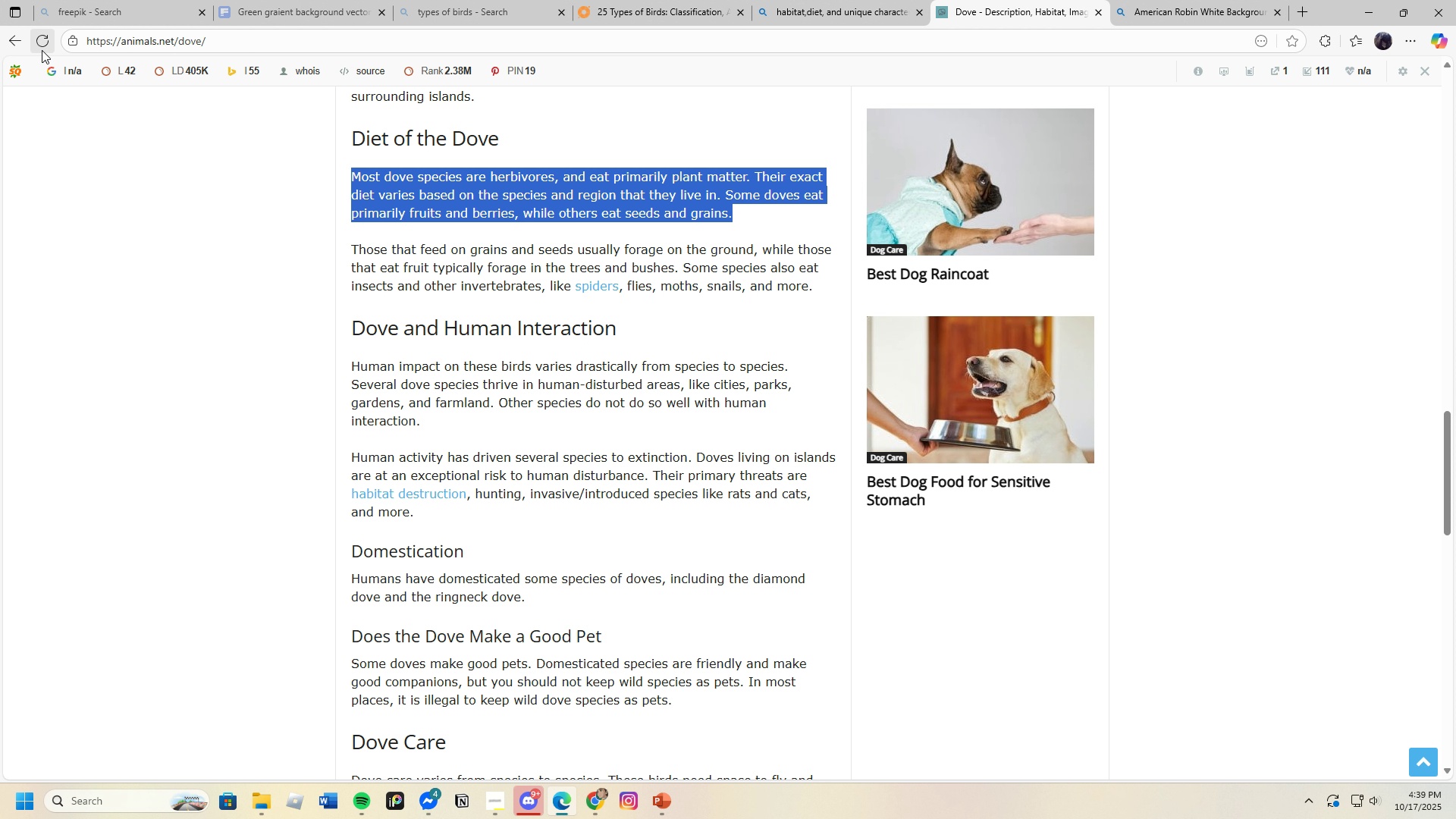 
left_click([5, 34])
 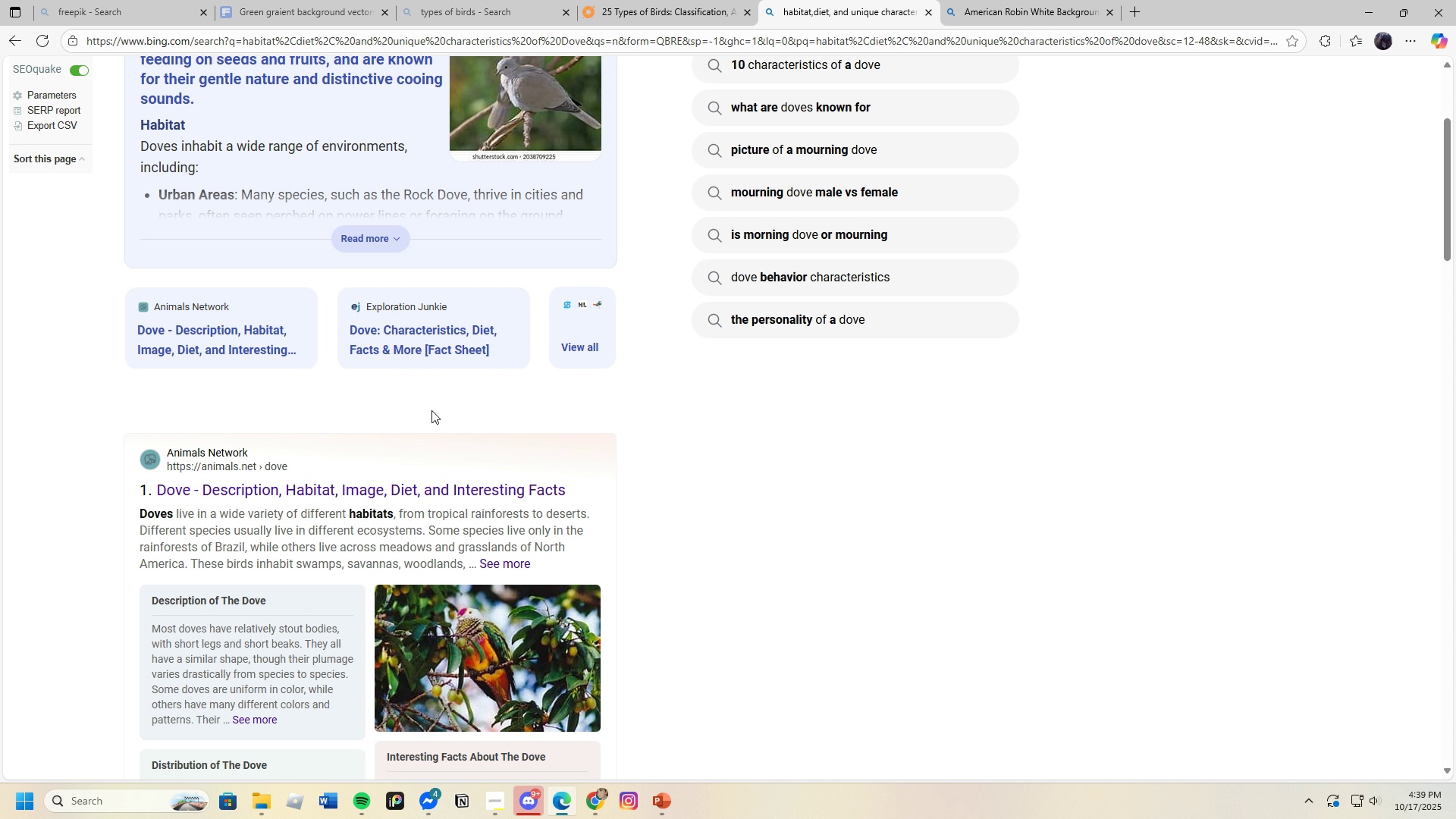 
scroll: coordinate [420, 473], scroll_direction: down, amount: 8.0
 